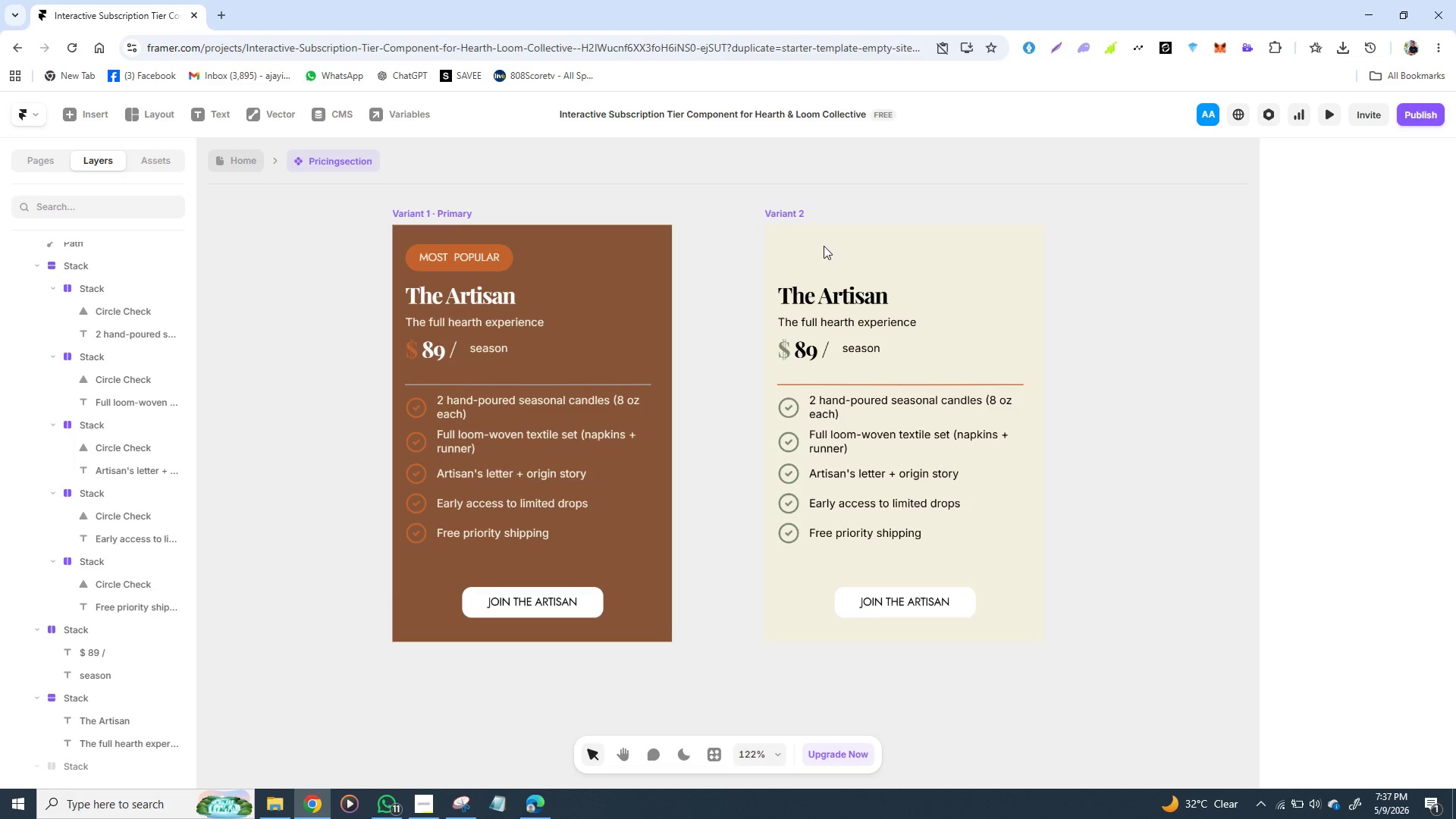 
wait(16.8)
 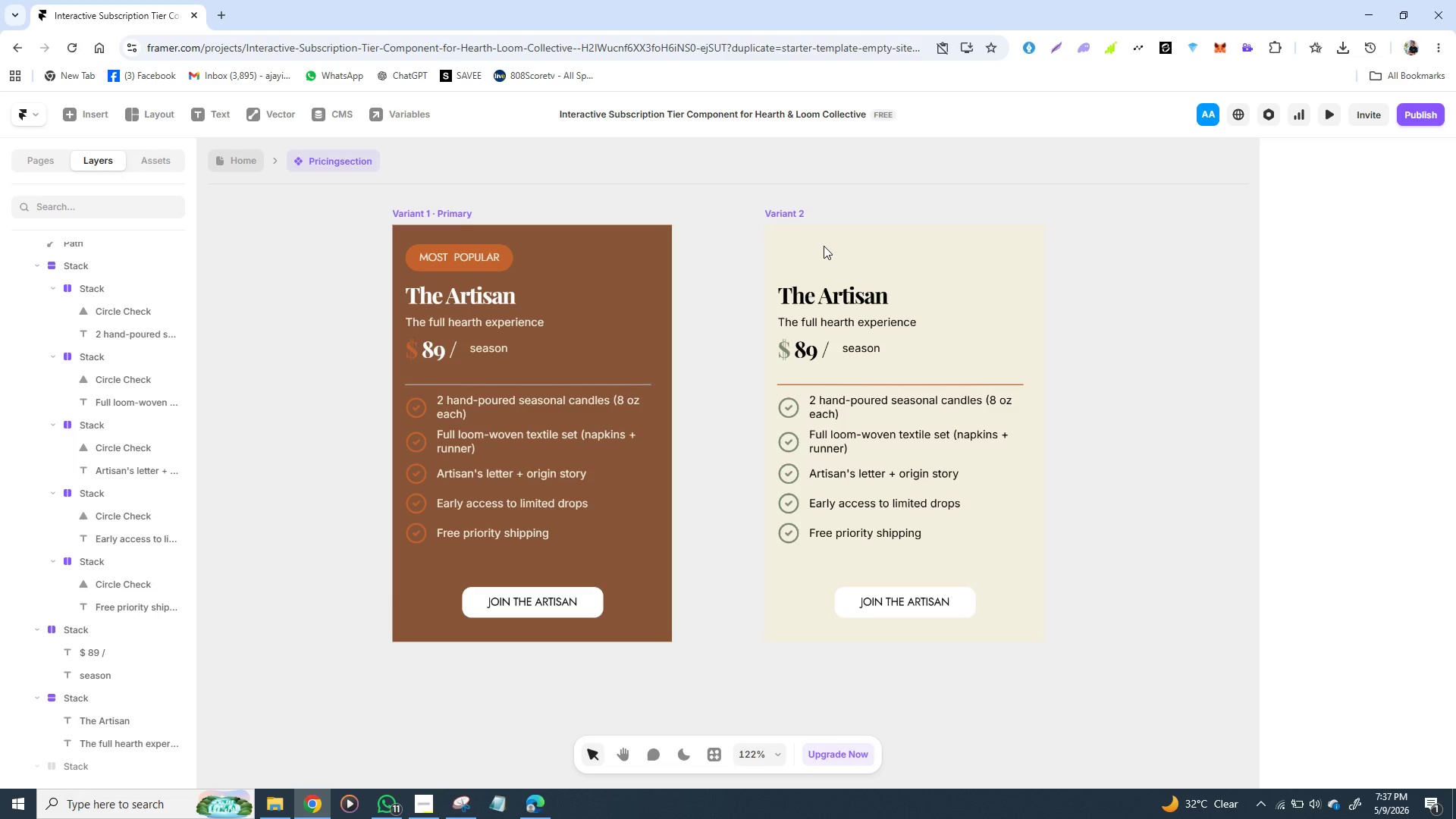 
left_click([824, 299])
 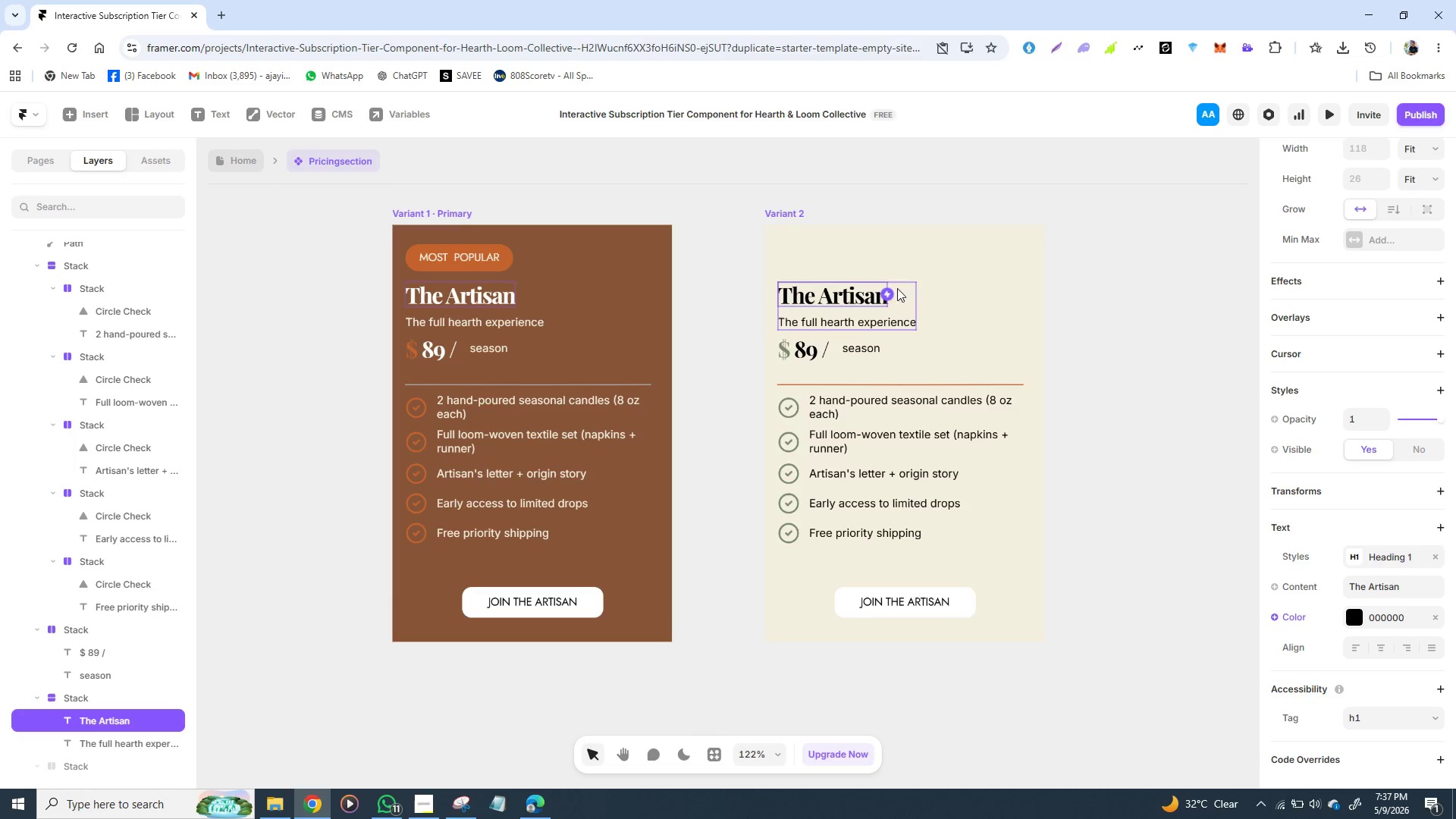 
left_click([937, 288])
 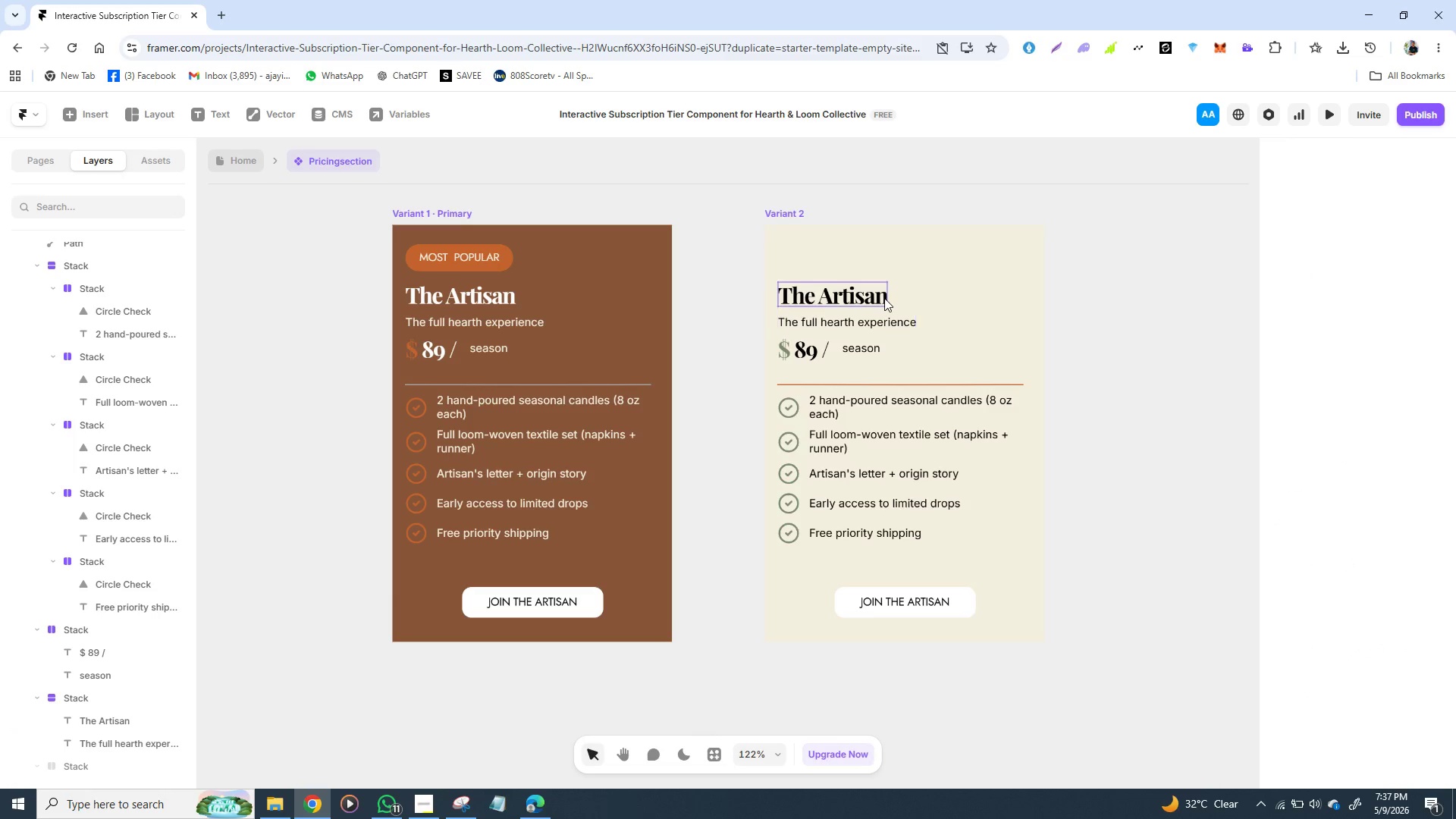 
left_click([884, 298])
 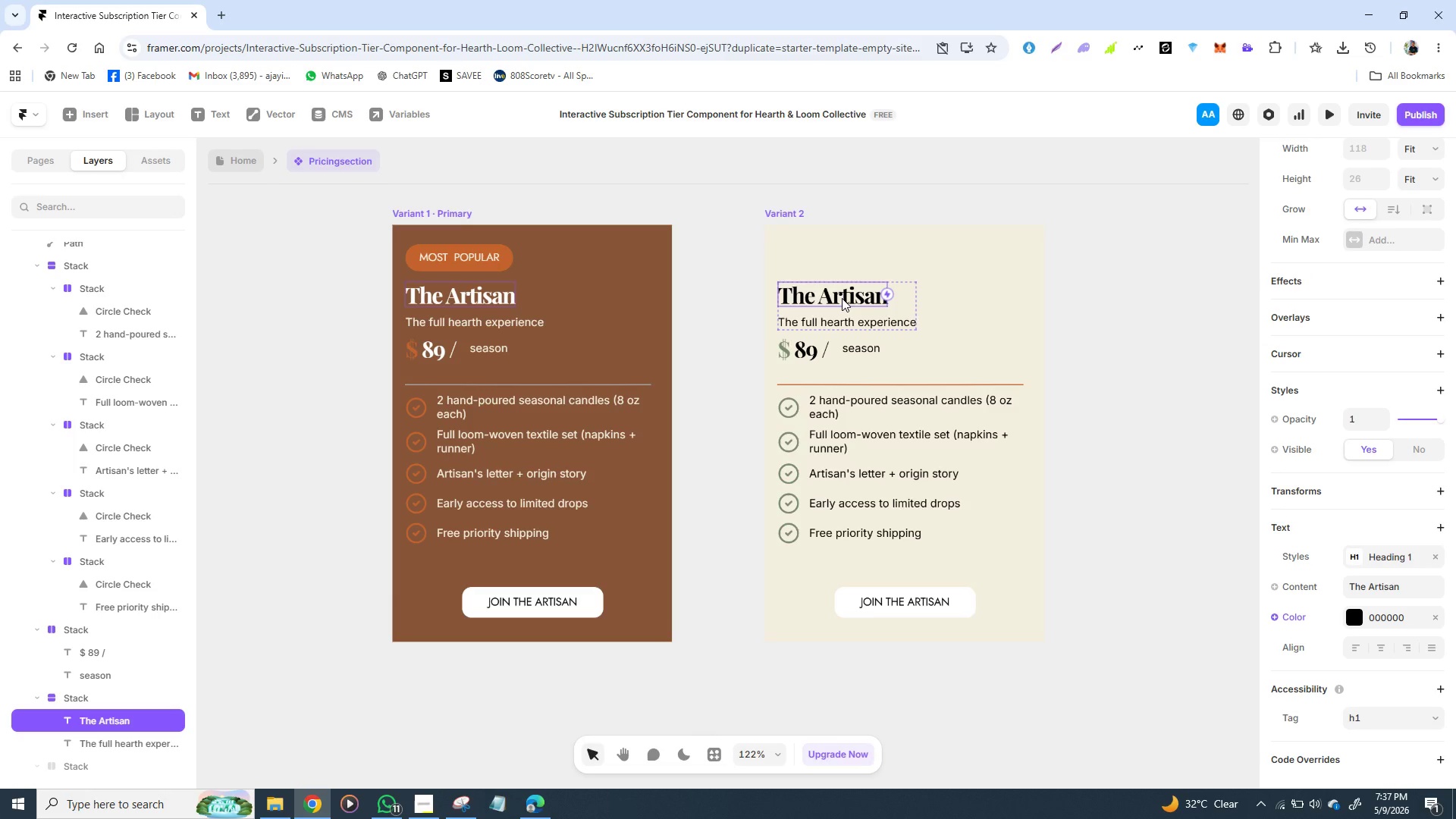 
double_click([842, 298])
 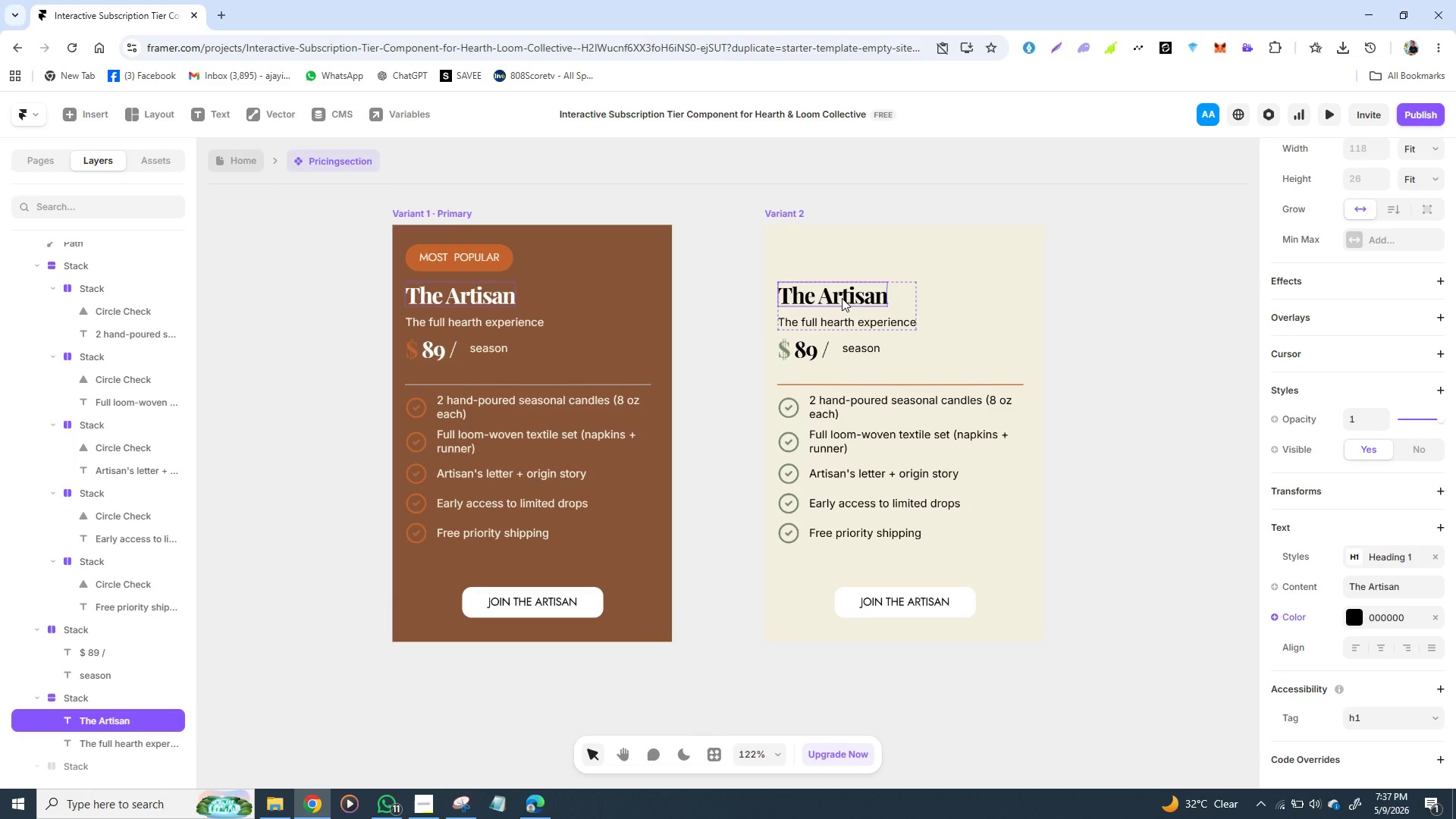 
triple_click([842, 298])
 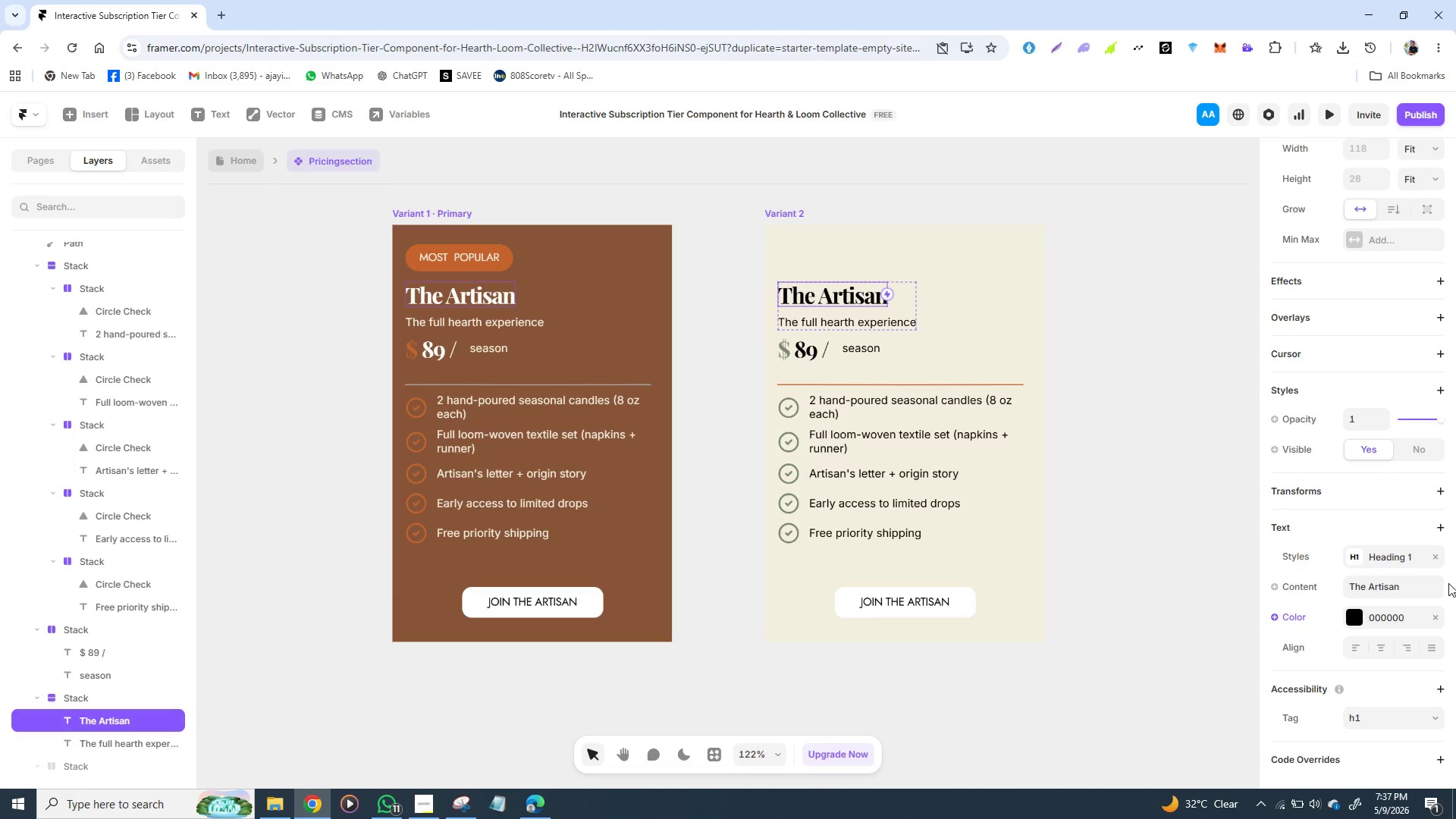 
left_click_drag(start_coordinate=[1392, 588], to_coordinate=[1389, 592])
 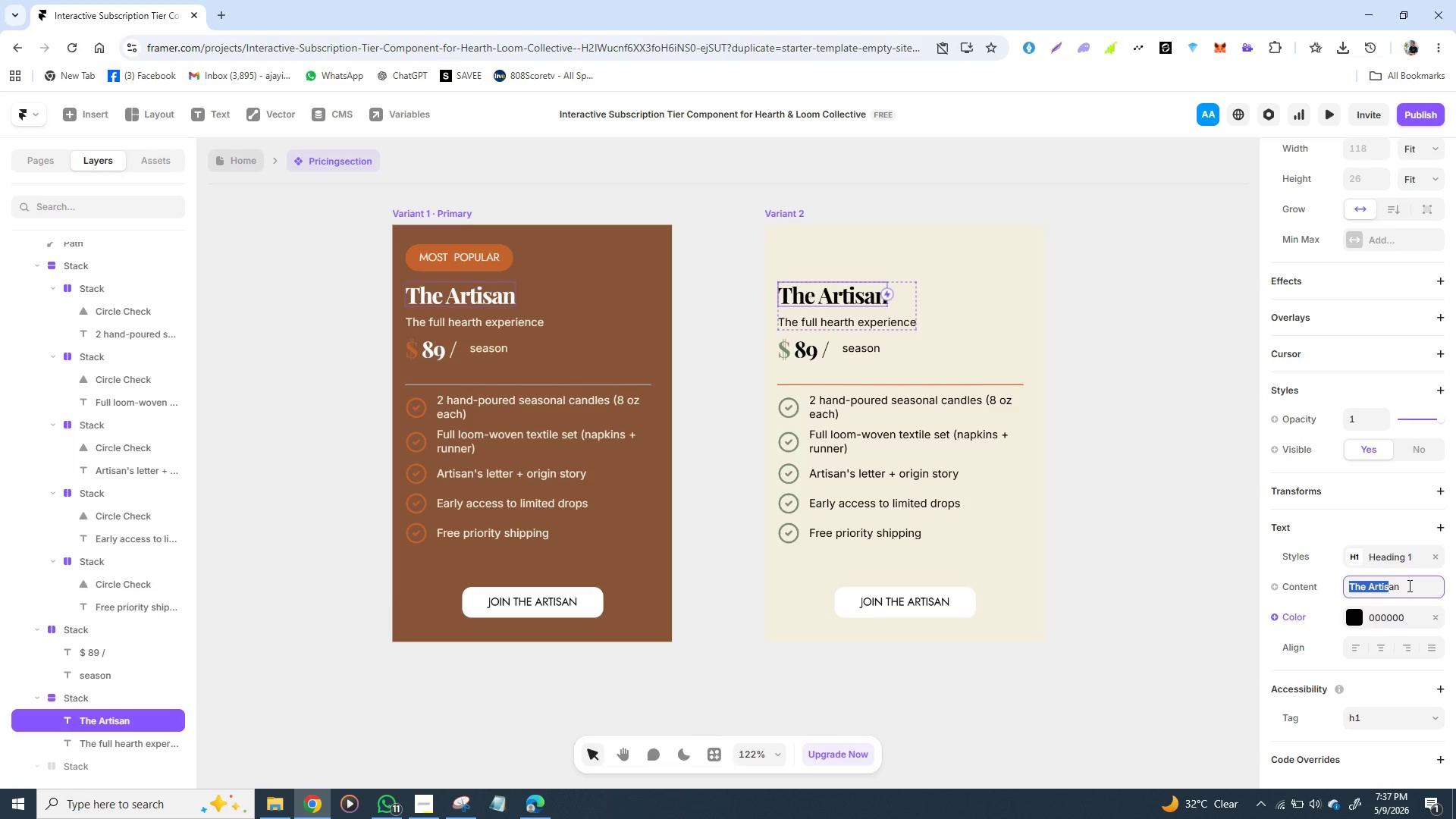 
left_click([1410, 585])
 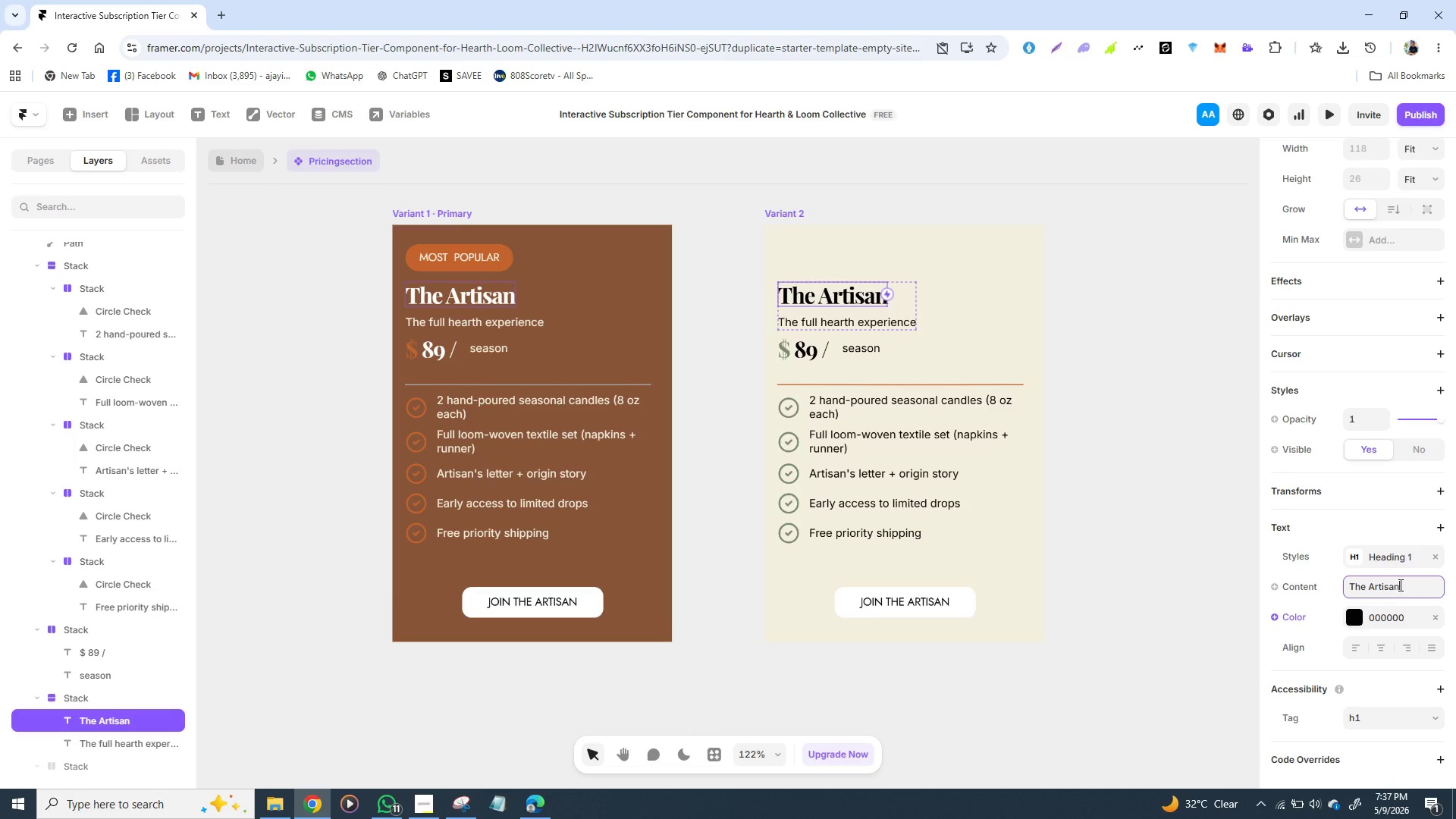 
double_click([1399, 585])
 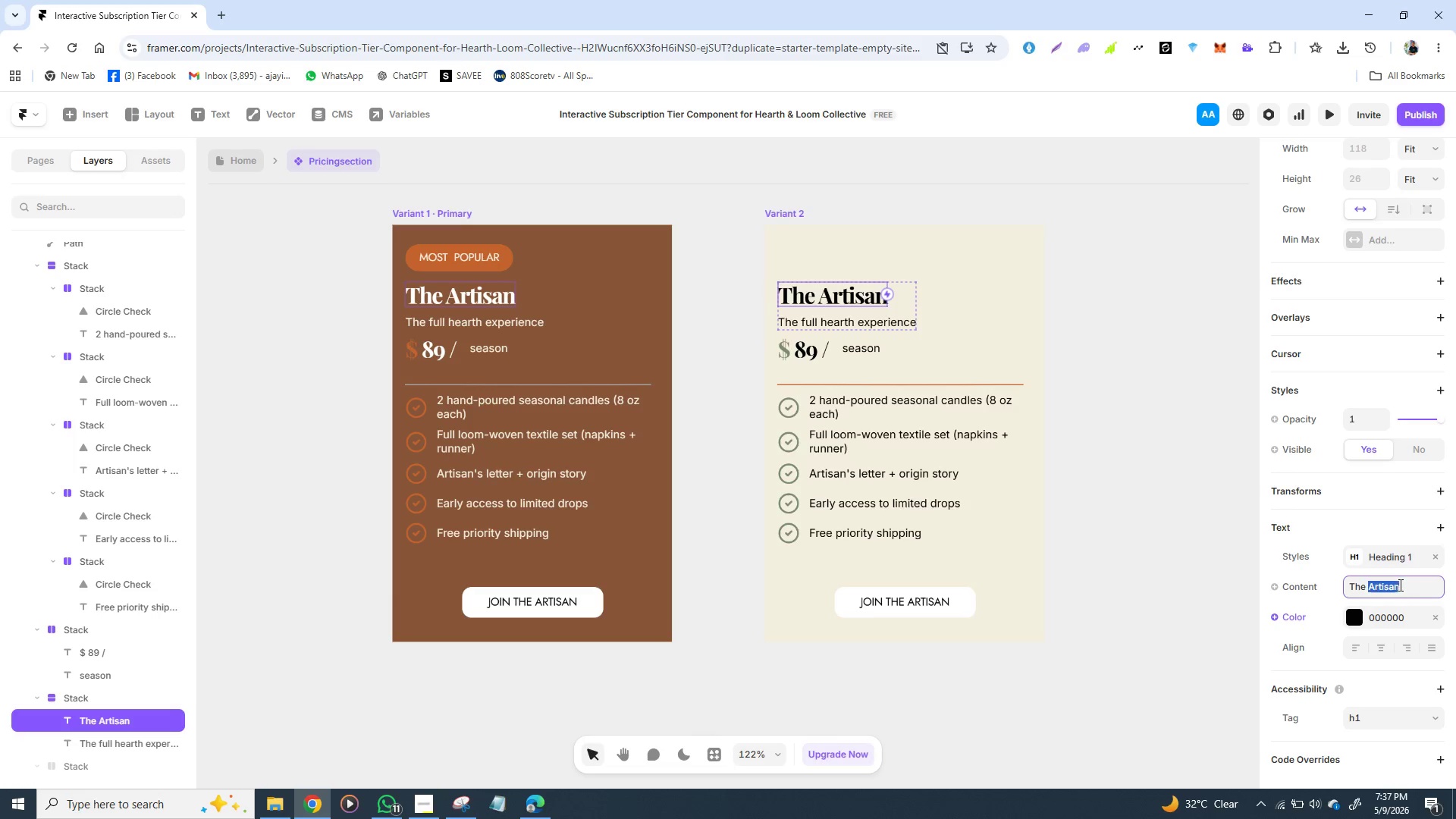 
triple_click([1399, 585])
 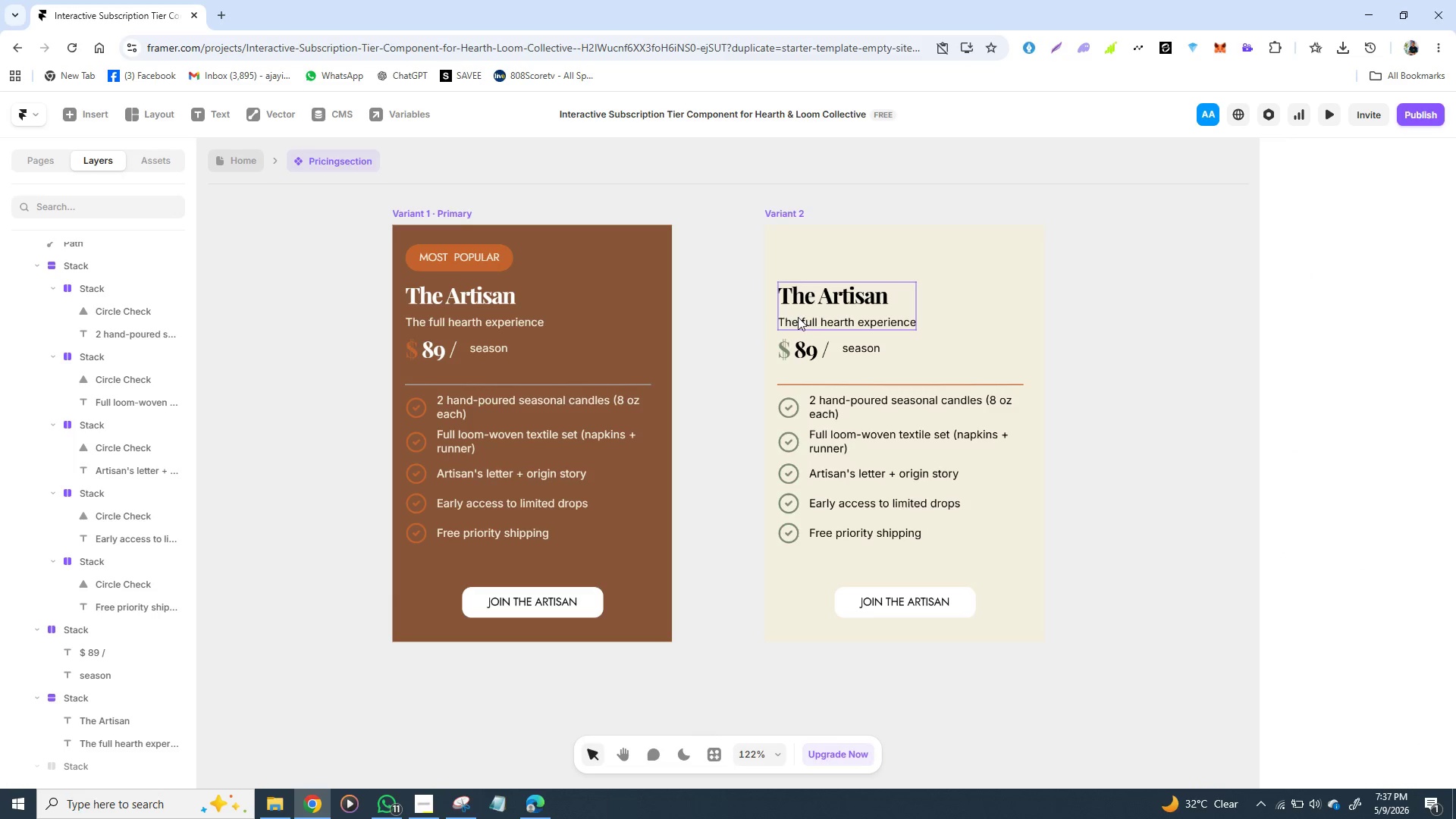 
wait(6.0)
 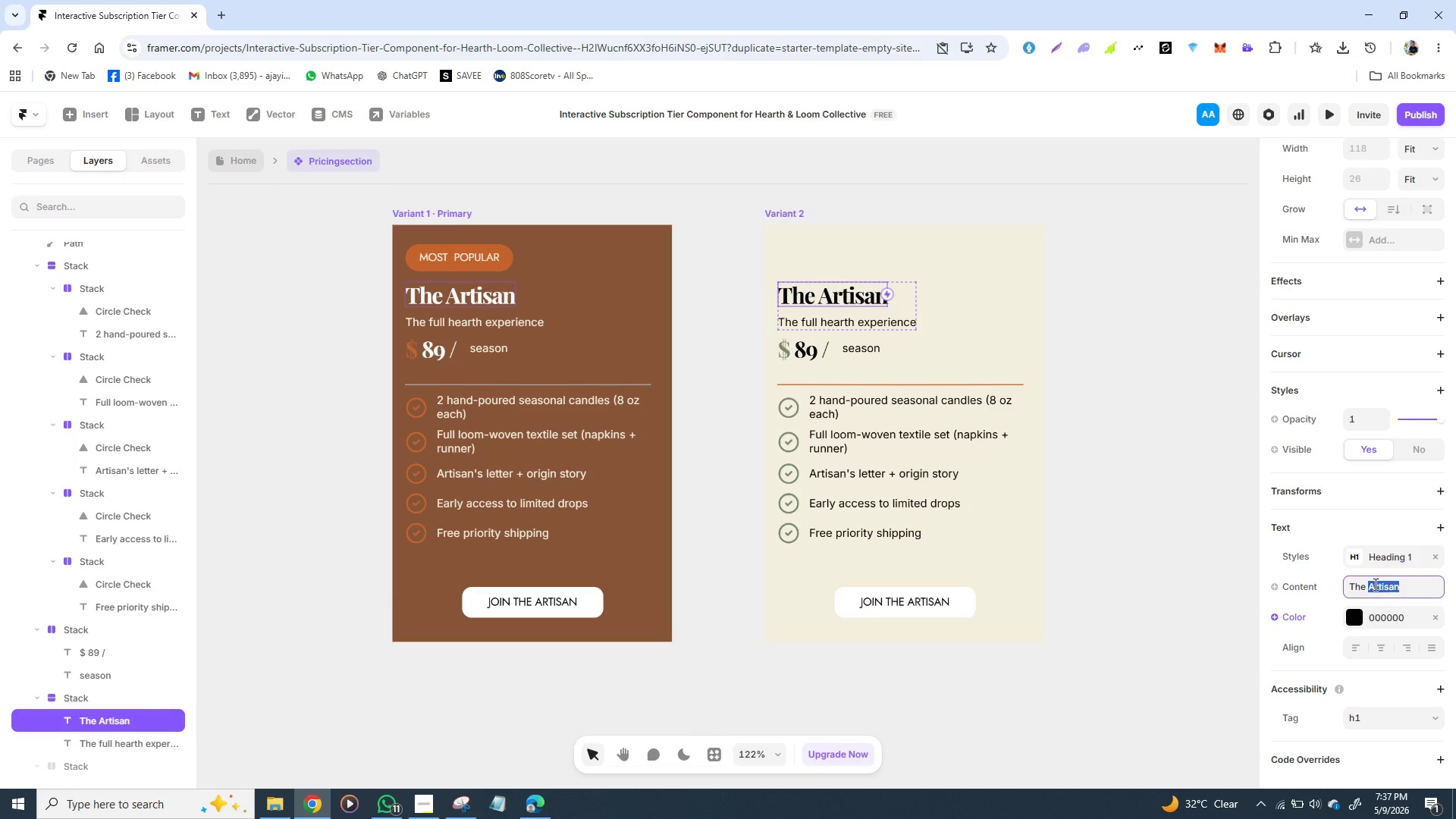 
left_click([805, 327])
 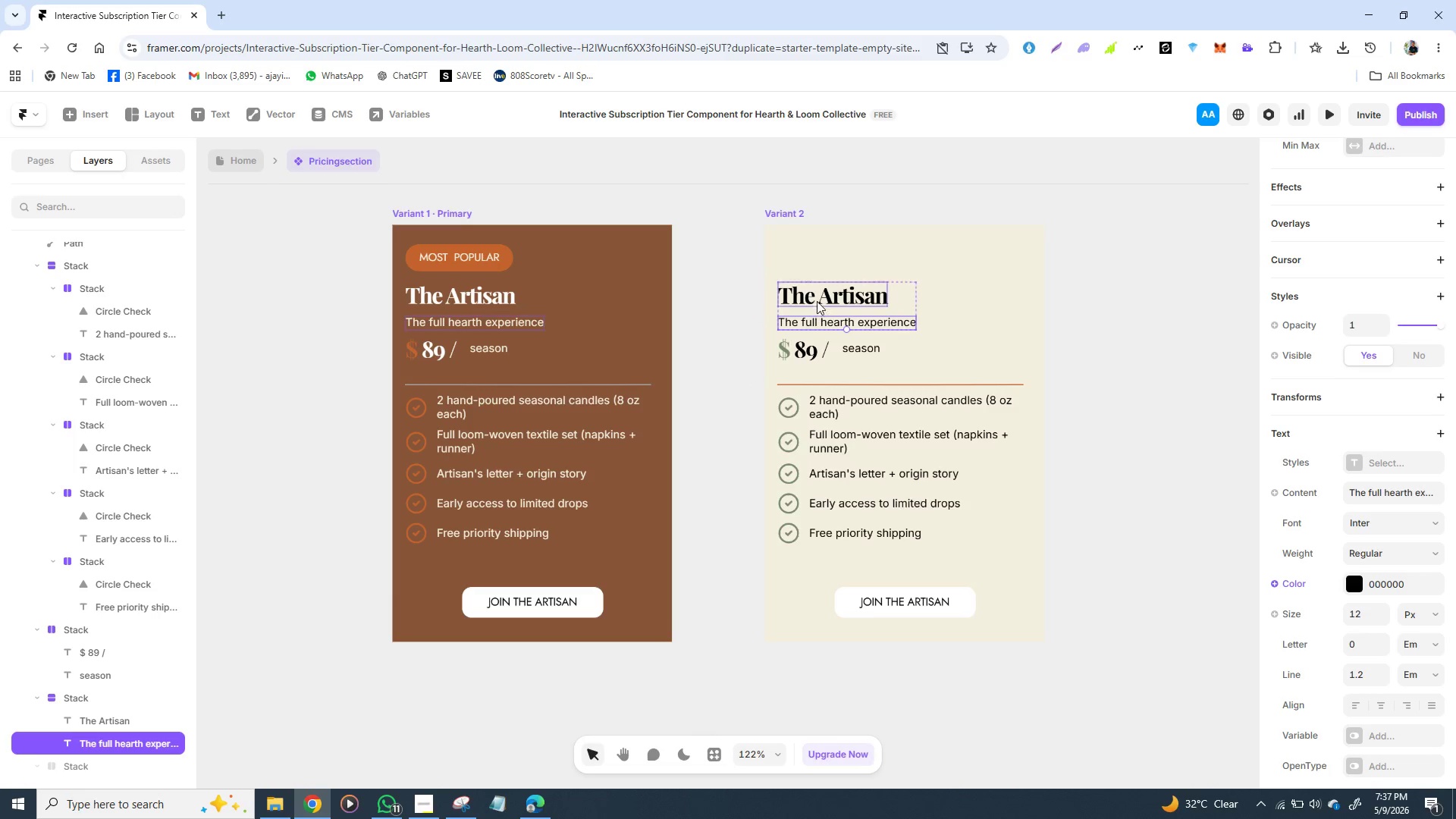 
left_click([818, 292])
 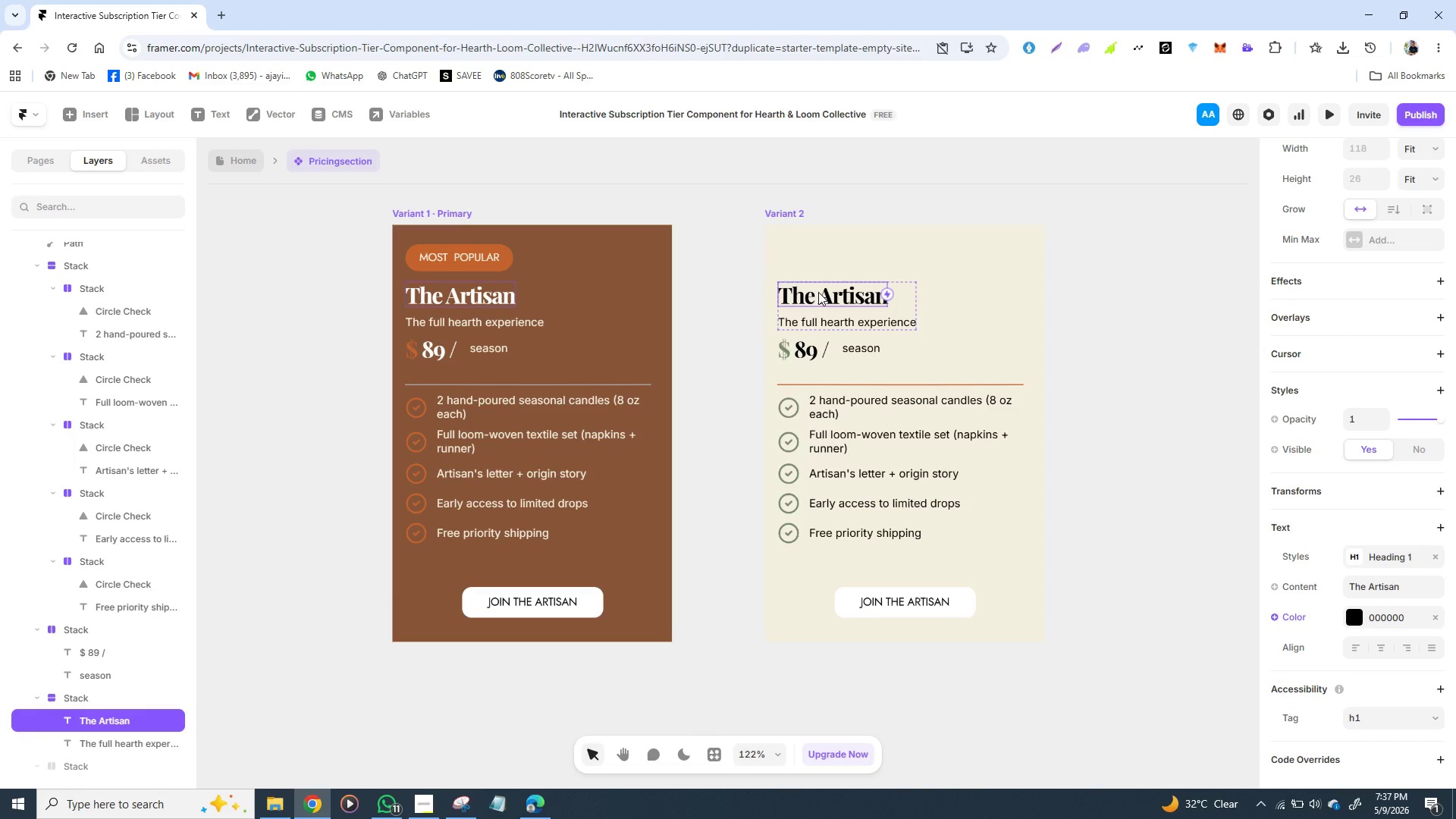 
double_click([818, 292])
 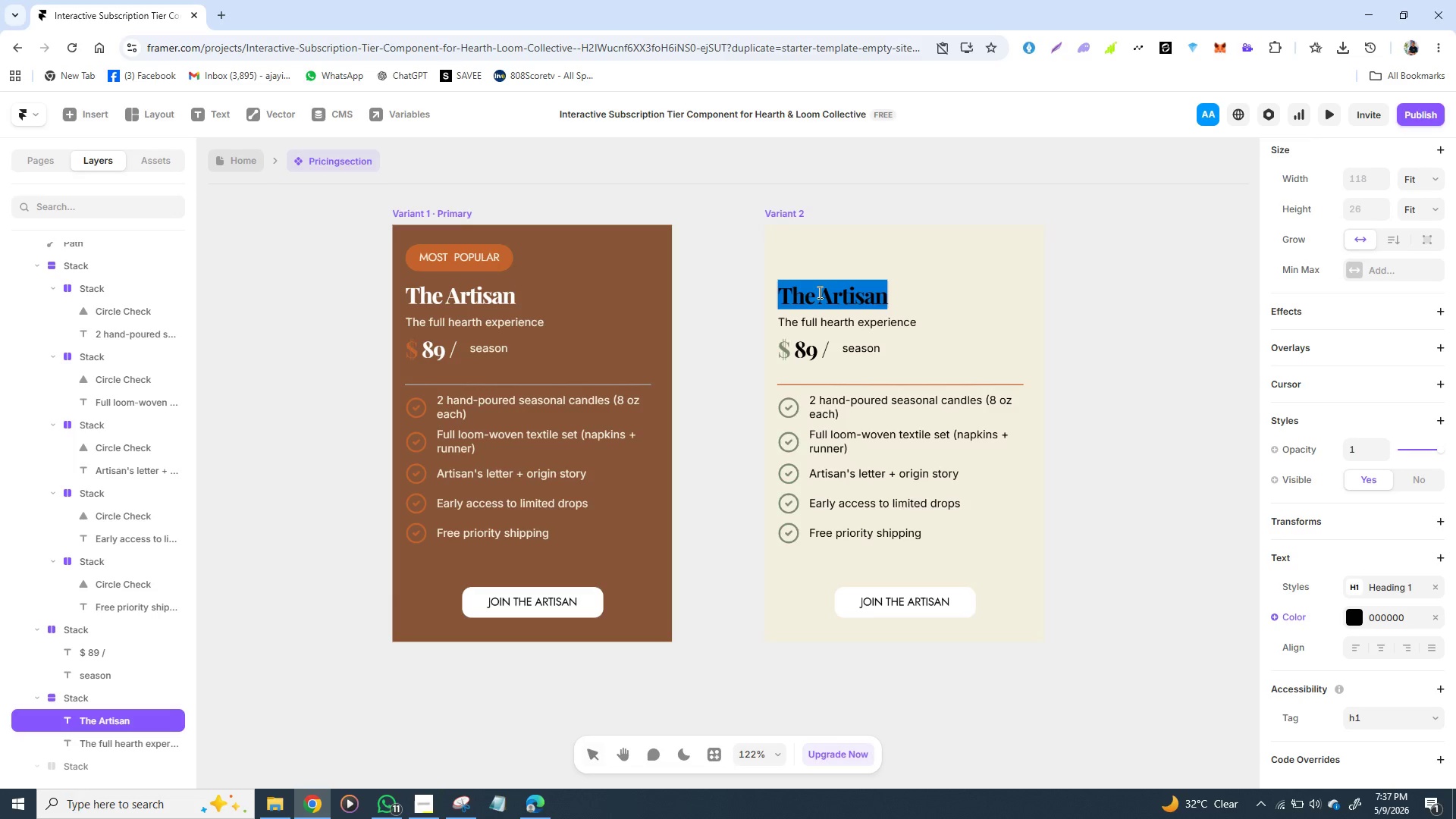 
triple_click([818, 292])
 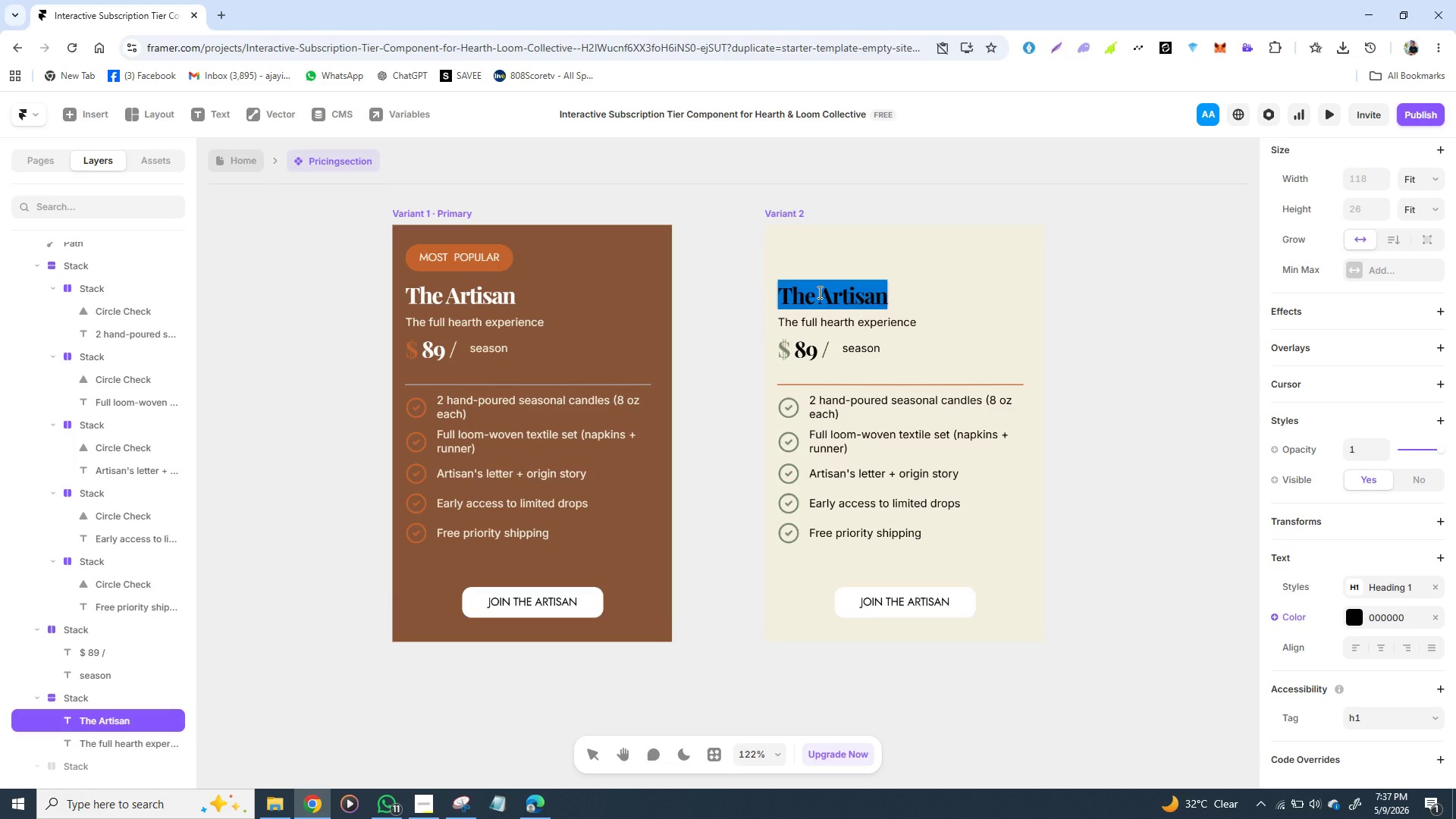 
wait(5.62)
 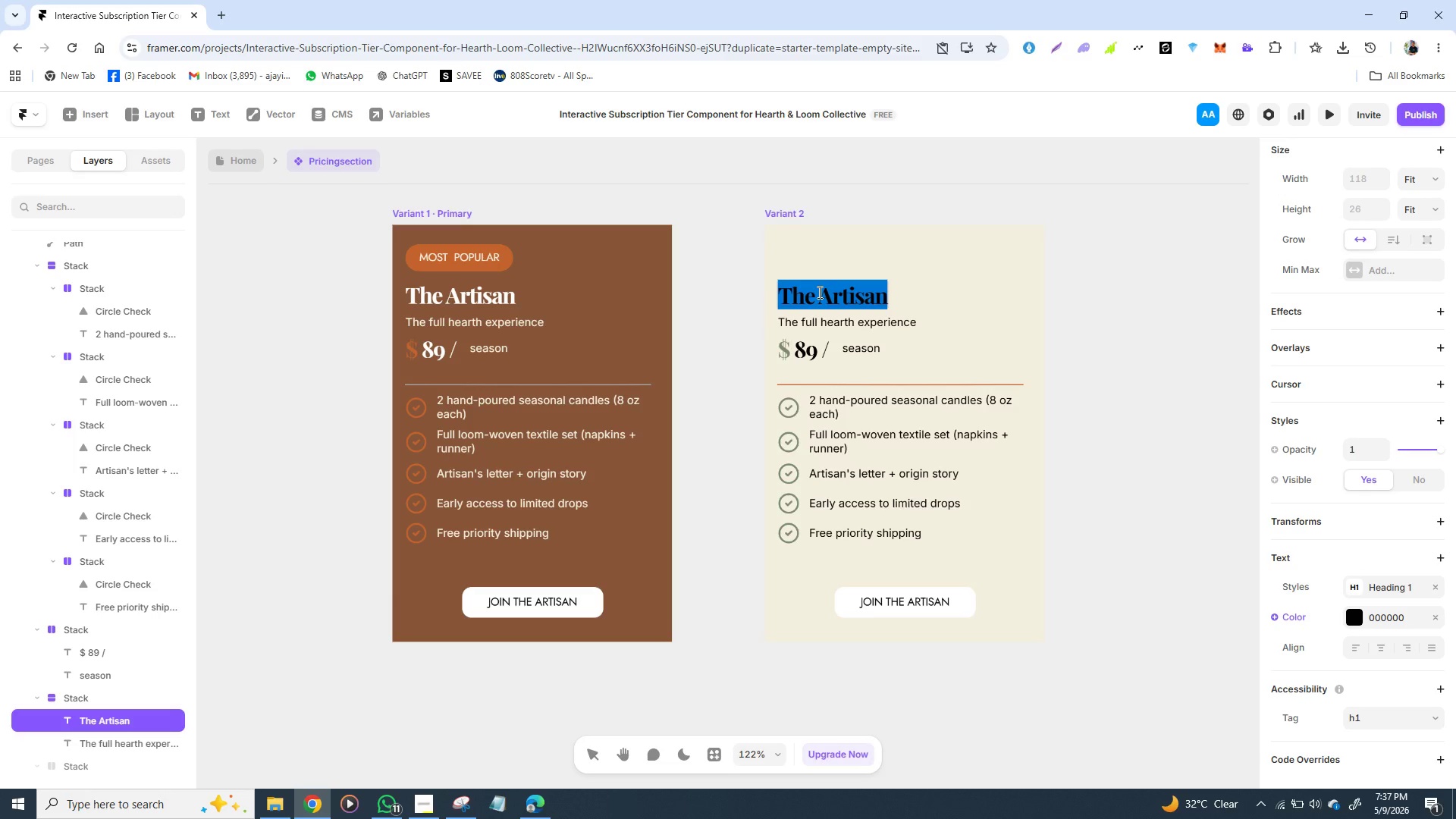 
type(The essential)
 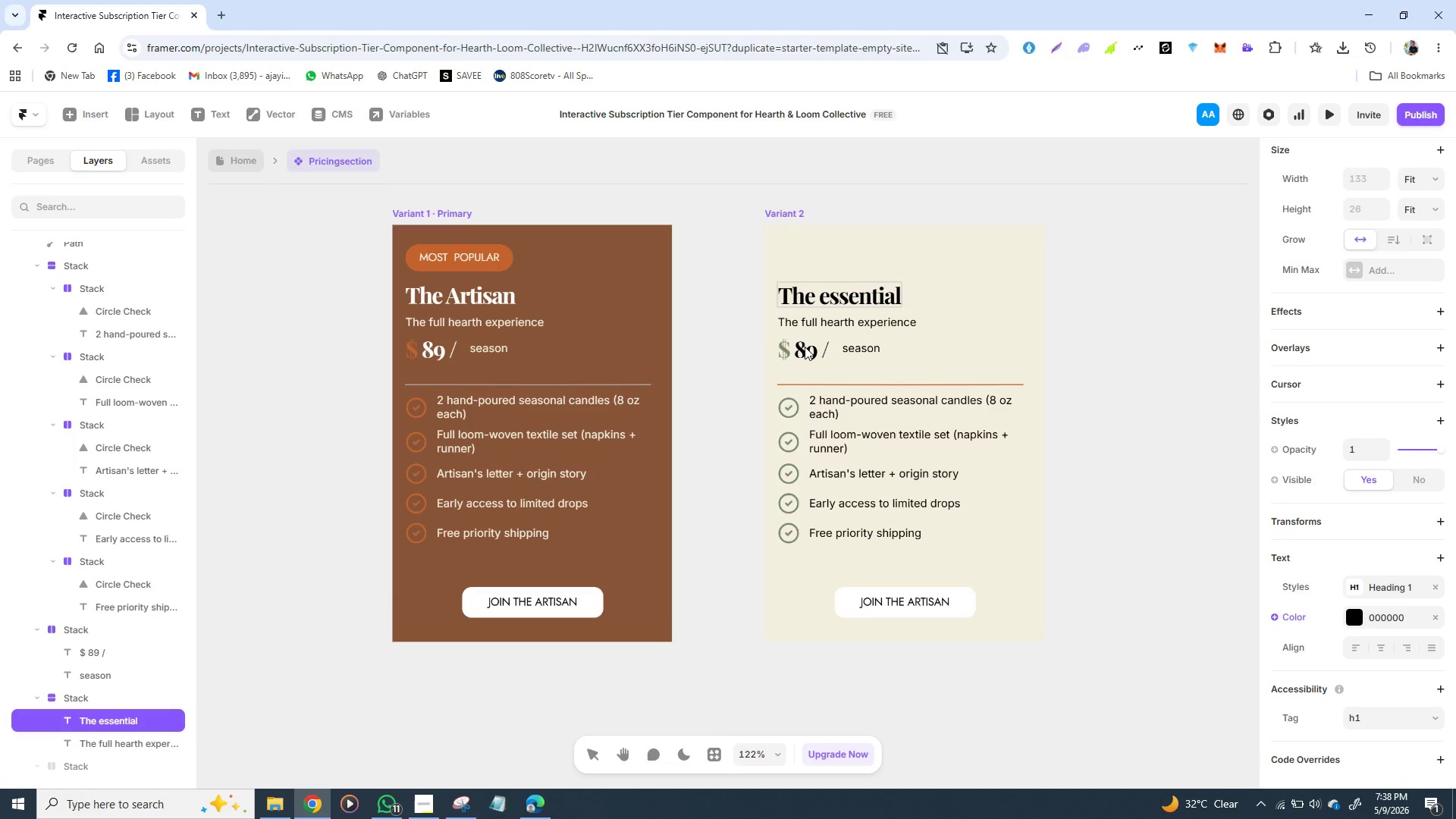 
wait(6.69)
 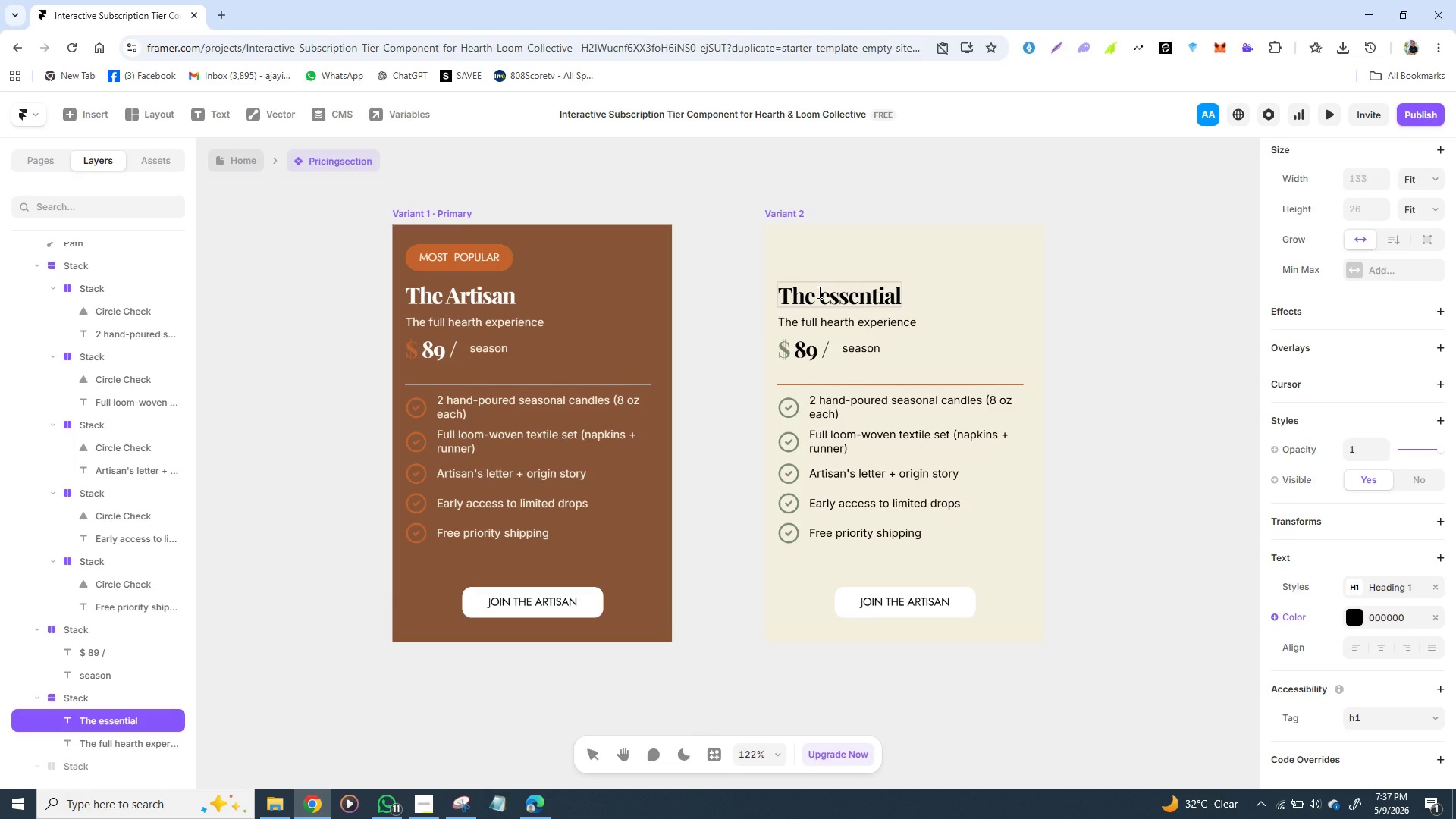 
double_click([806, 351])
 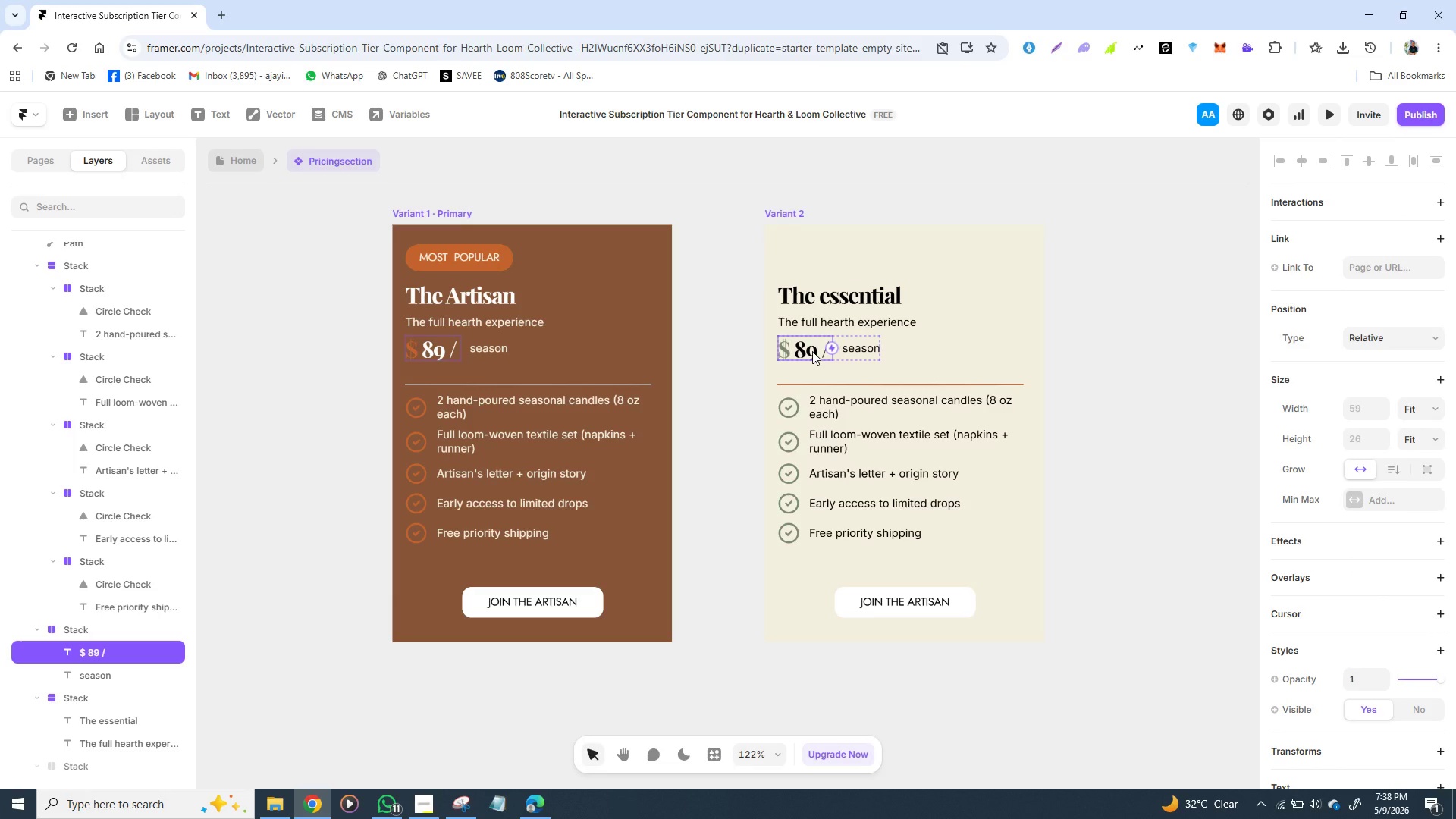 
double_click([812, 351])
 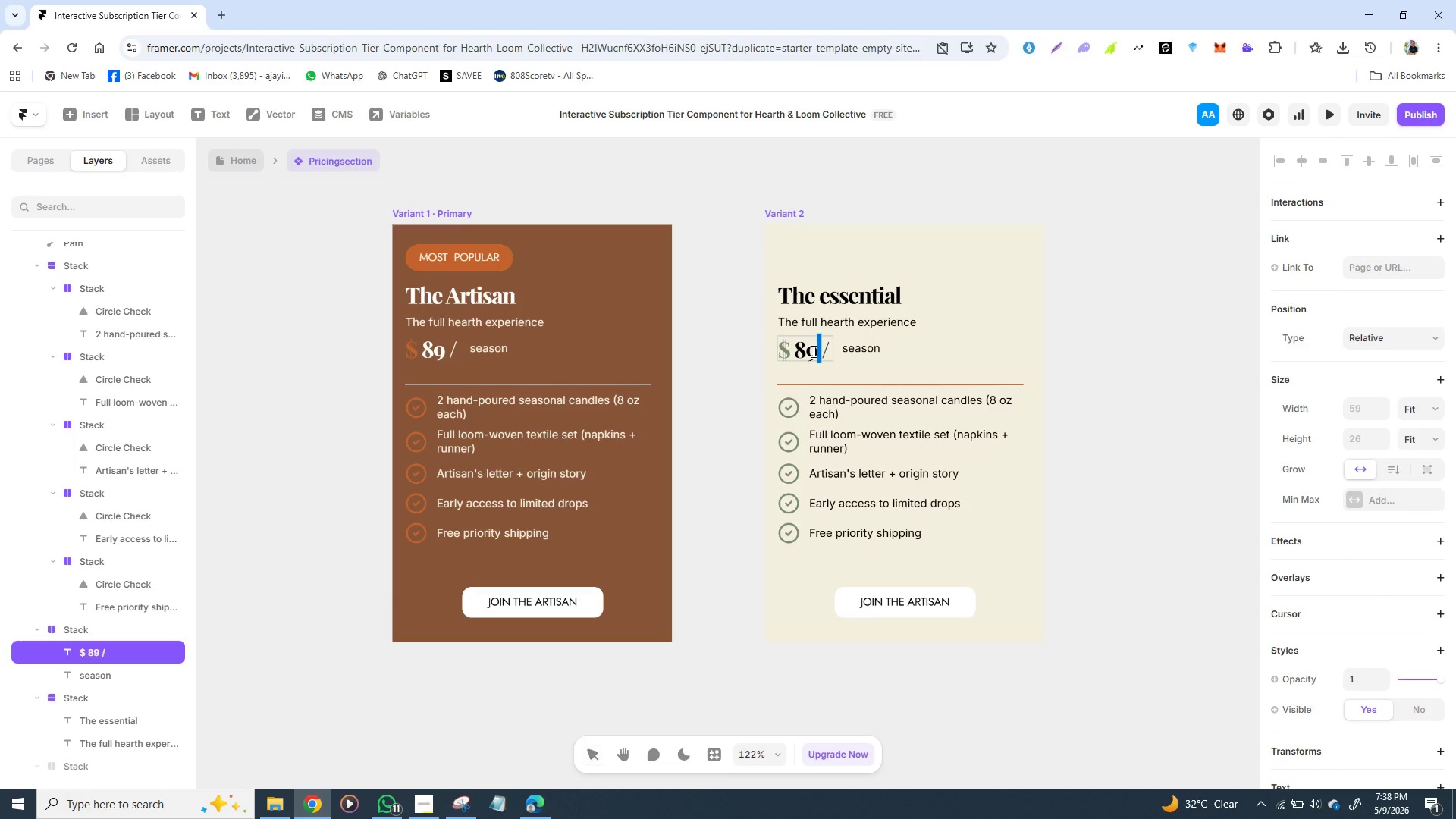 
triple_click([812, 351])
 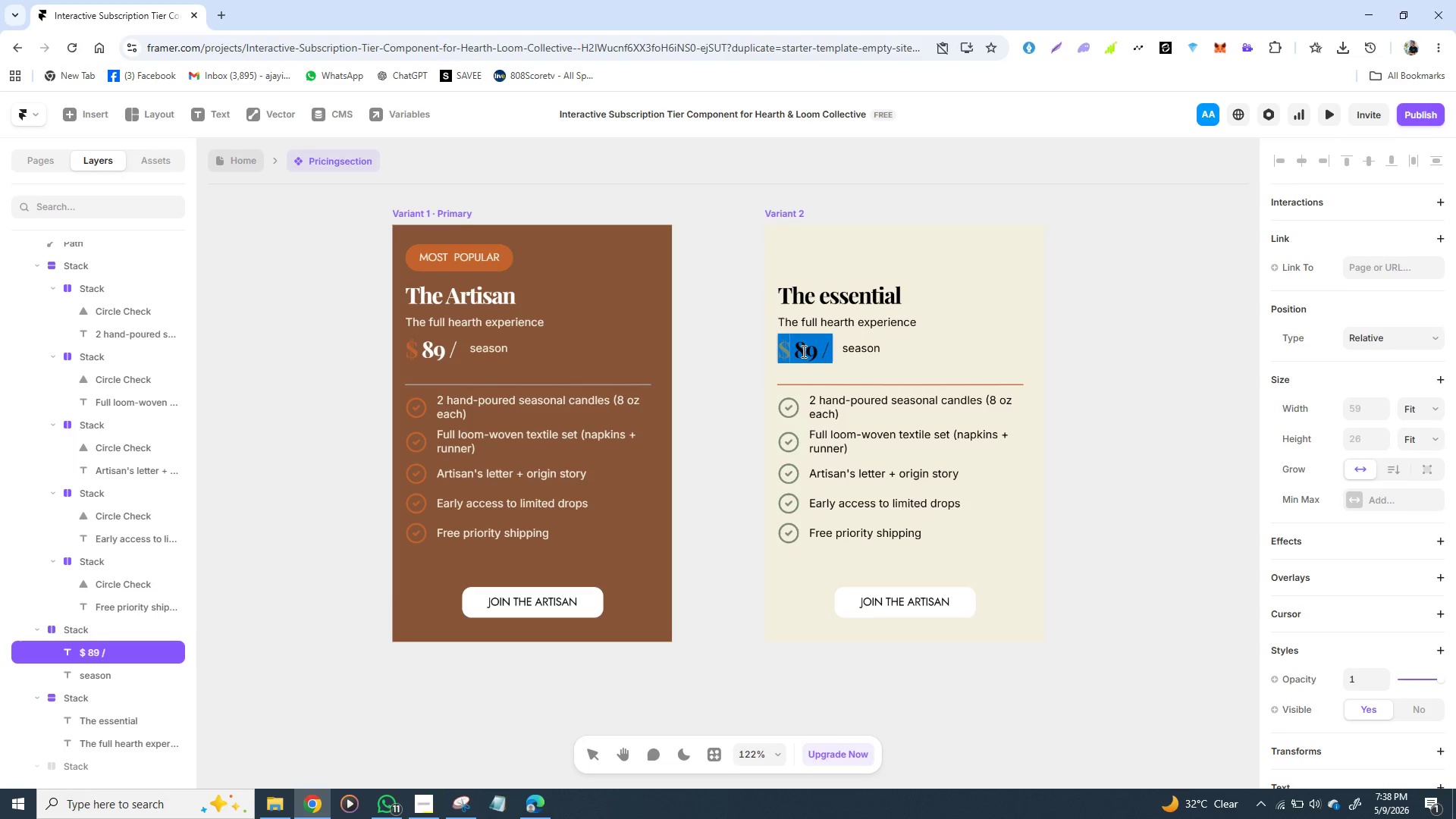 
left_click([801, 351])
 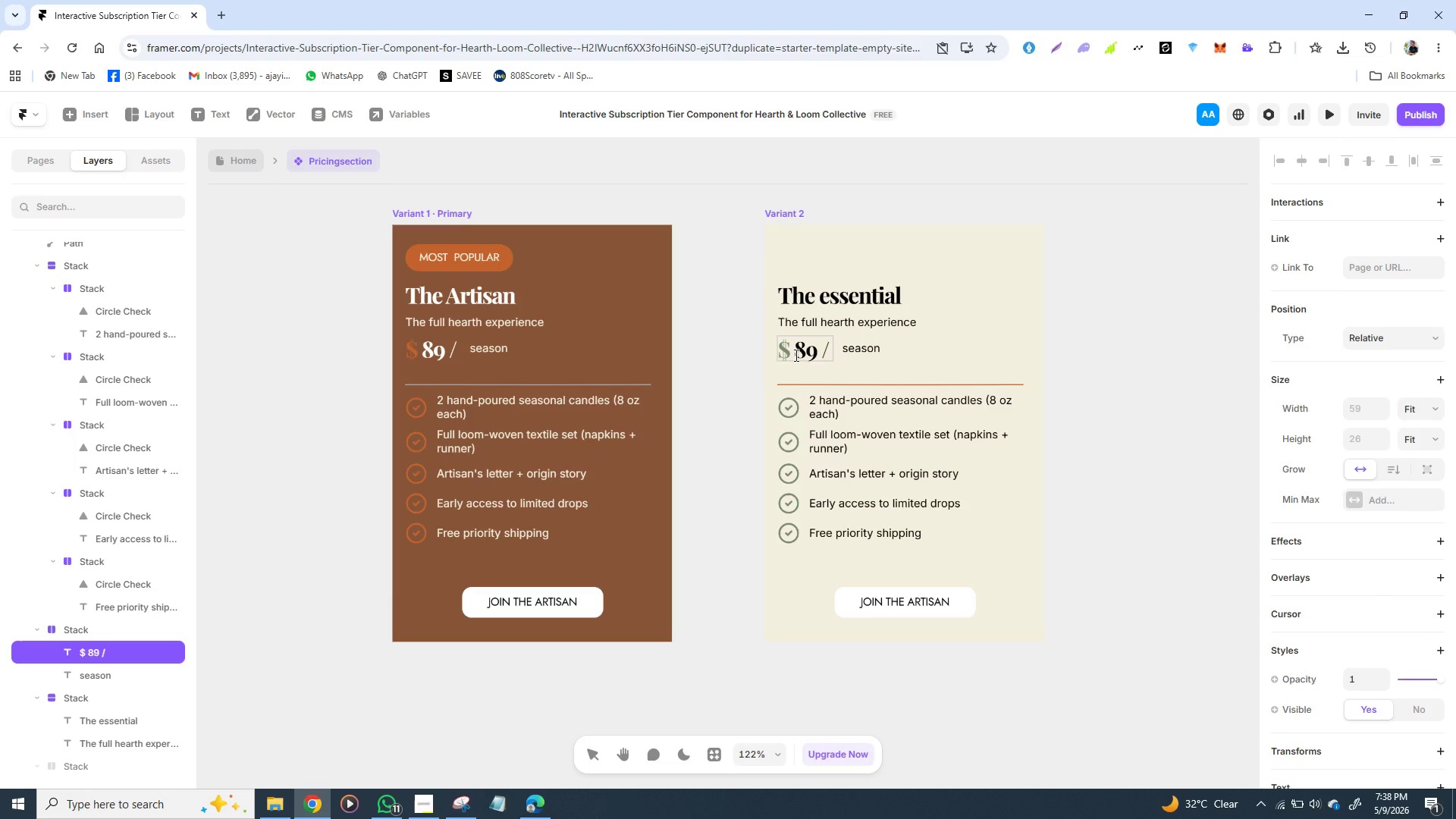 
left_click_drag(start_coordinate=[795, 355], to_coordinate=[814, 359])
 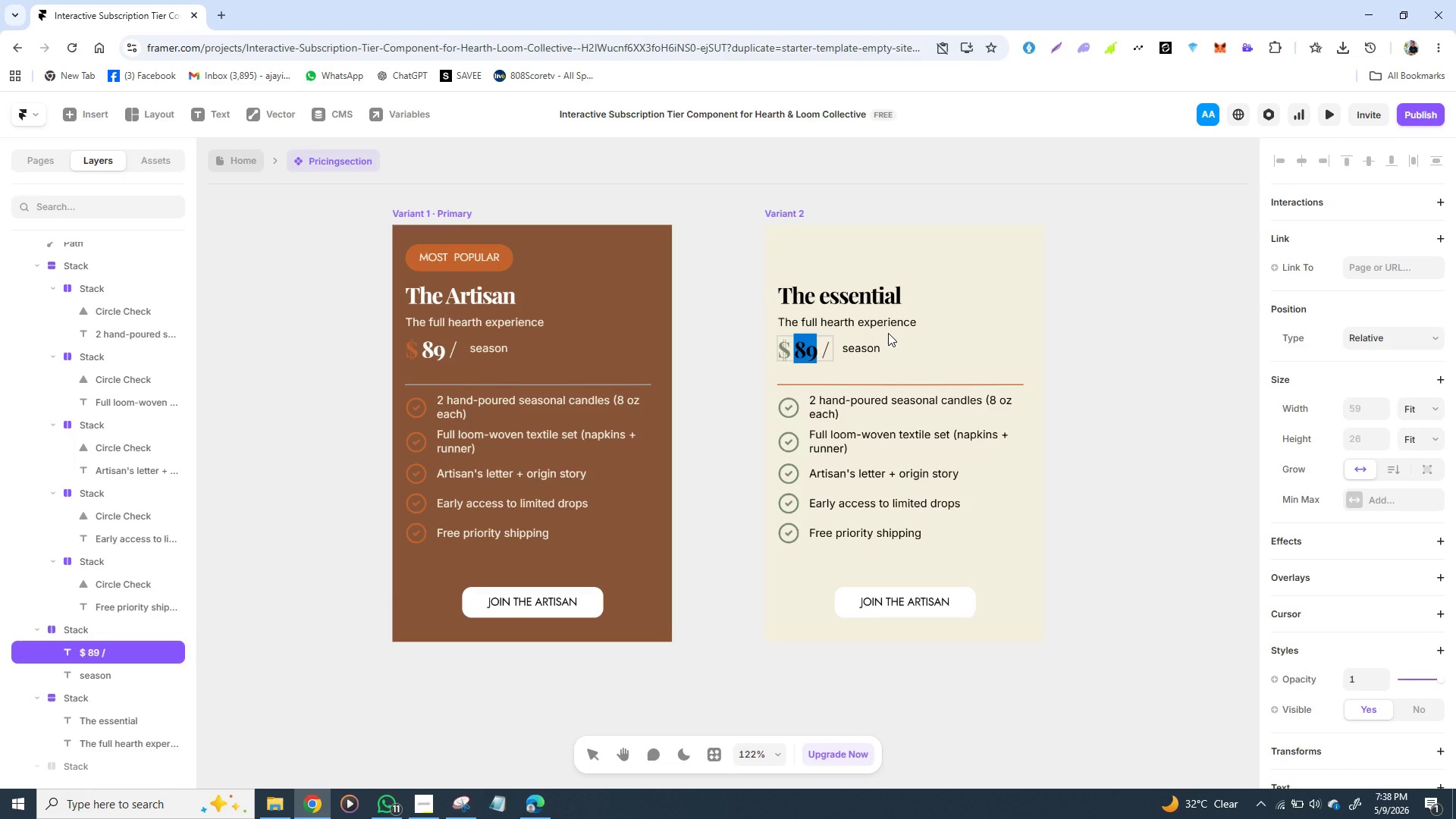 
wait(5.12)
 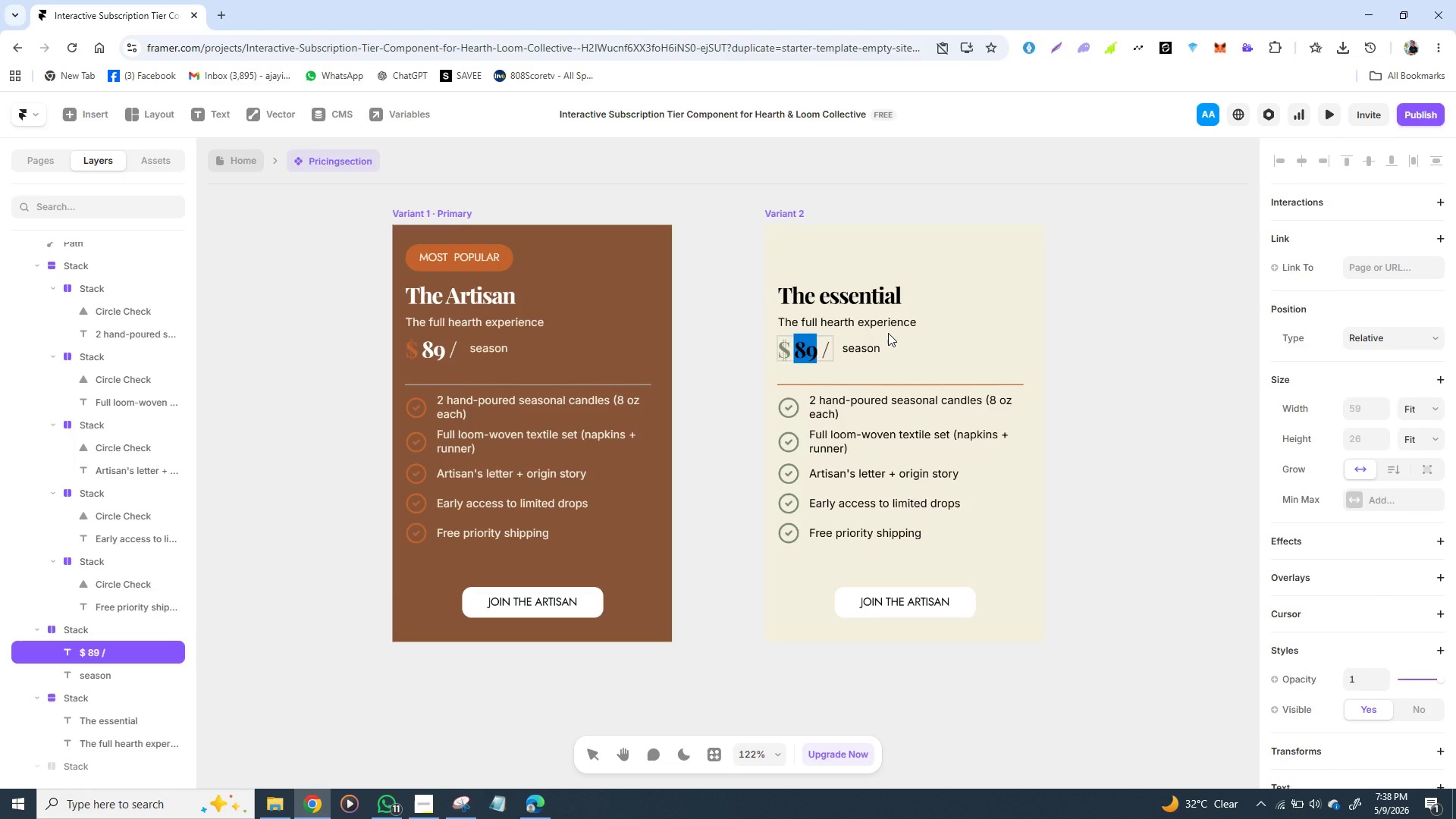 
type(48)
 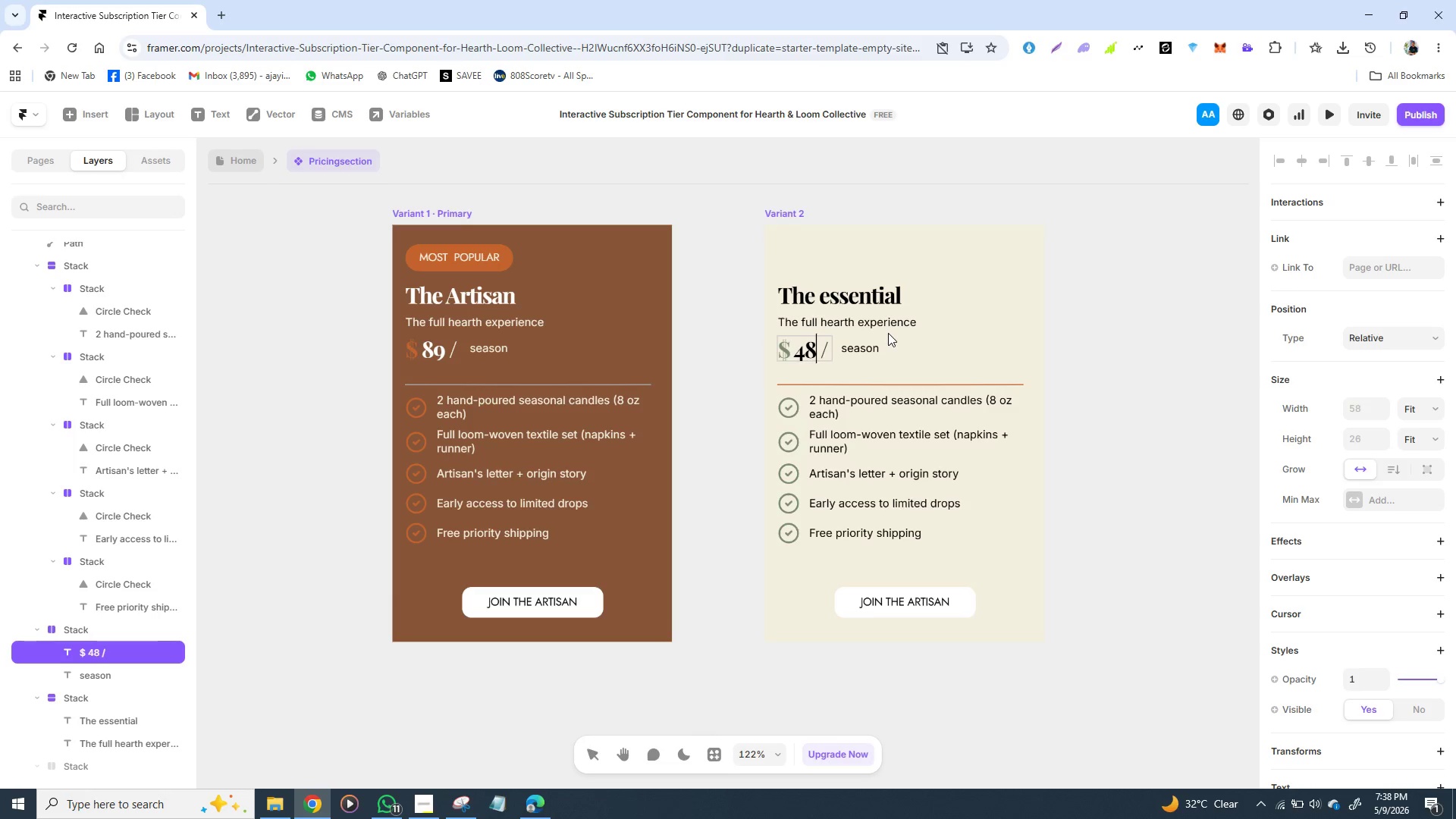 
double_click([832, 321])
 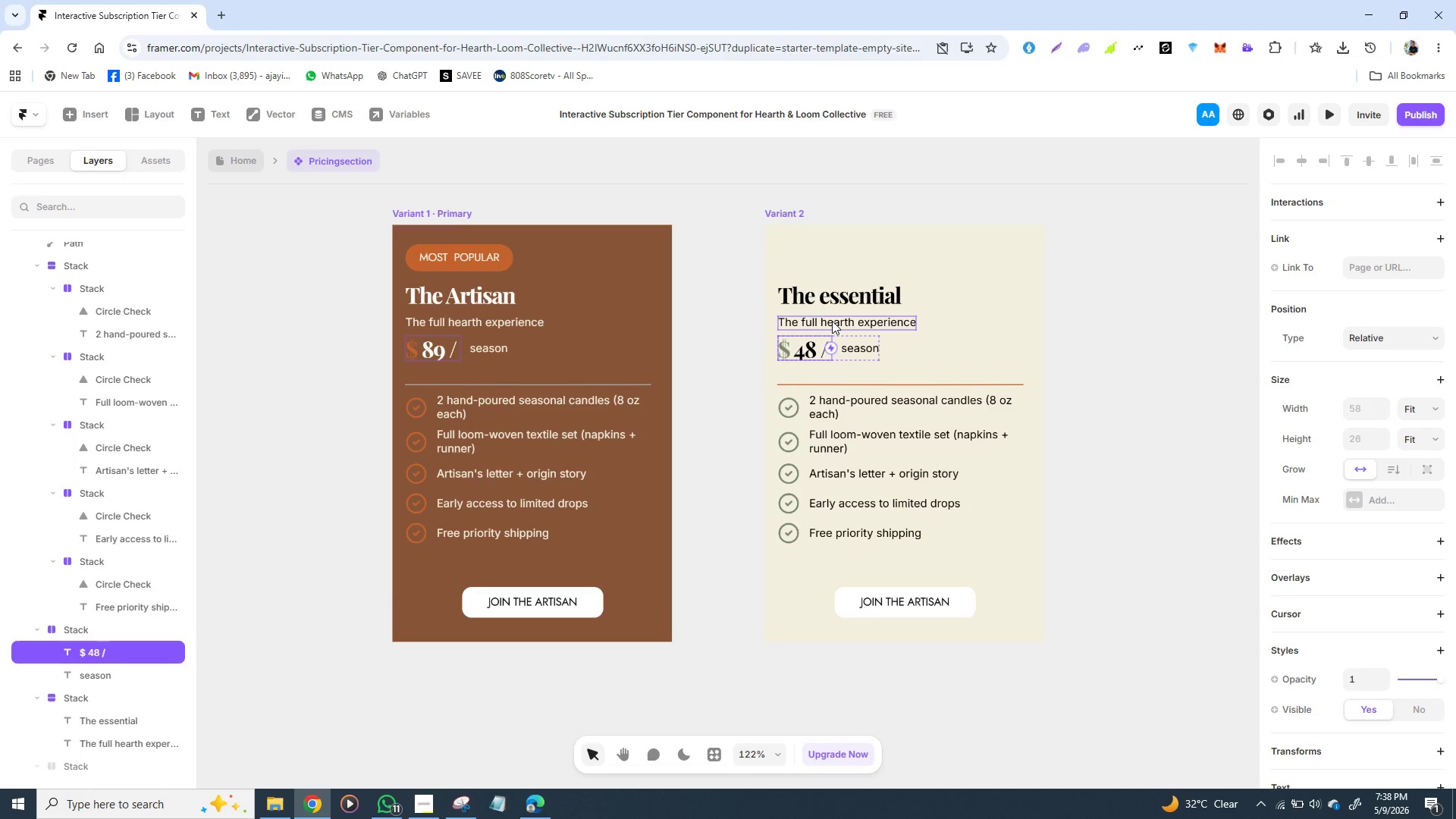 
triple_click([832, 321])
 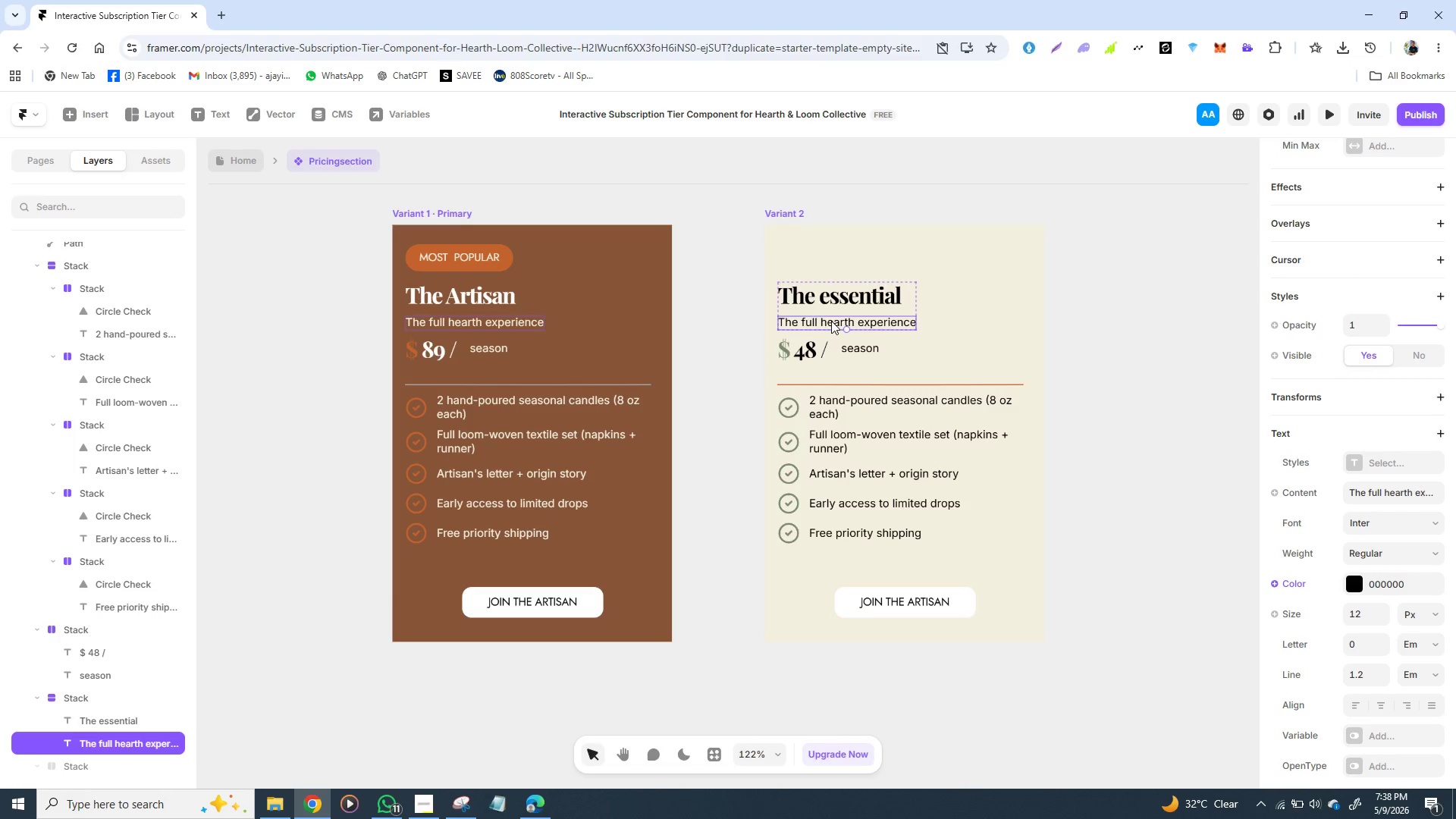 
triple_click([831, 321])
 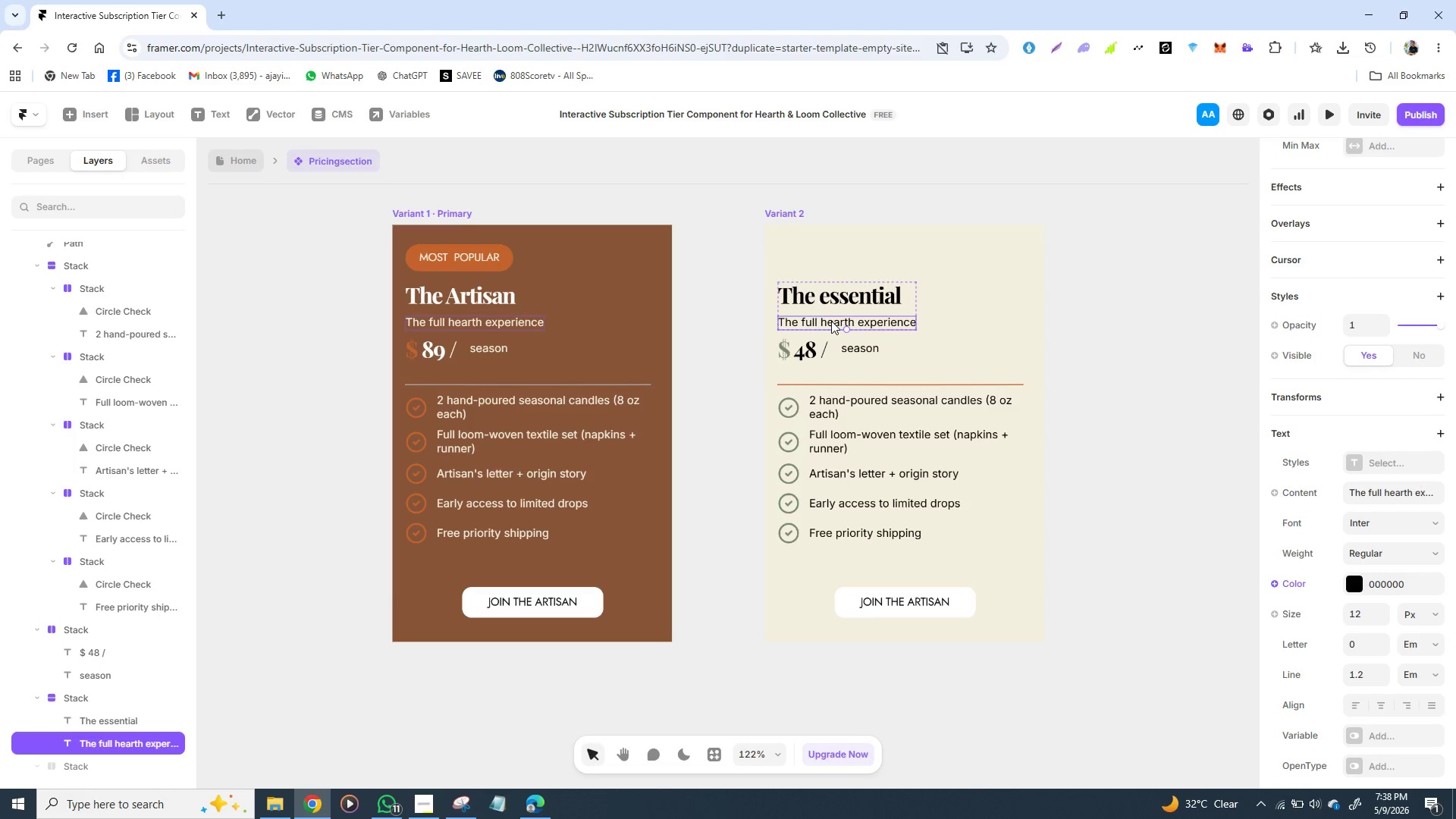 
triple_click([831, 321])
 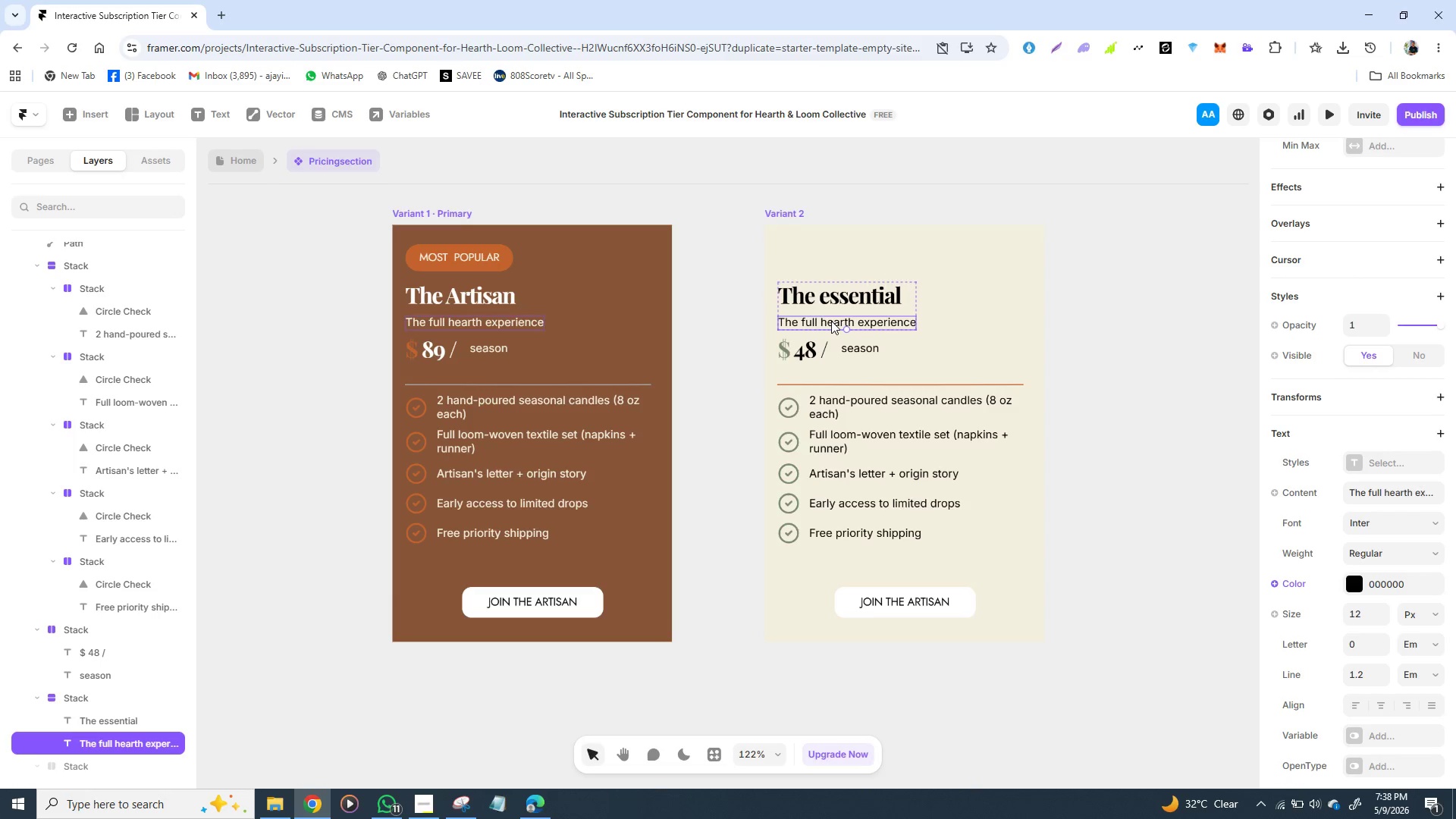 
triple_click([831, 321])
 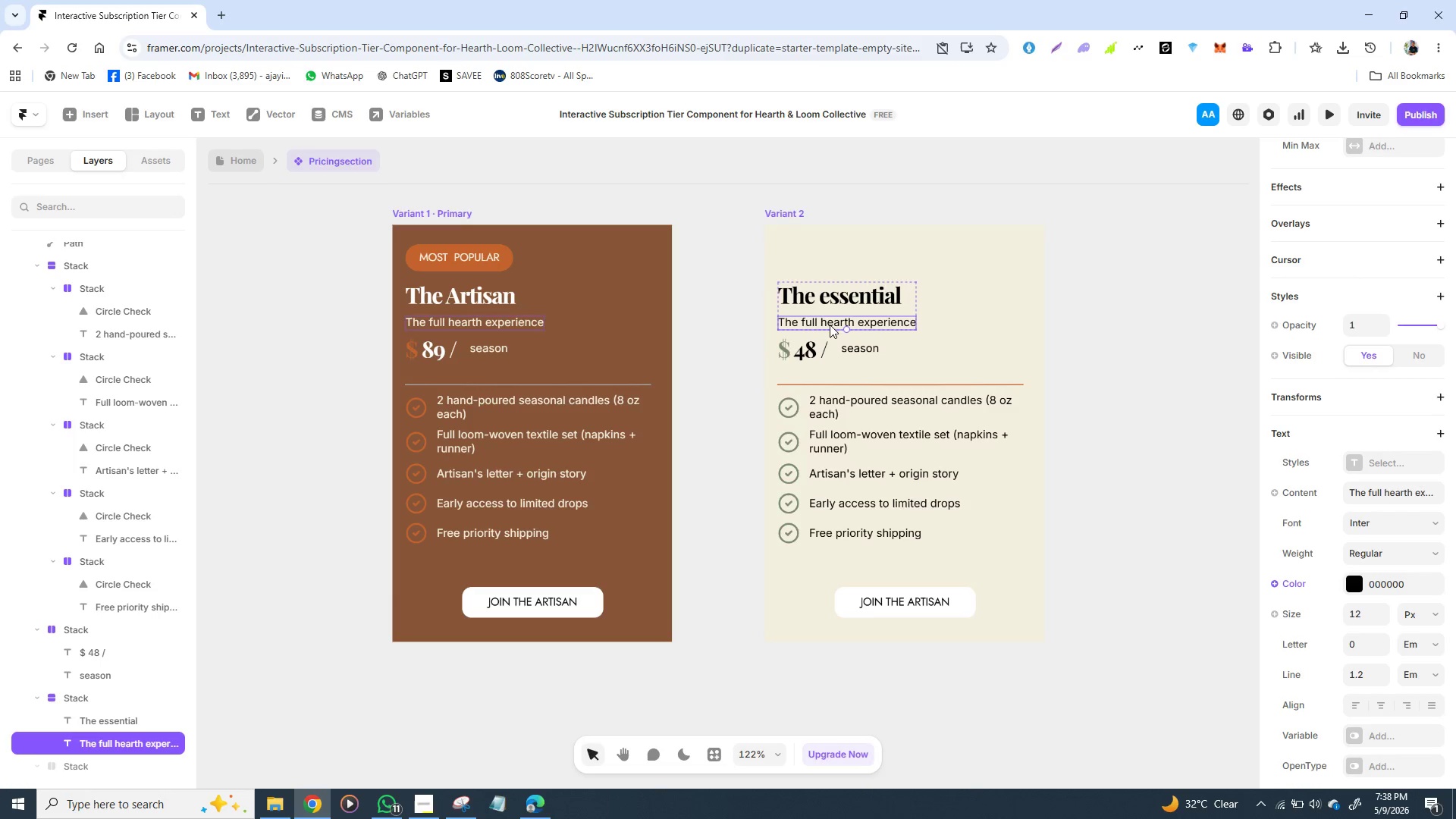 
double_click([828, 325])
 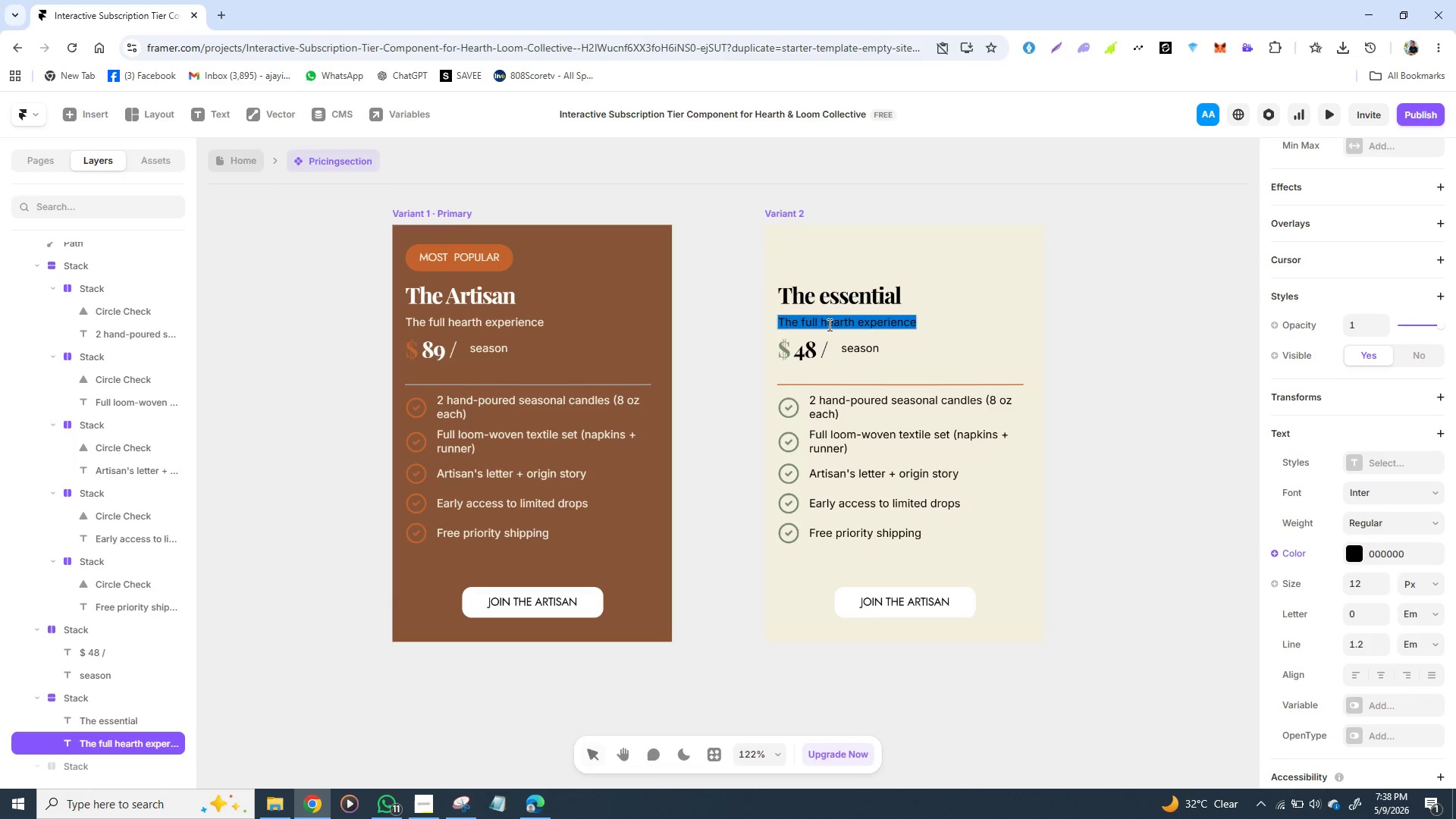 
triple_click([828, 325])
 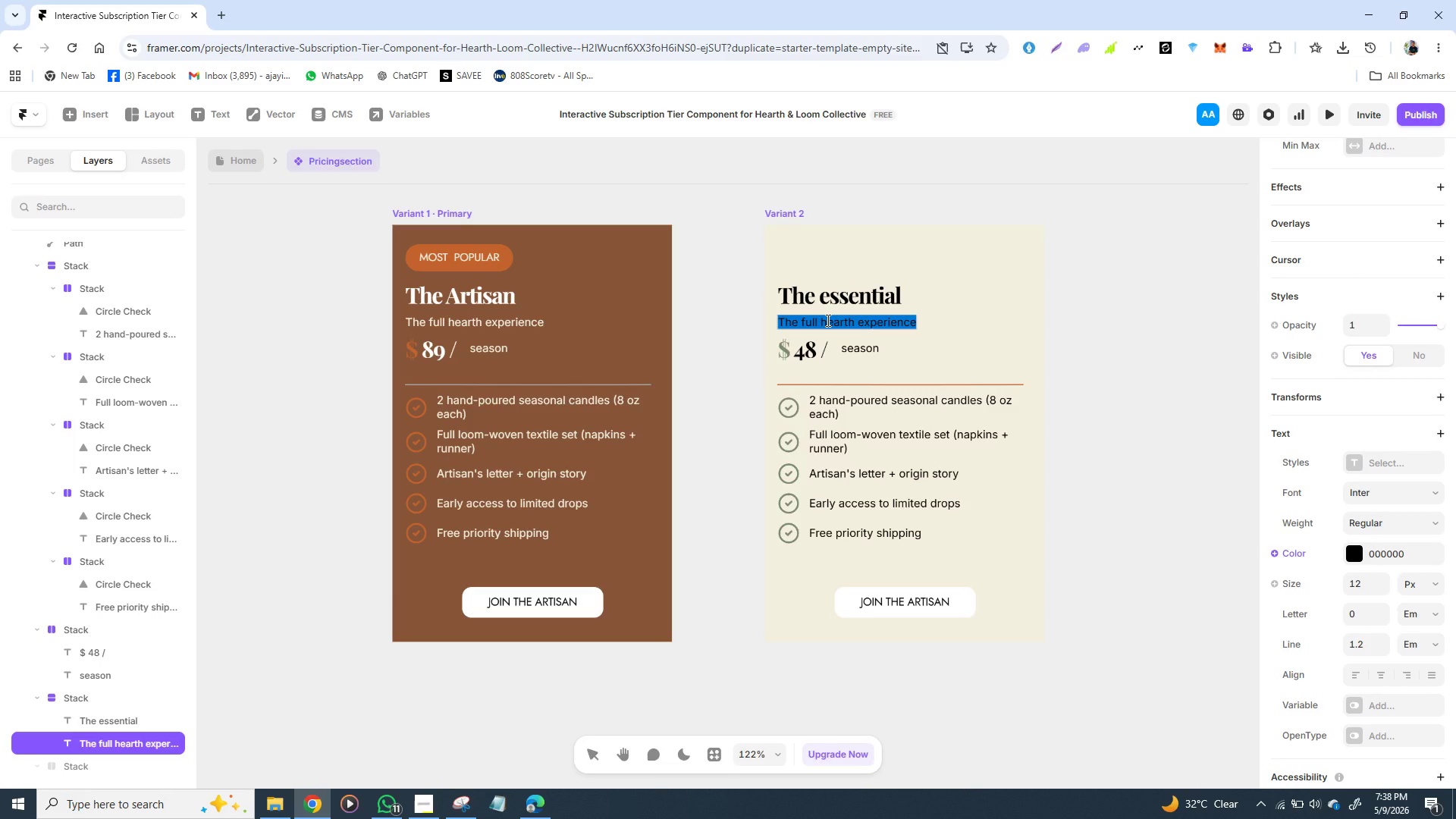 
type(Be)
 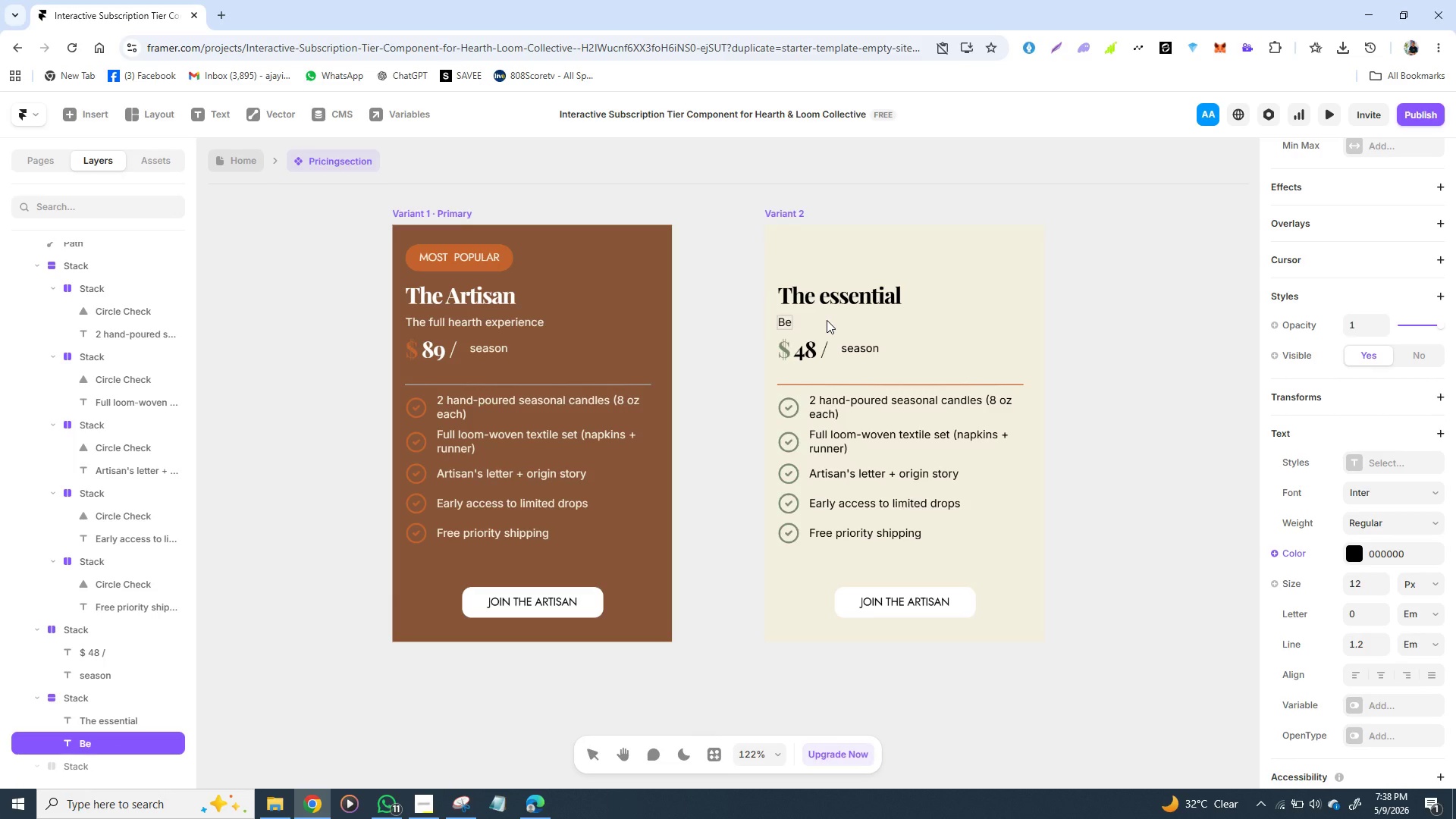 
type(gin)
 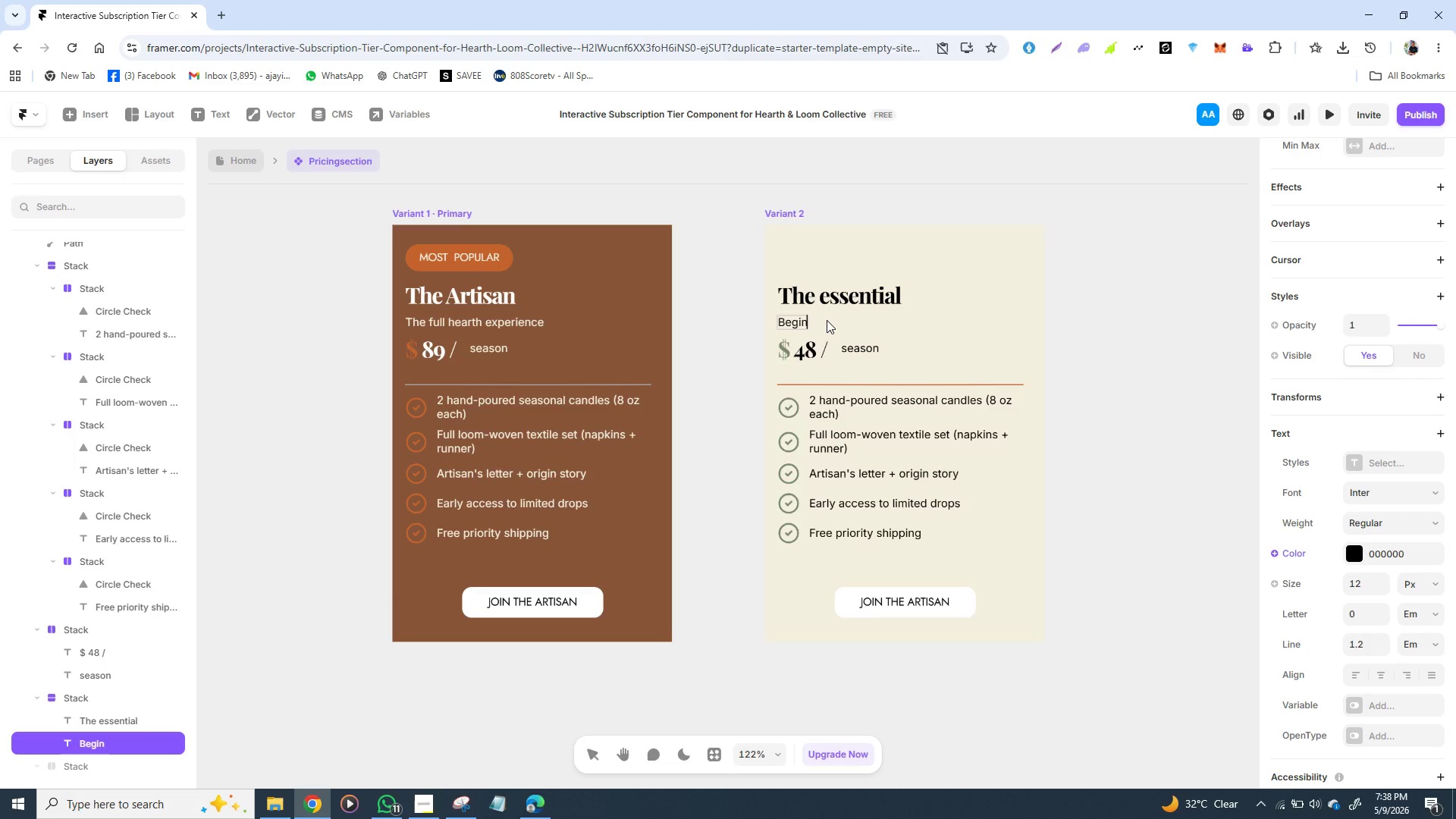 
type( the r)
 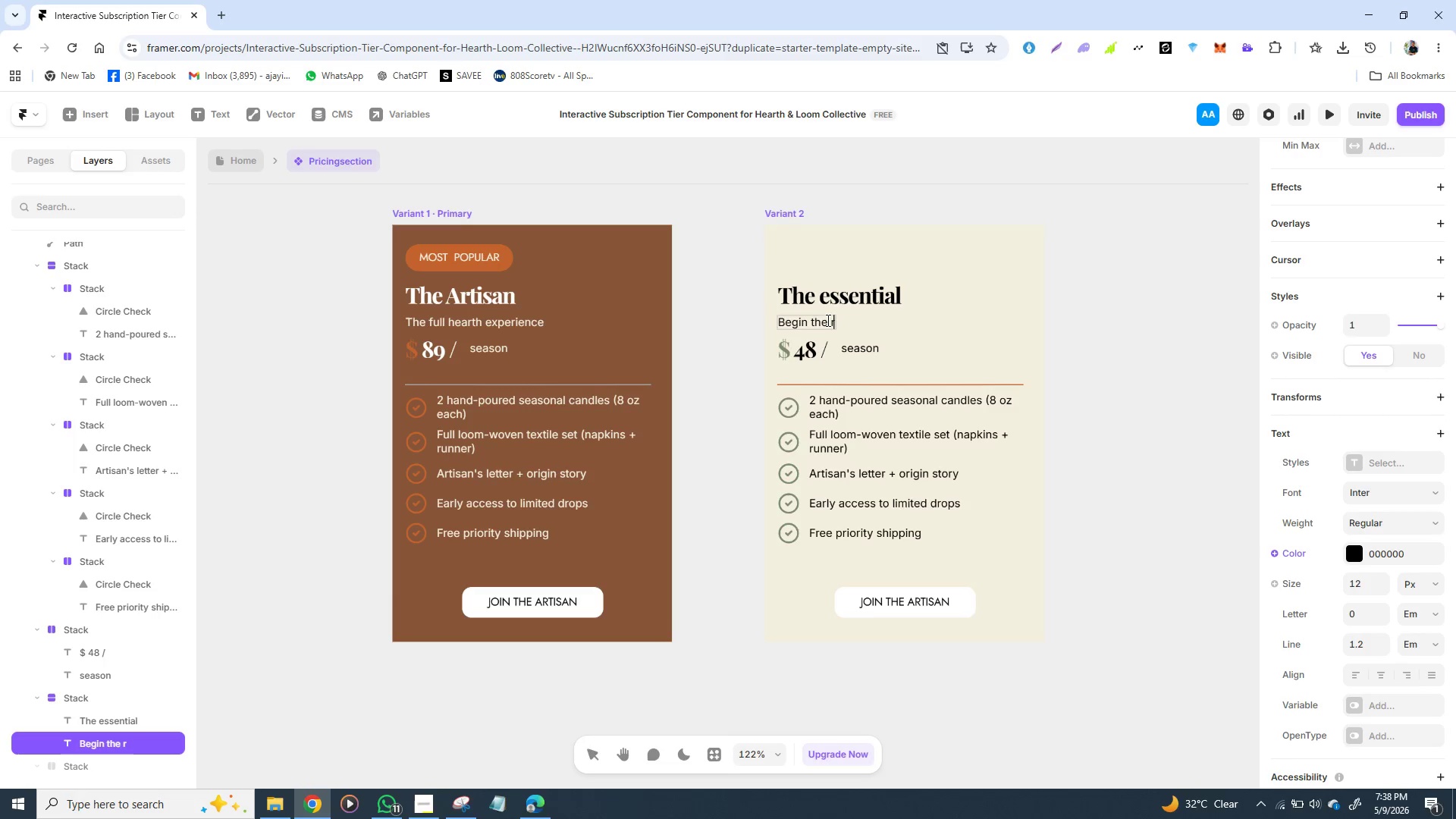 
wait(9.56)
 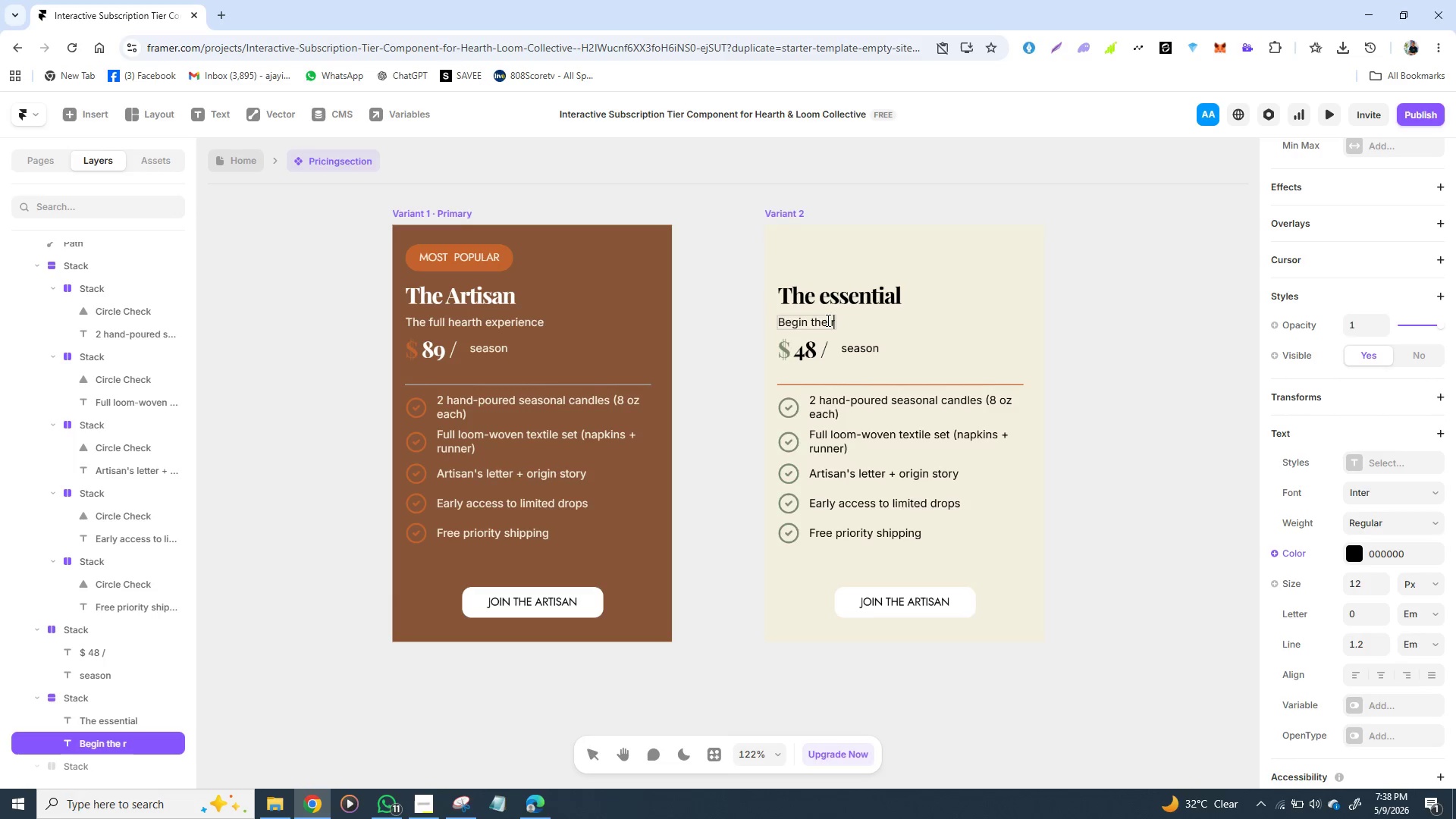 
type(itual)
 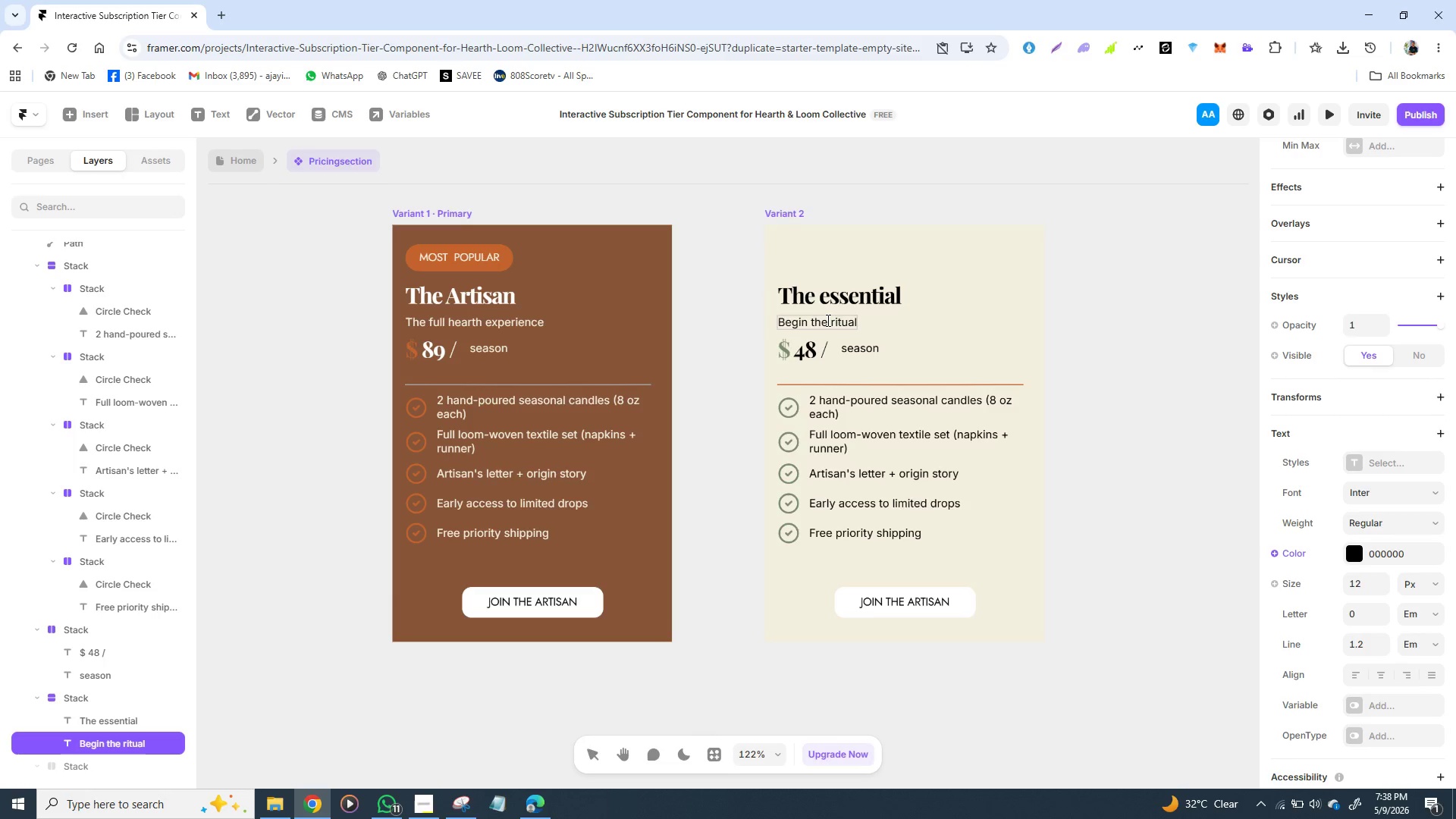 
key(Enter)
 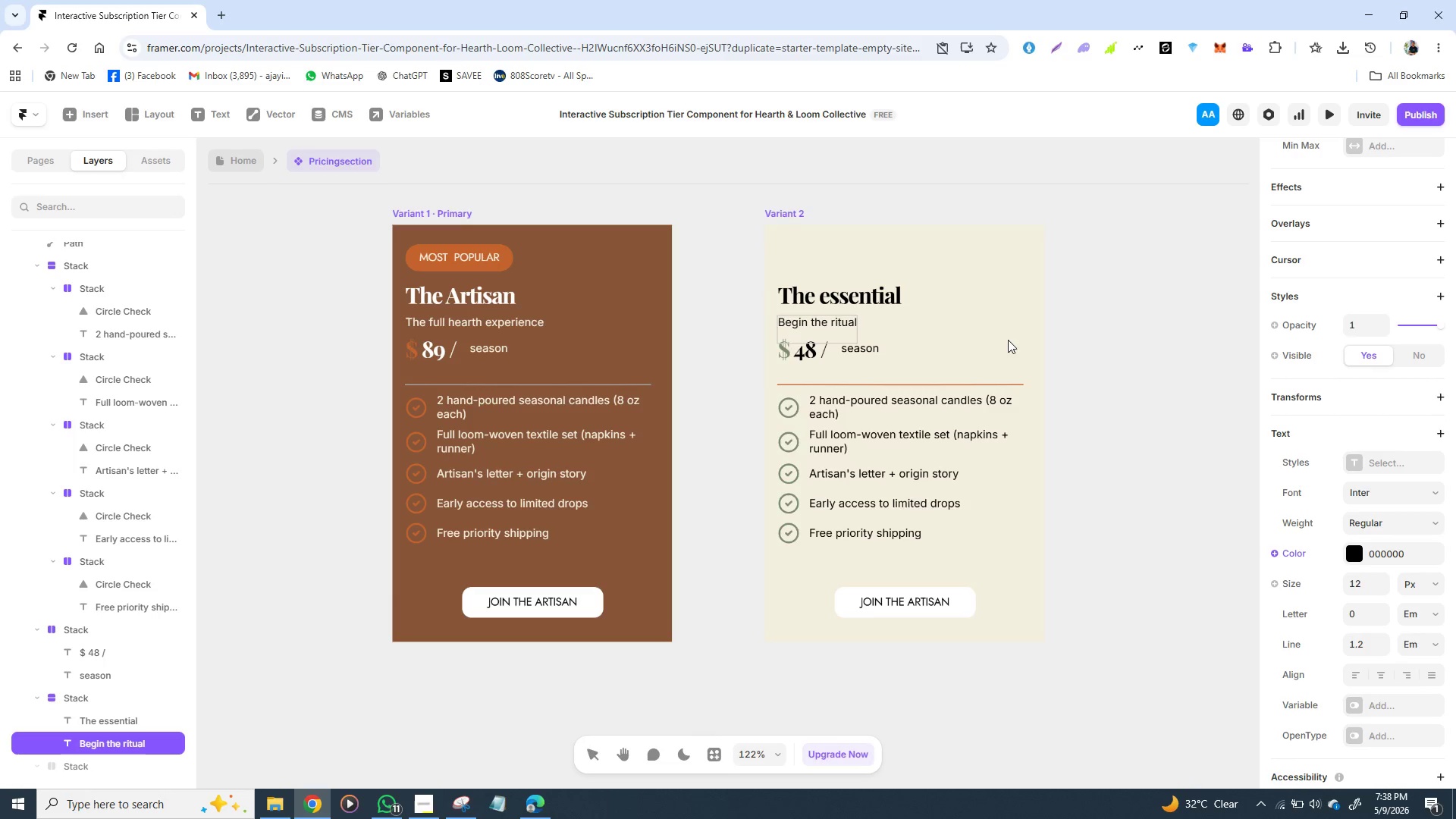 
key(Backspace)
 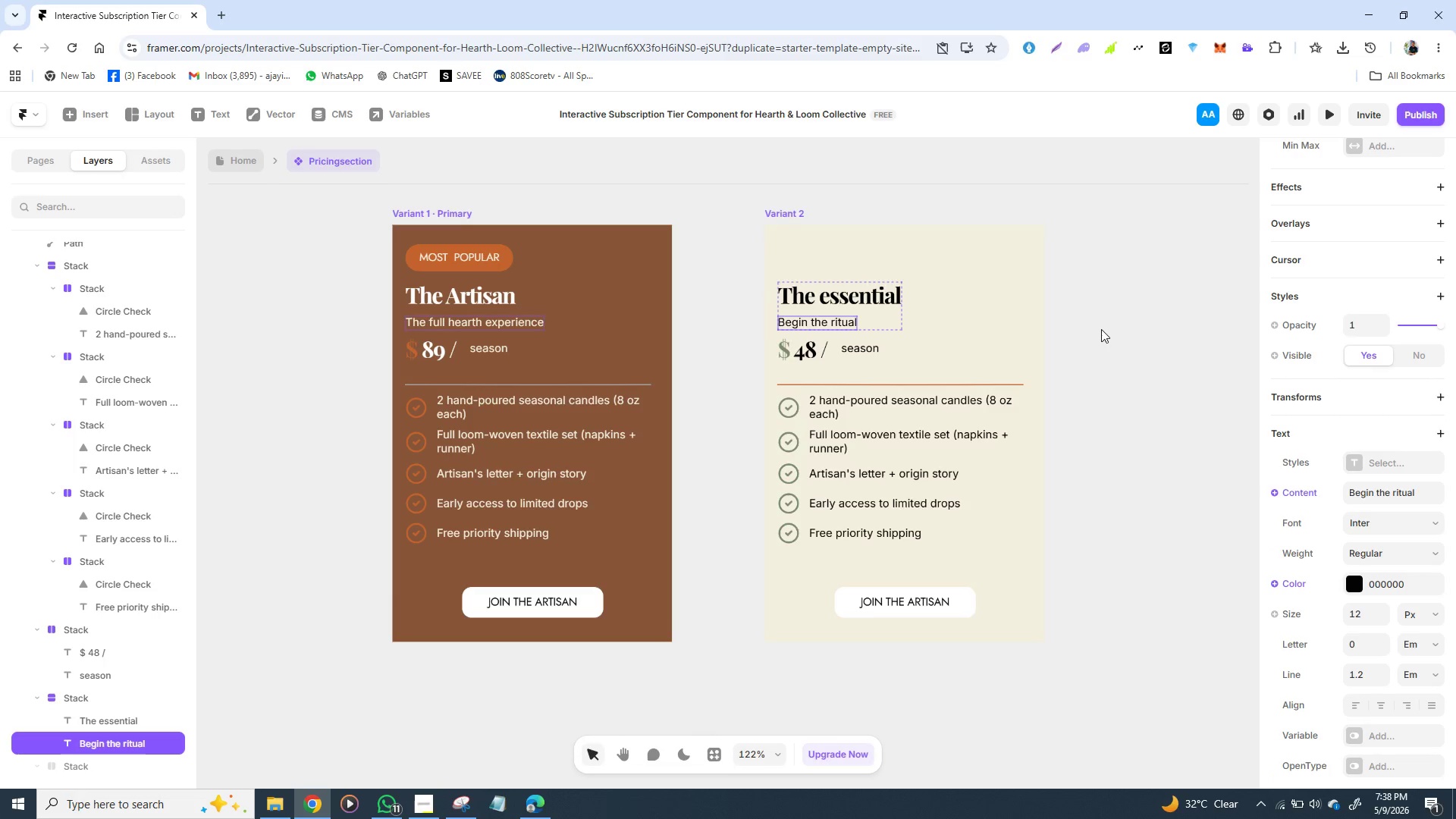 
left_click([1101, 329])
 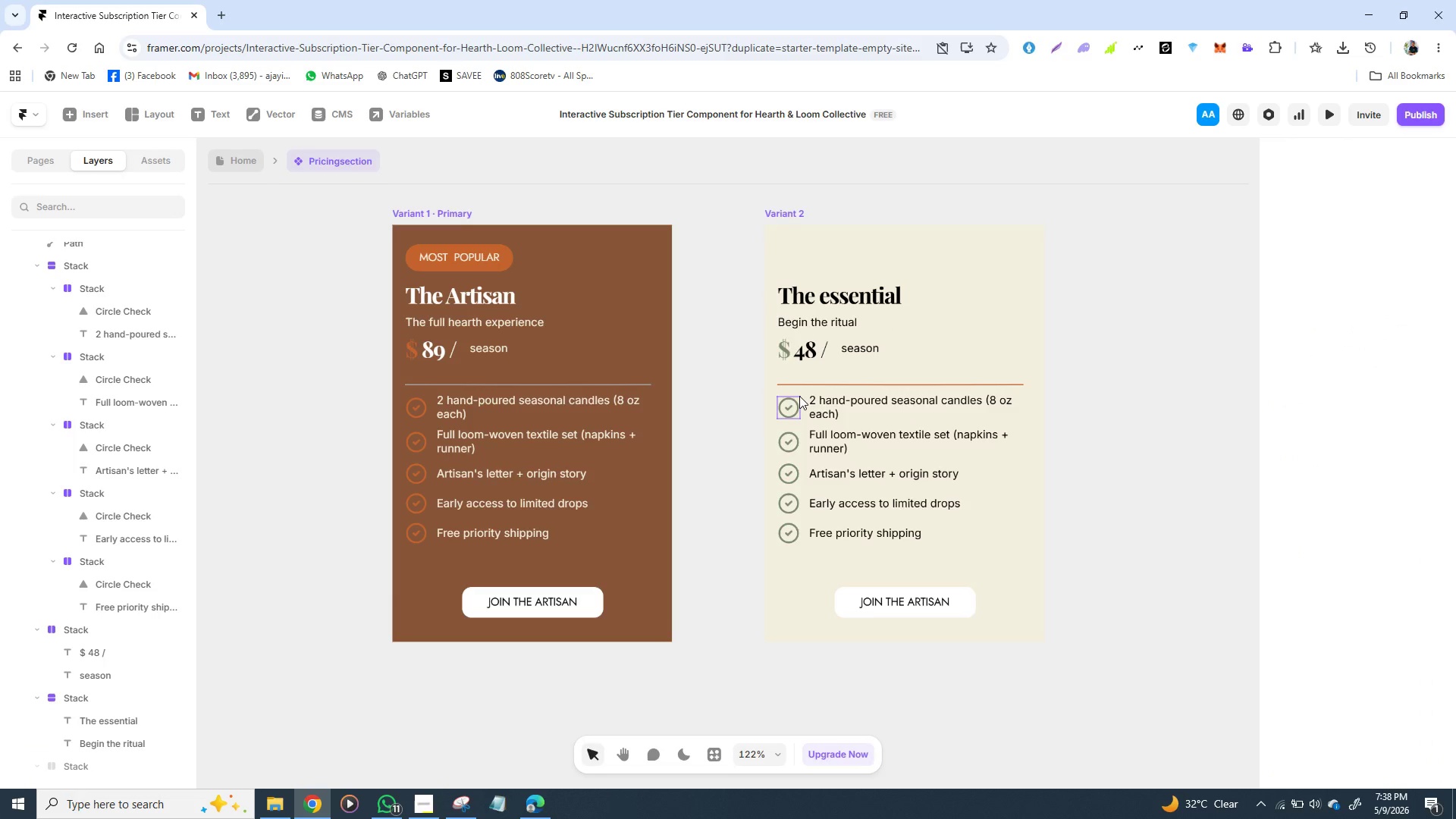 
wait(11.05)
 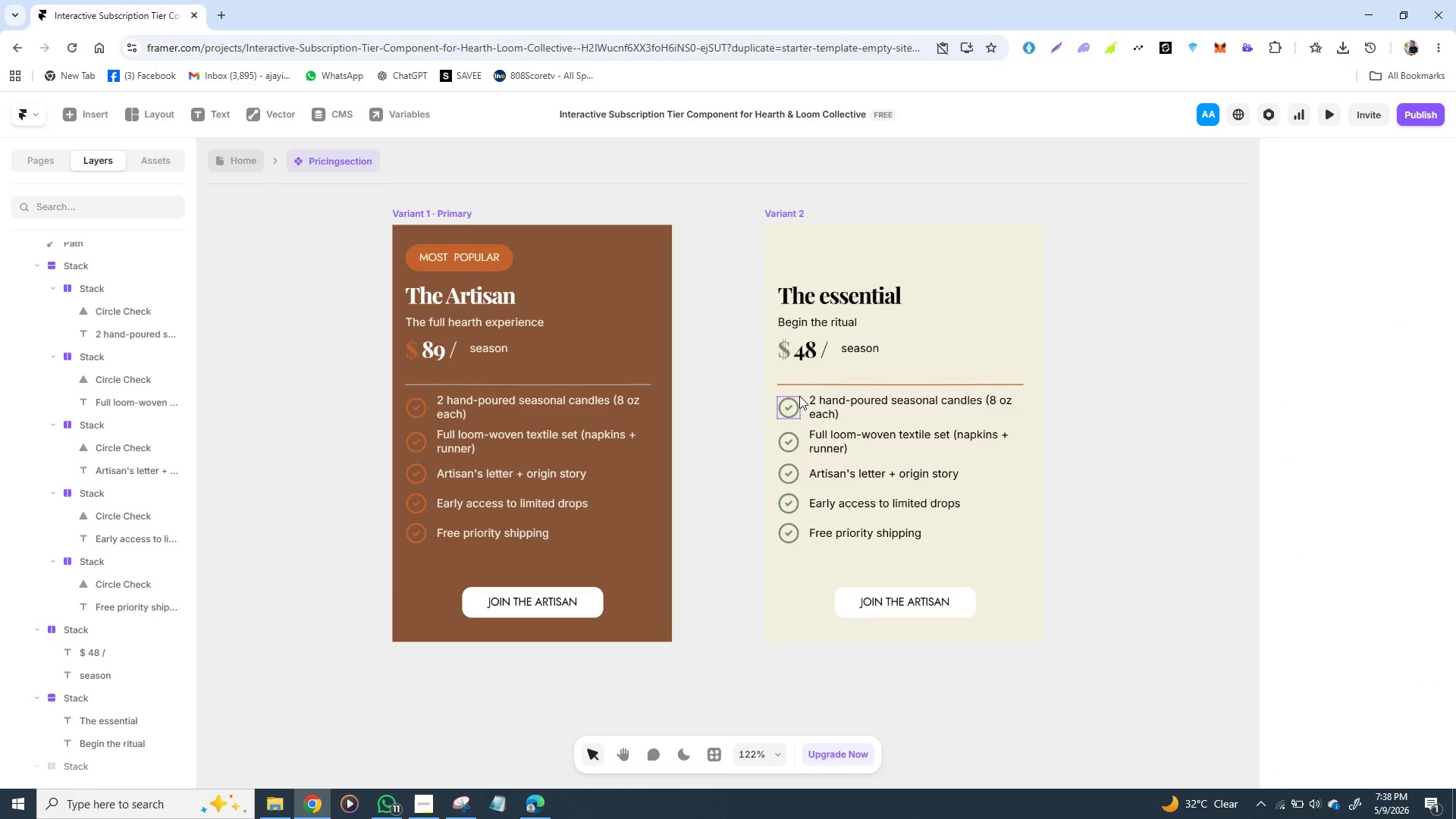 
double_click([899, 600])
 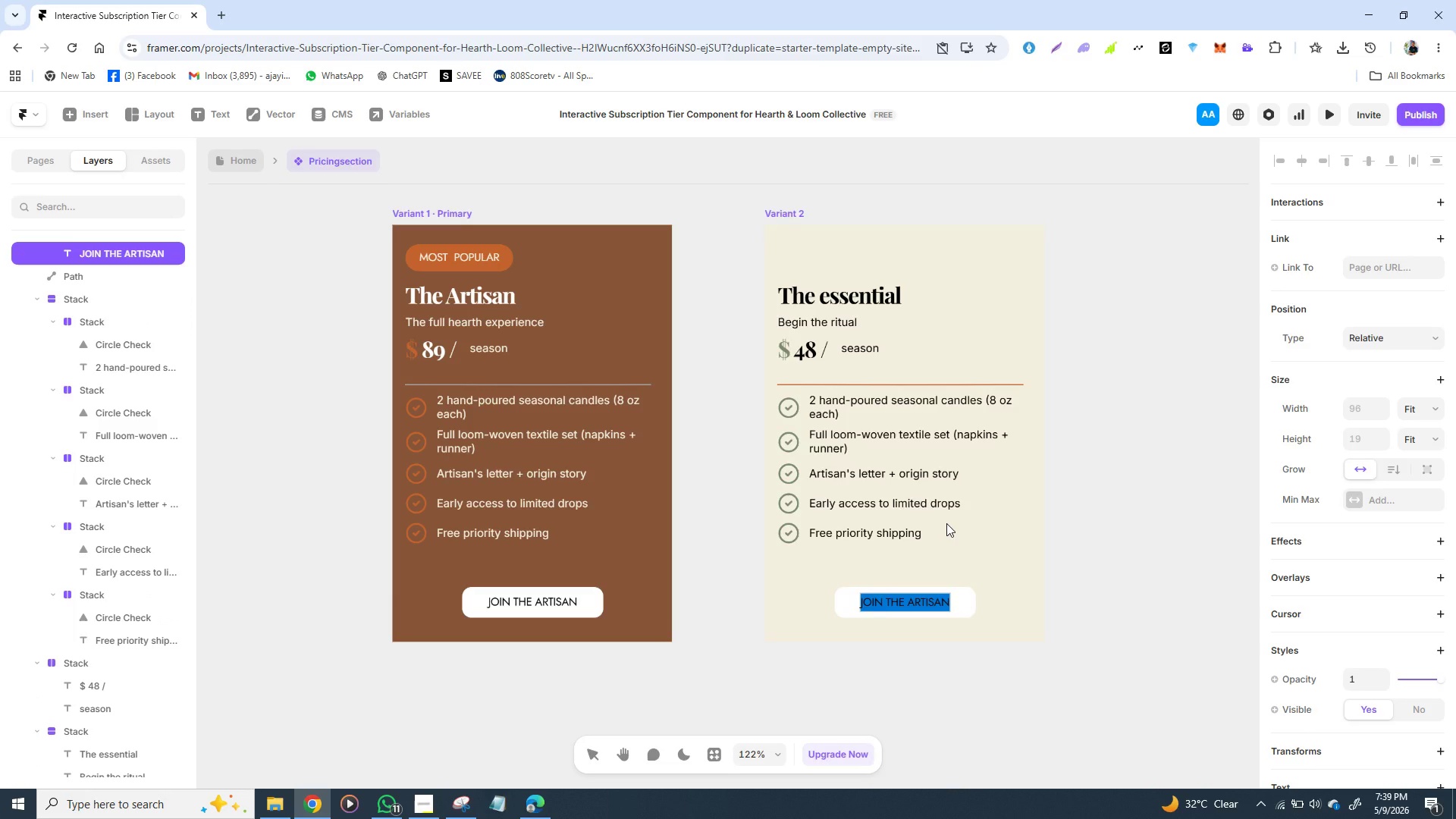 
type(START)
 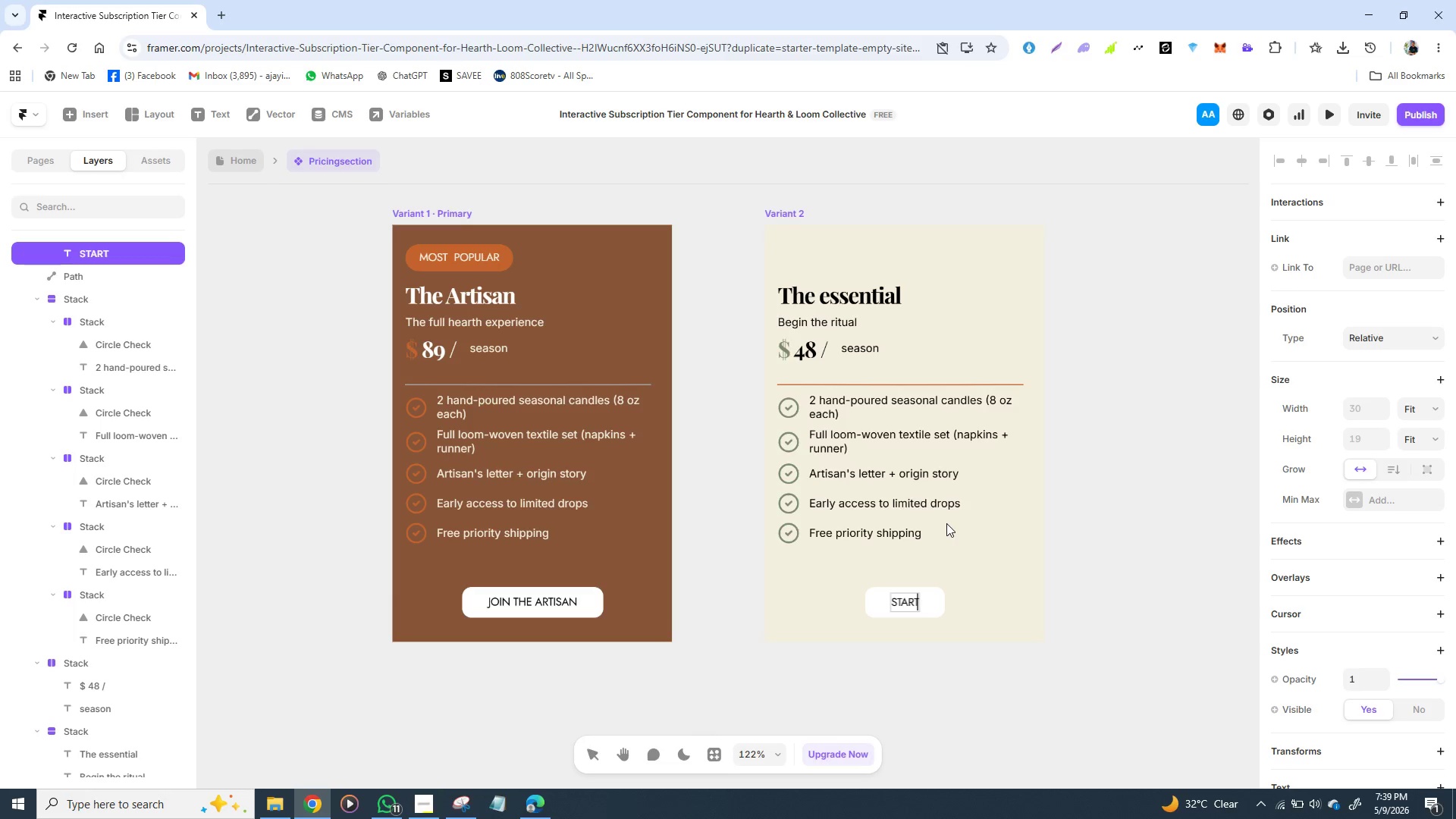 
wait(5.84)
 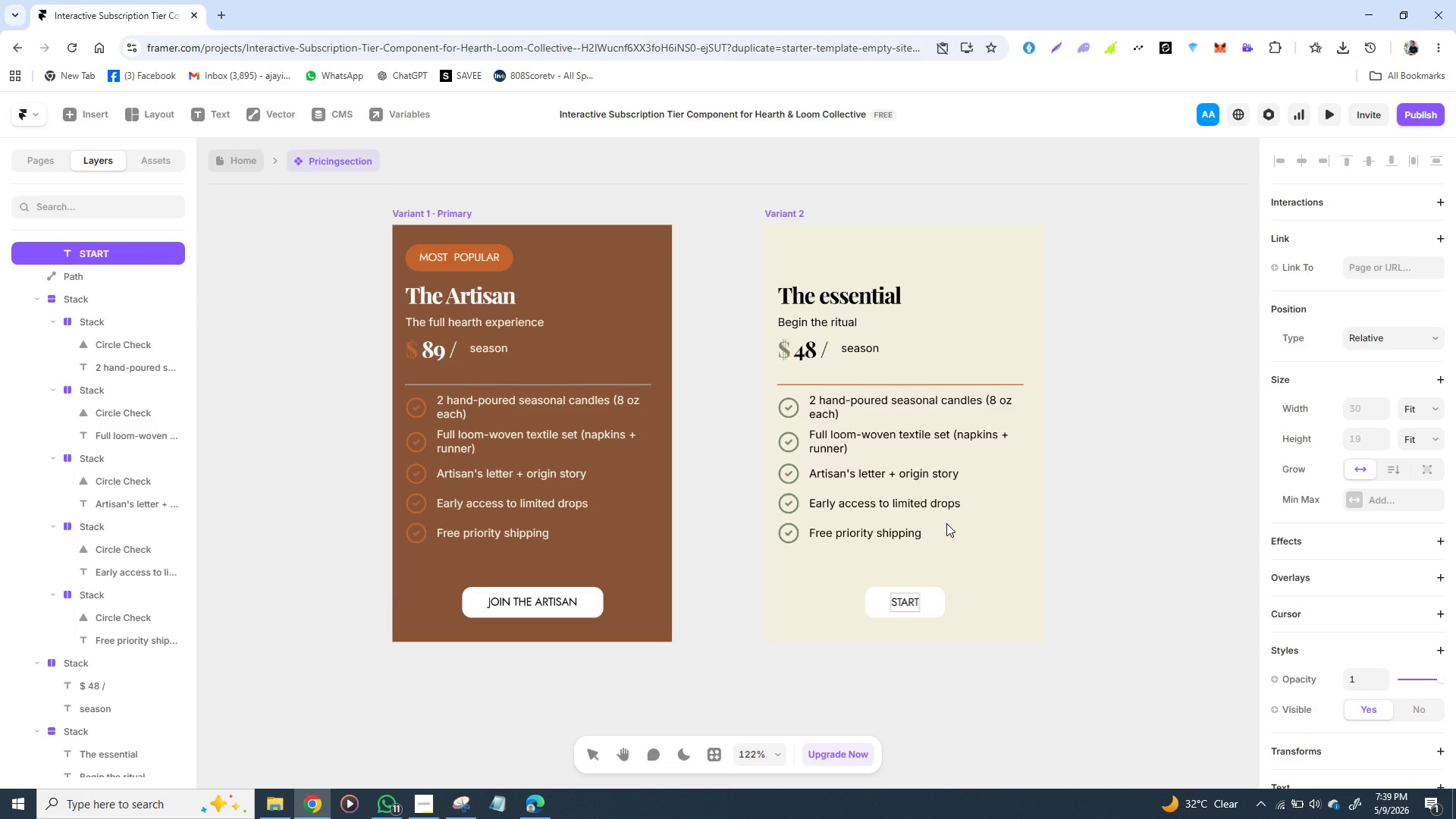 
type( ESSENTIAL)
 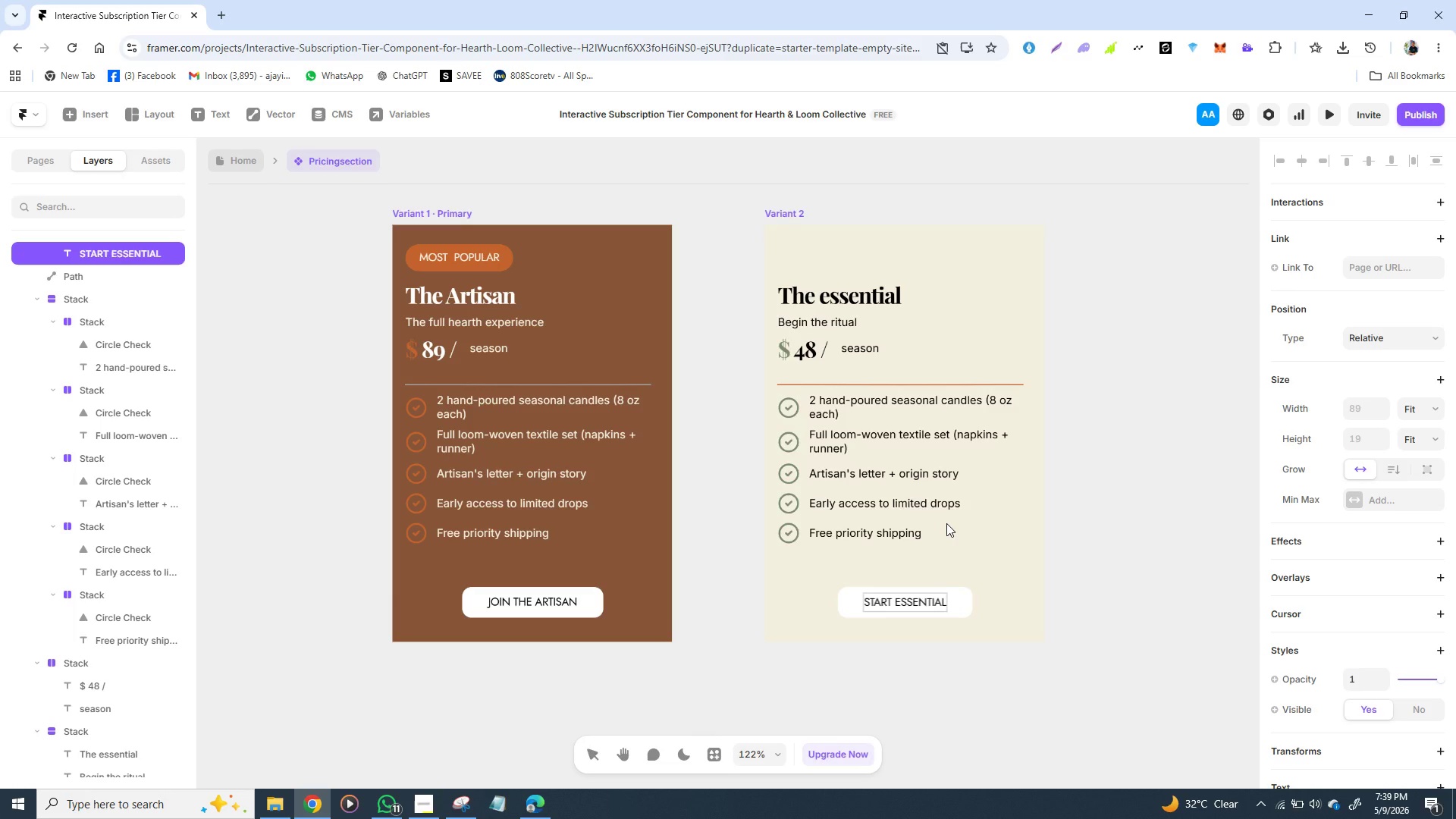 
wait(25.88)
 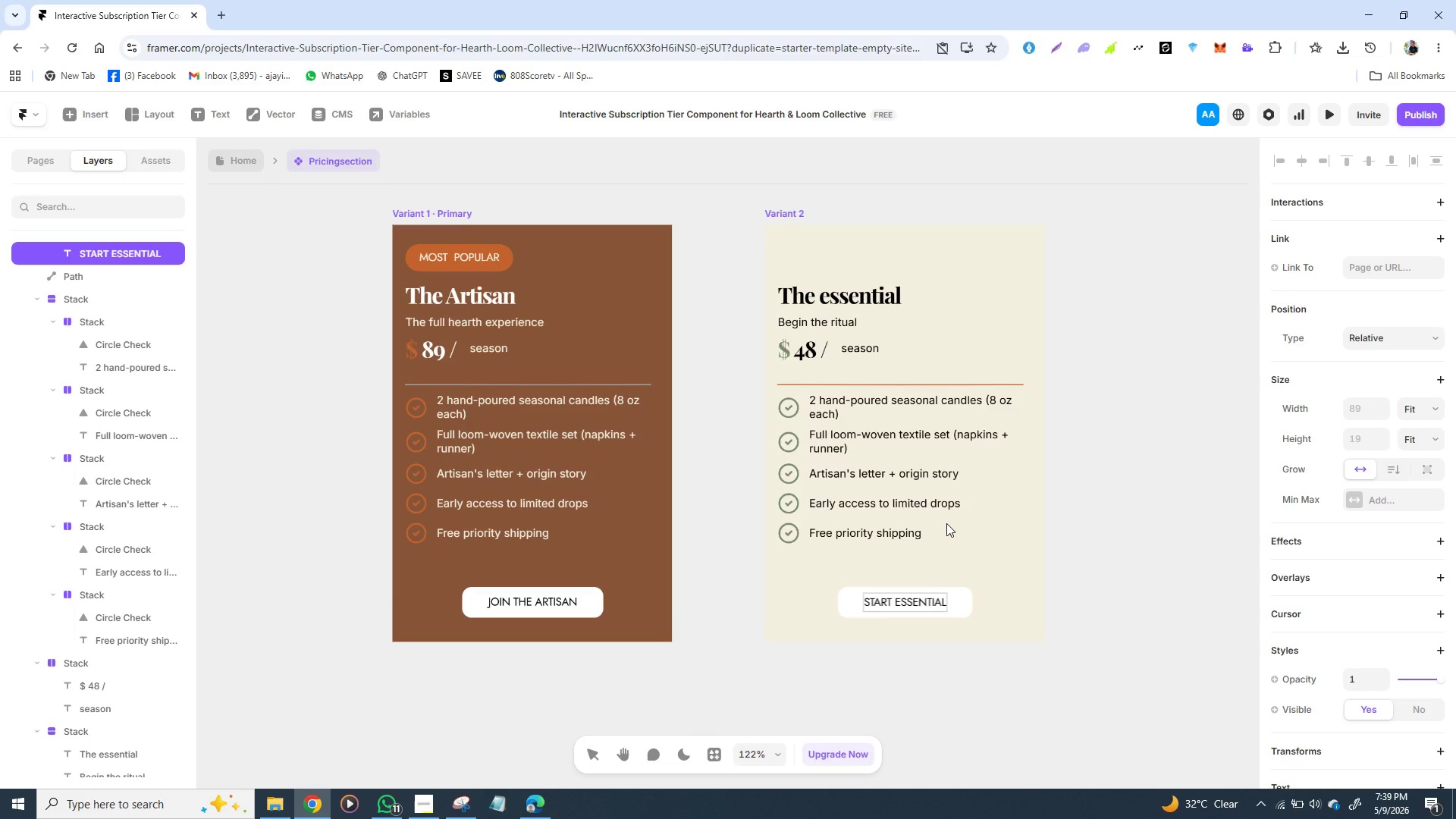 
left_click([849, 602])
 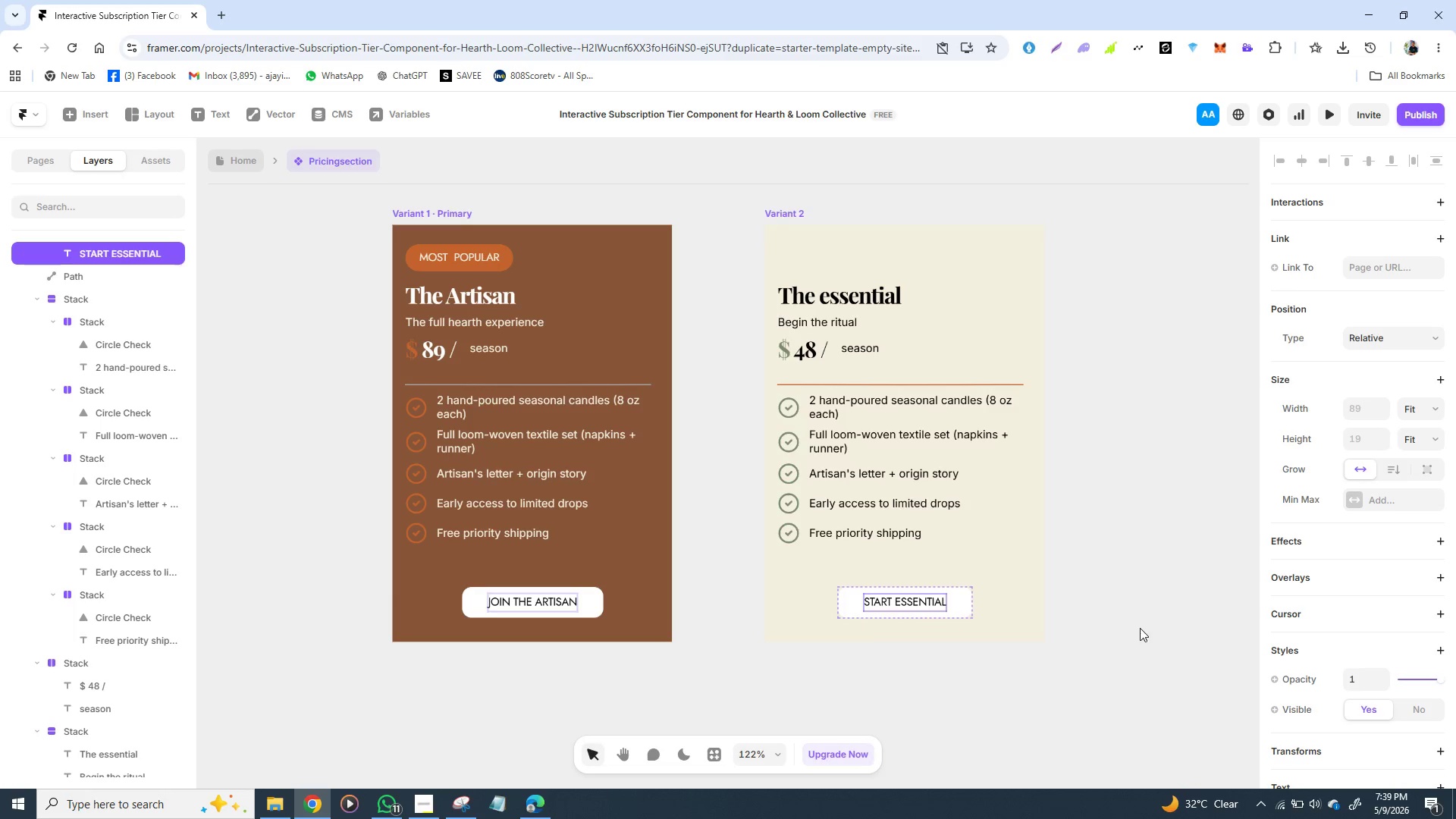 
wait(6.98)
 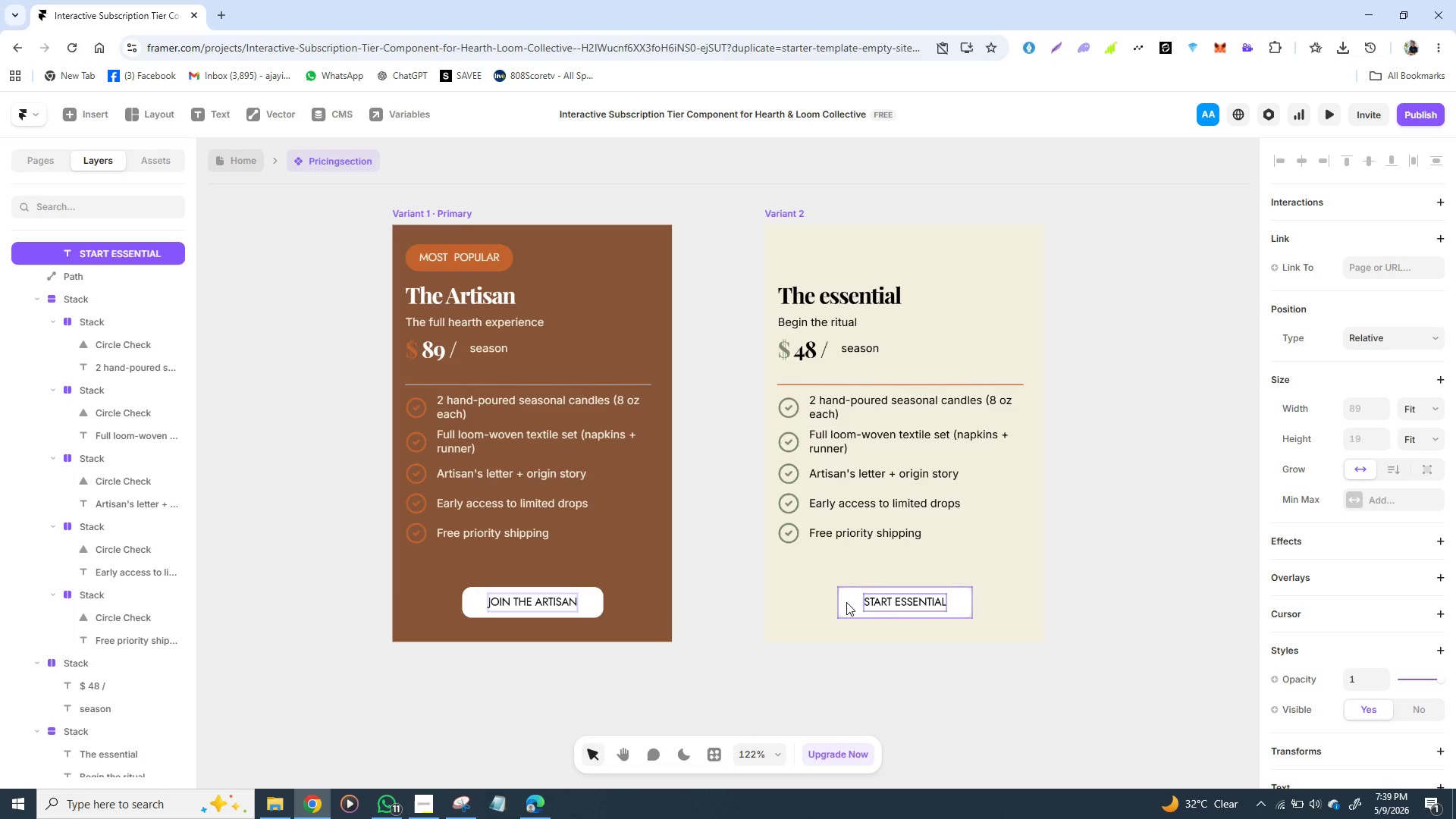 
scroll: coordinate [1335, 681], scroll_direction: down, amount: 3.0
 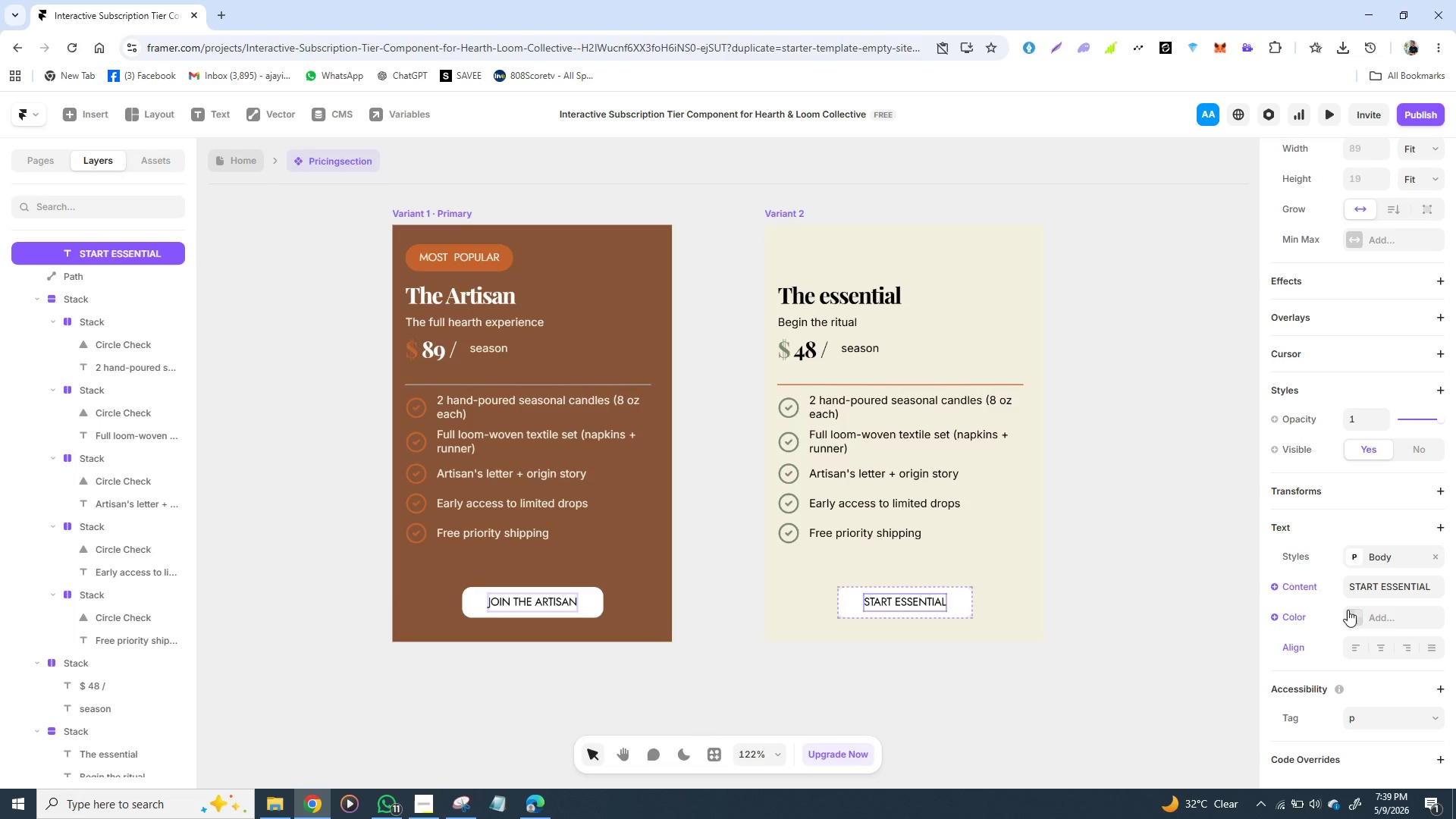 
mouse_move([1325, 592])
 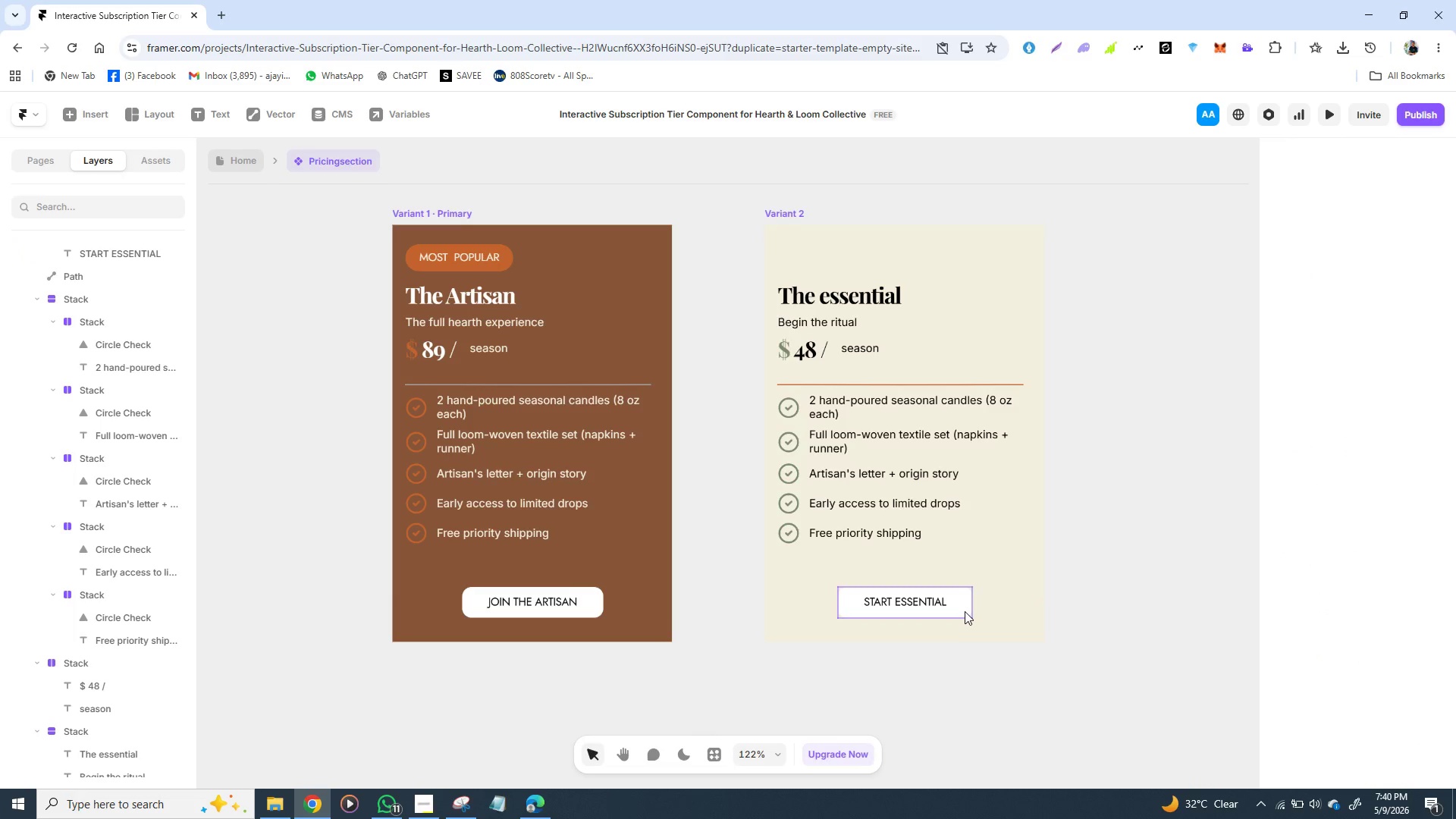 
left_click([965, 609])
 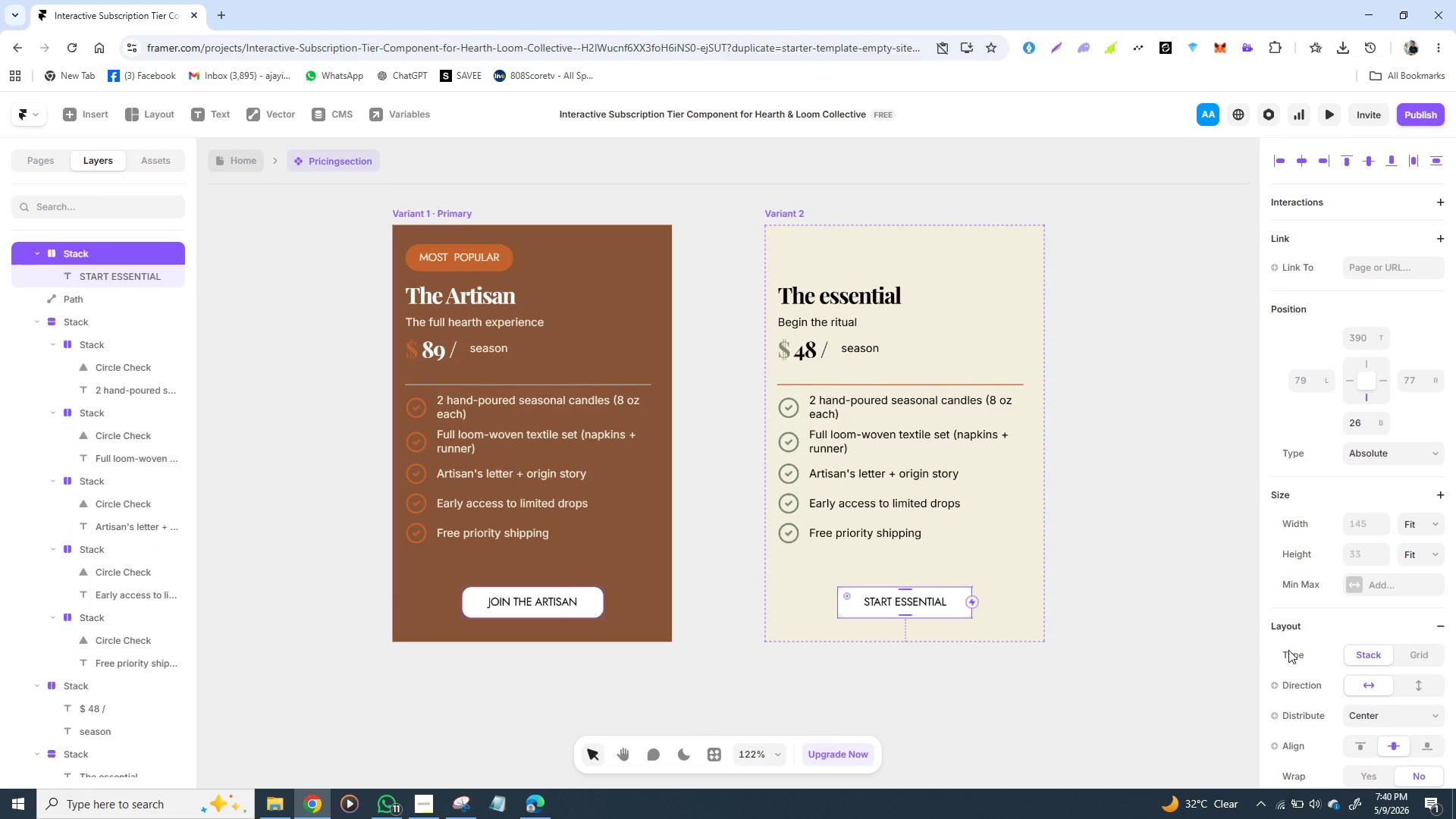 
scroll: coordinate [1373, 655], scroll_direction: down, amount: 12.0
 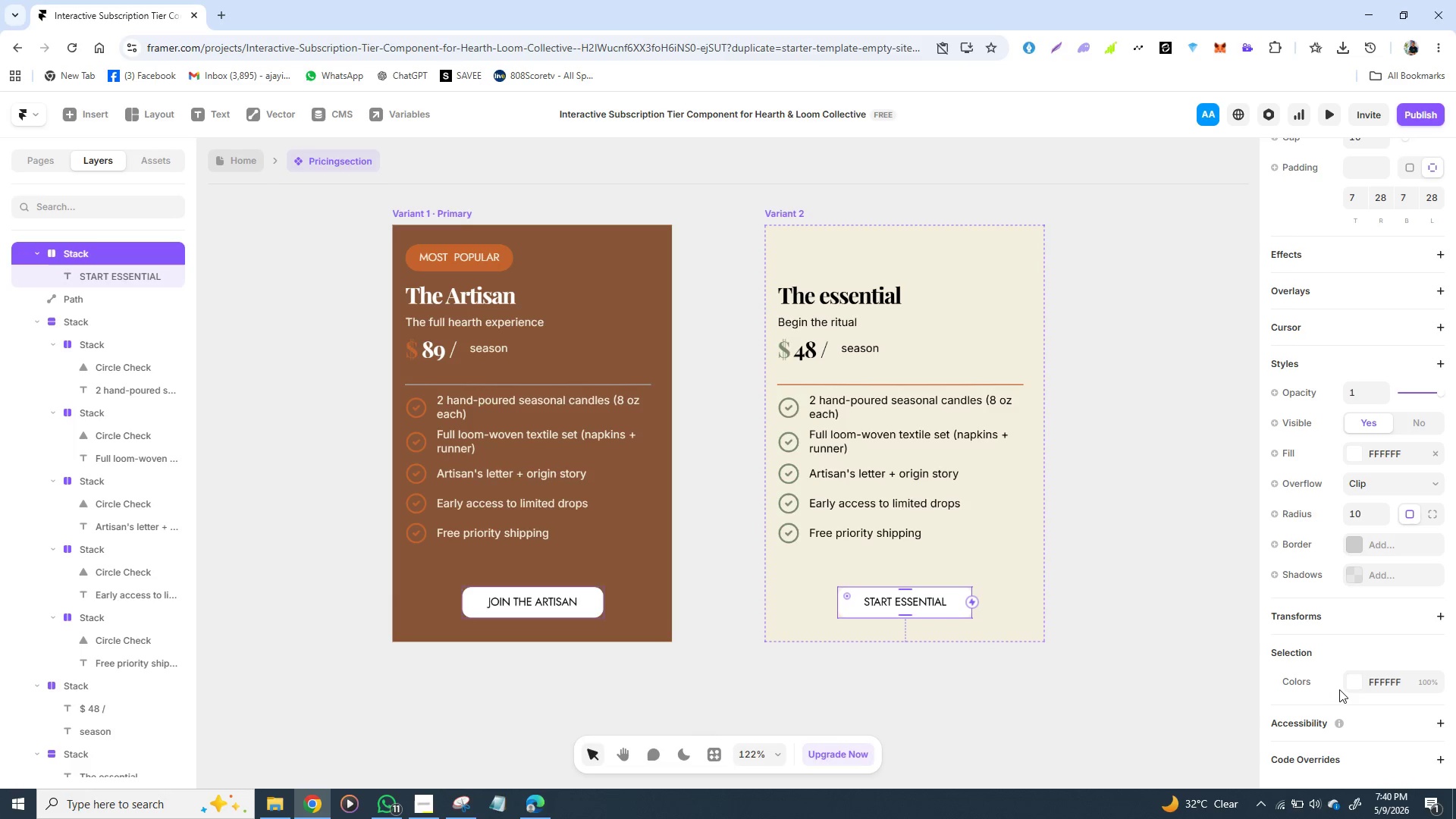 
wait(8.42)
 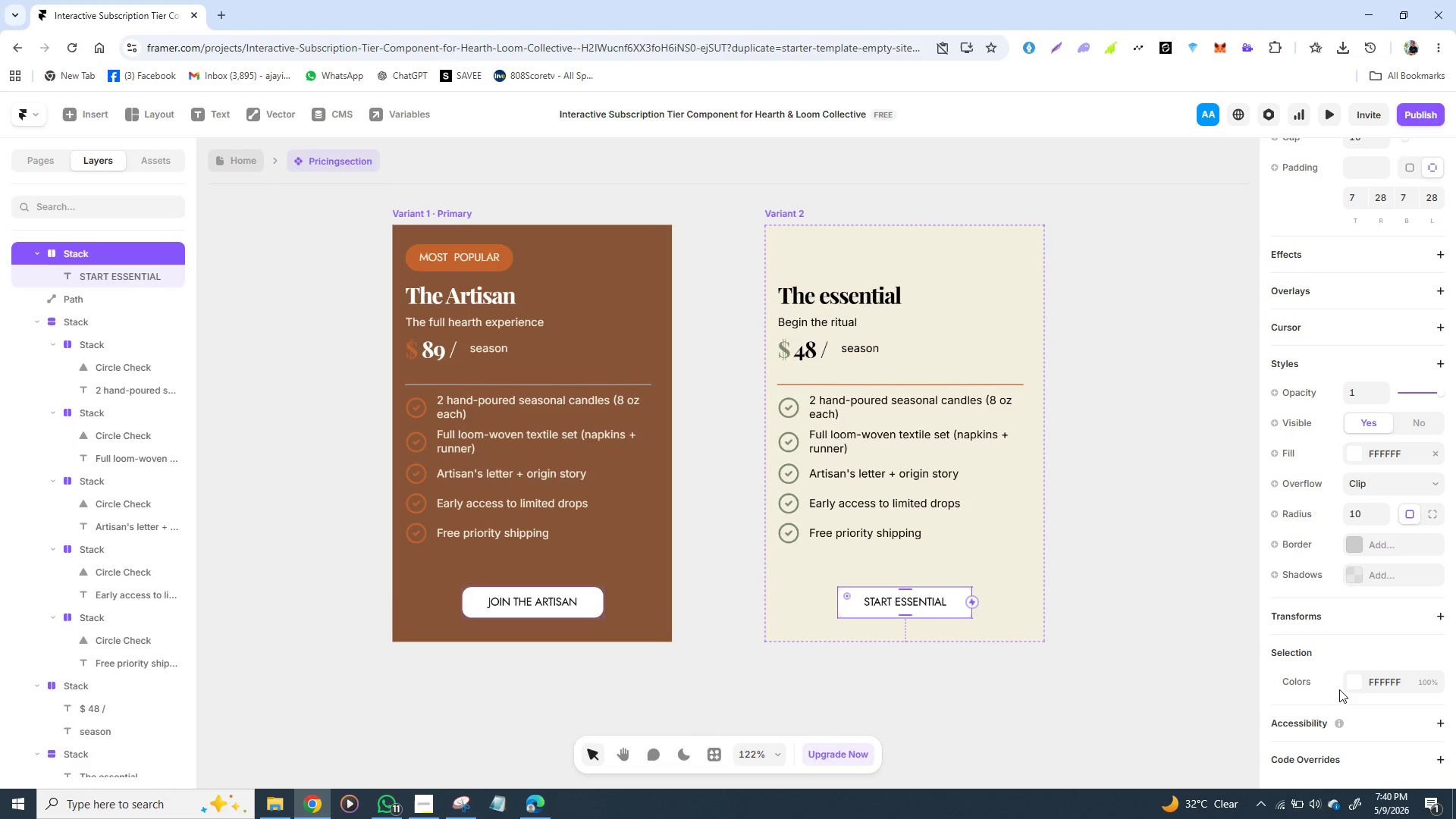 
left_click([1436, 451])
 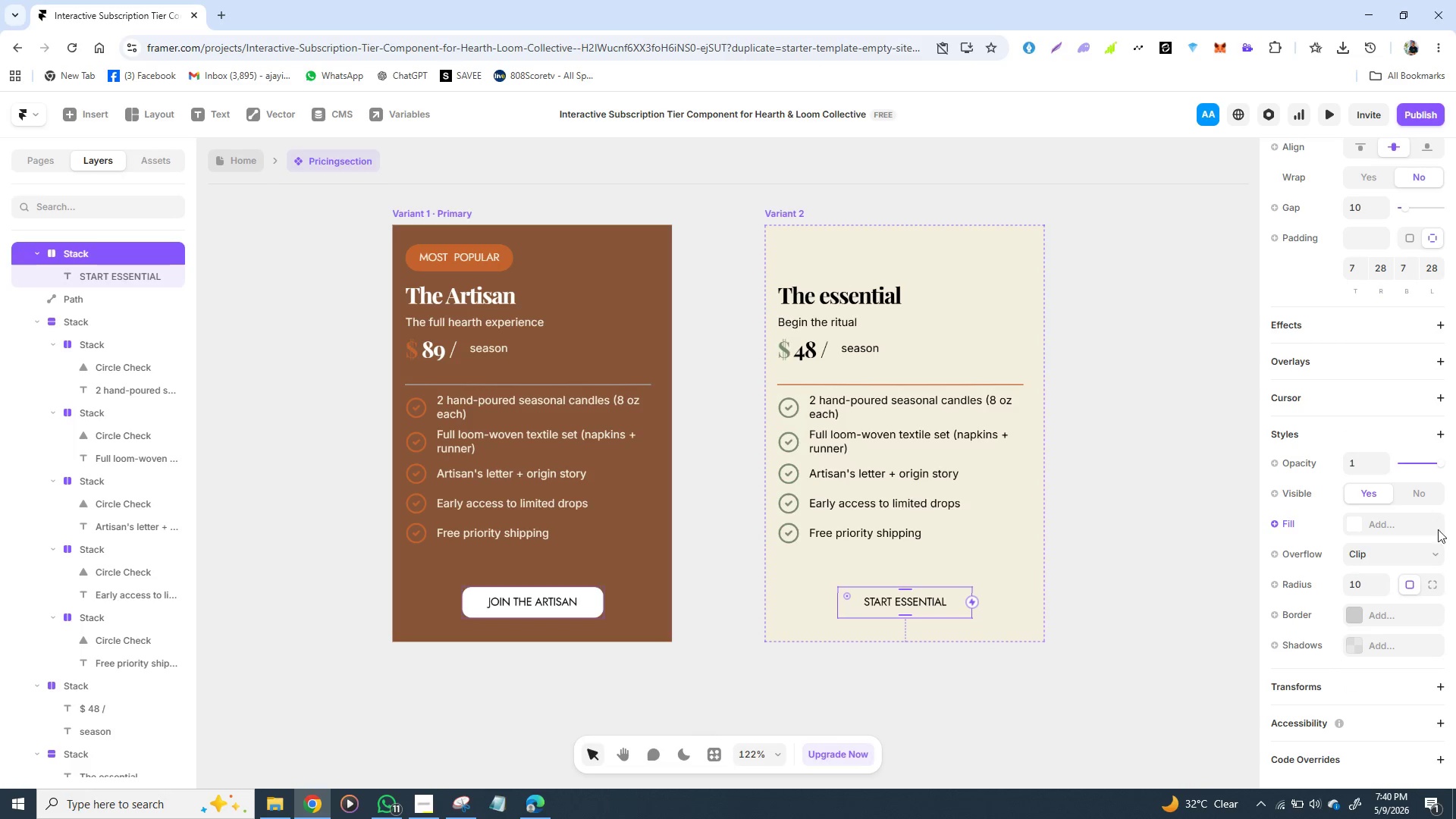 
mouse_move([1344, 613])
 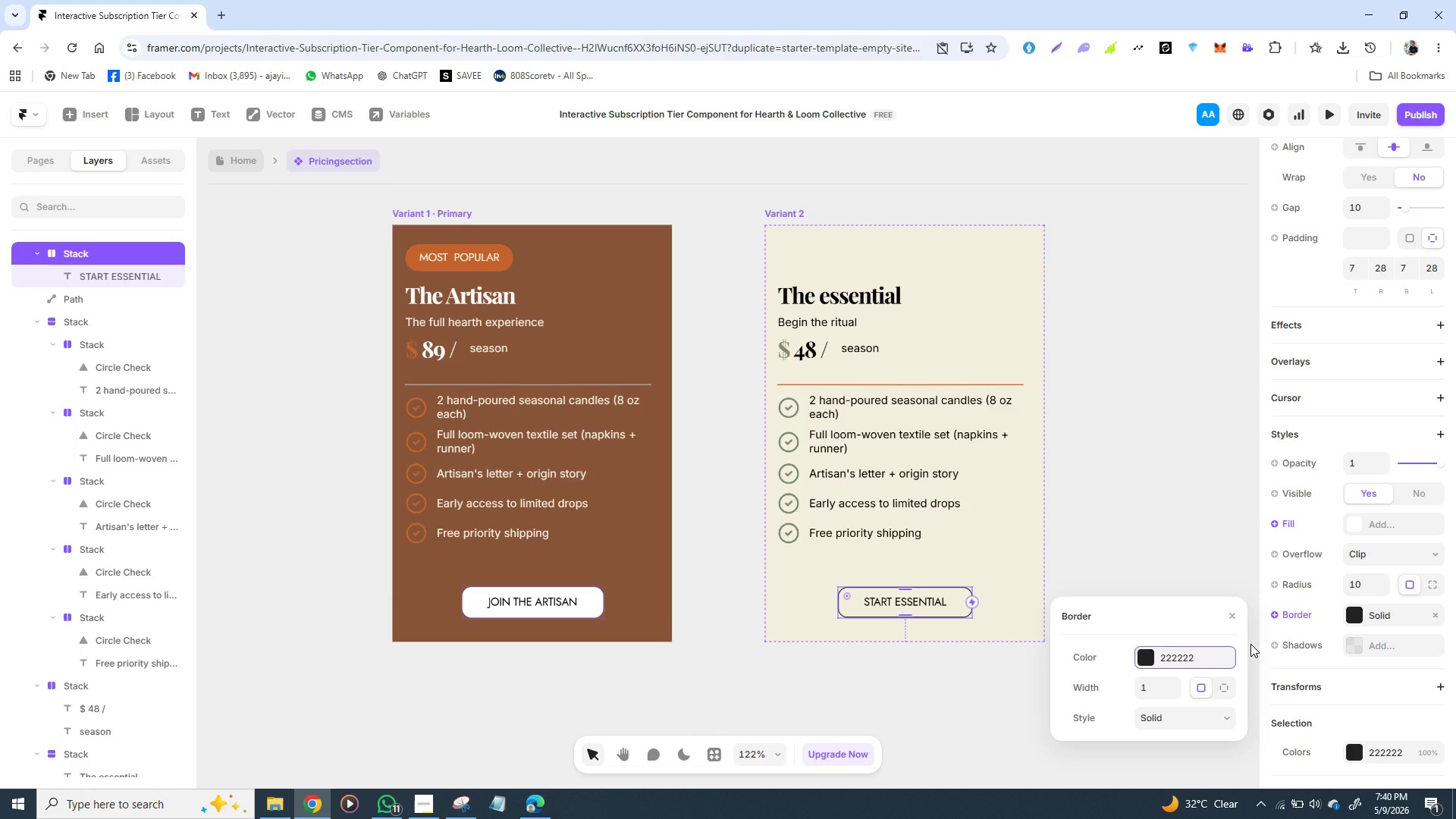 
wait(7.99)
 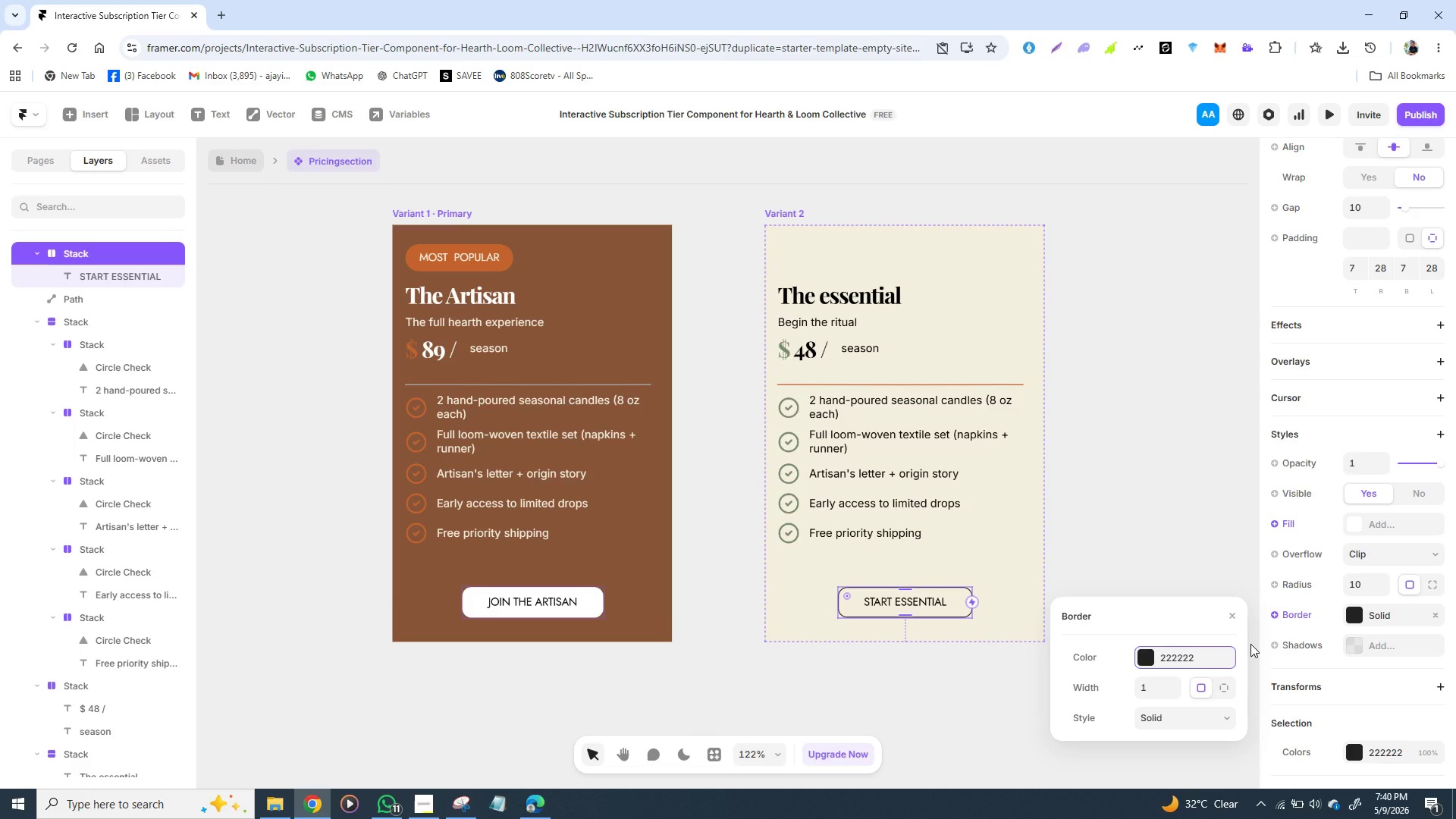 
left_click([1131, 539])
 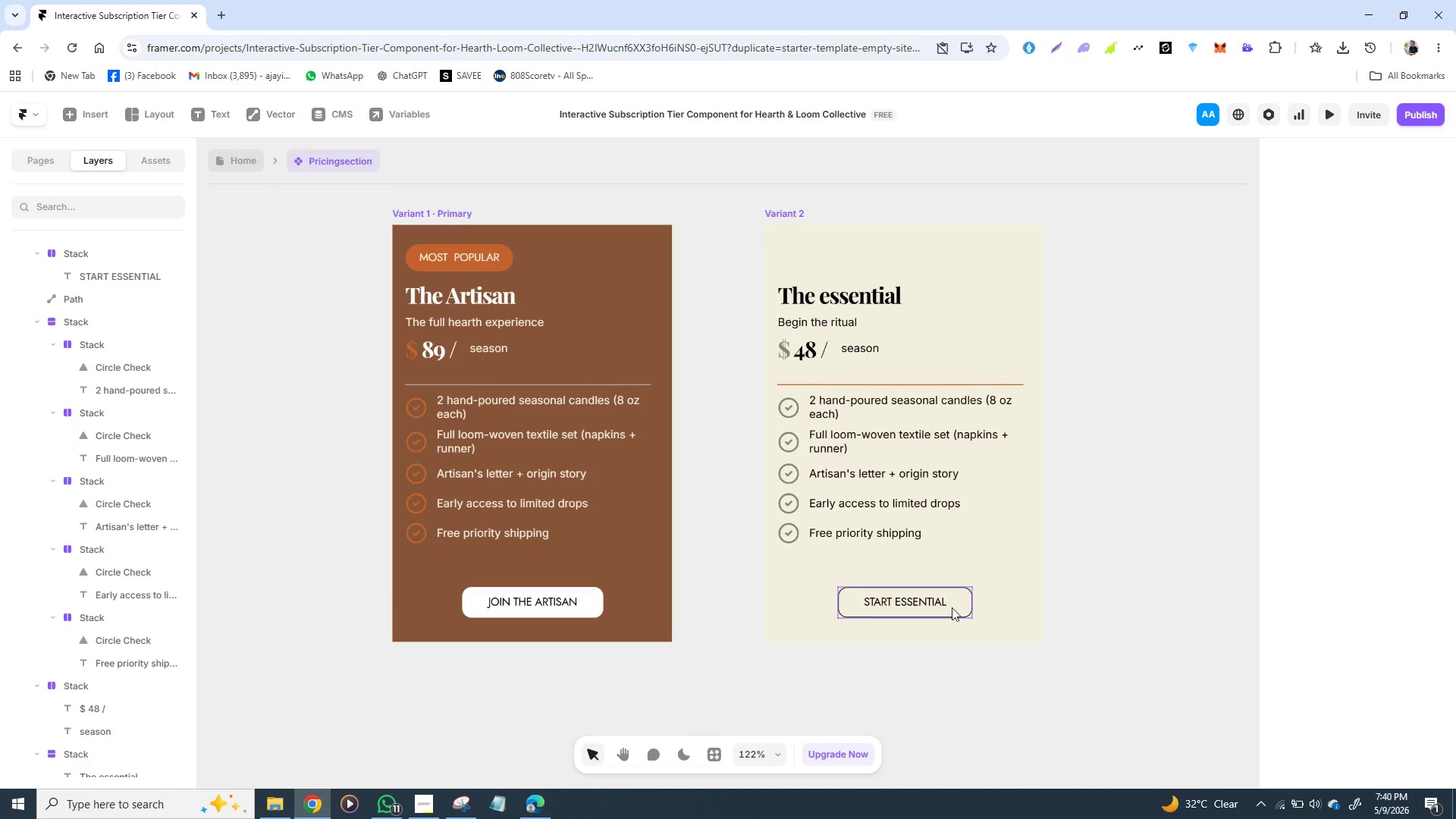 
left_click([959, 606])
 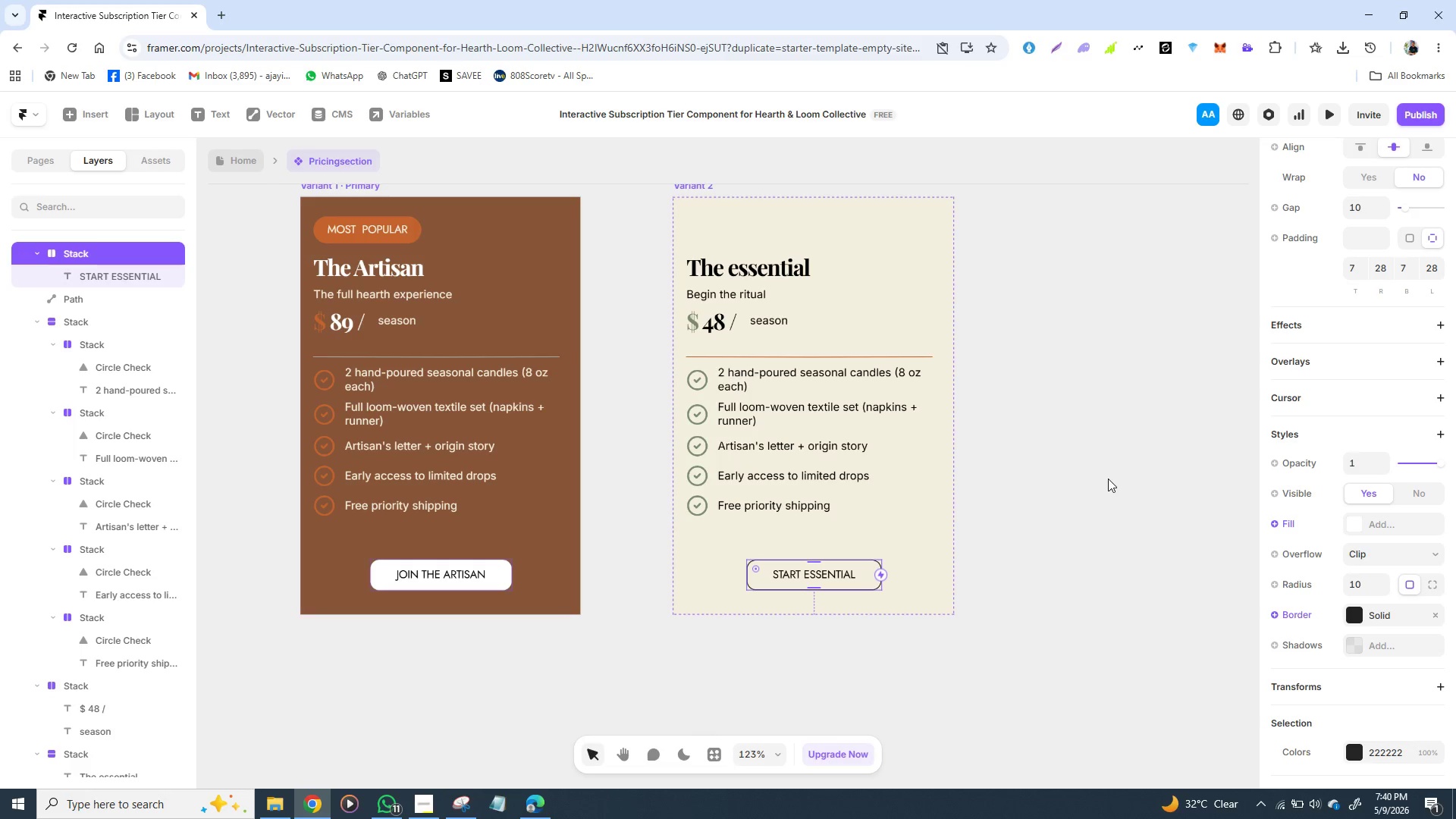 
wait(14.56)
 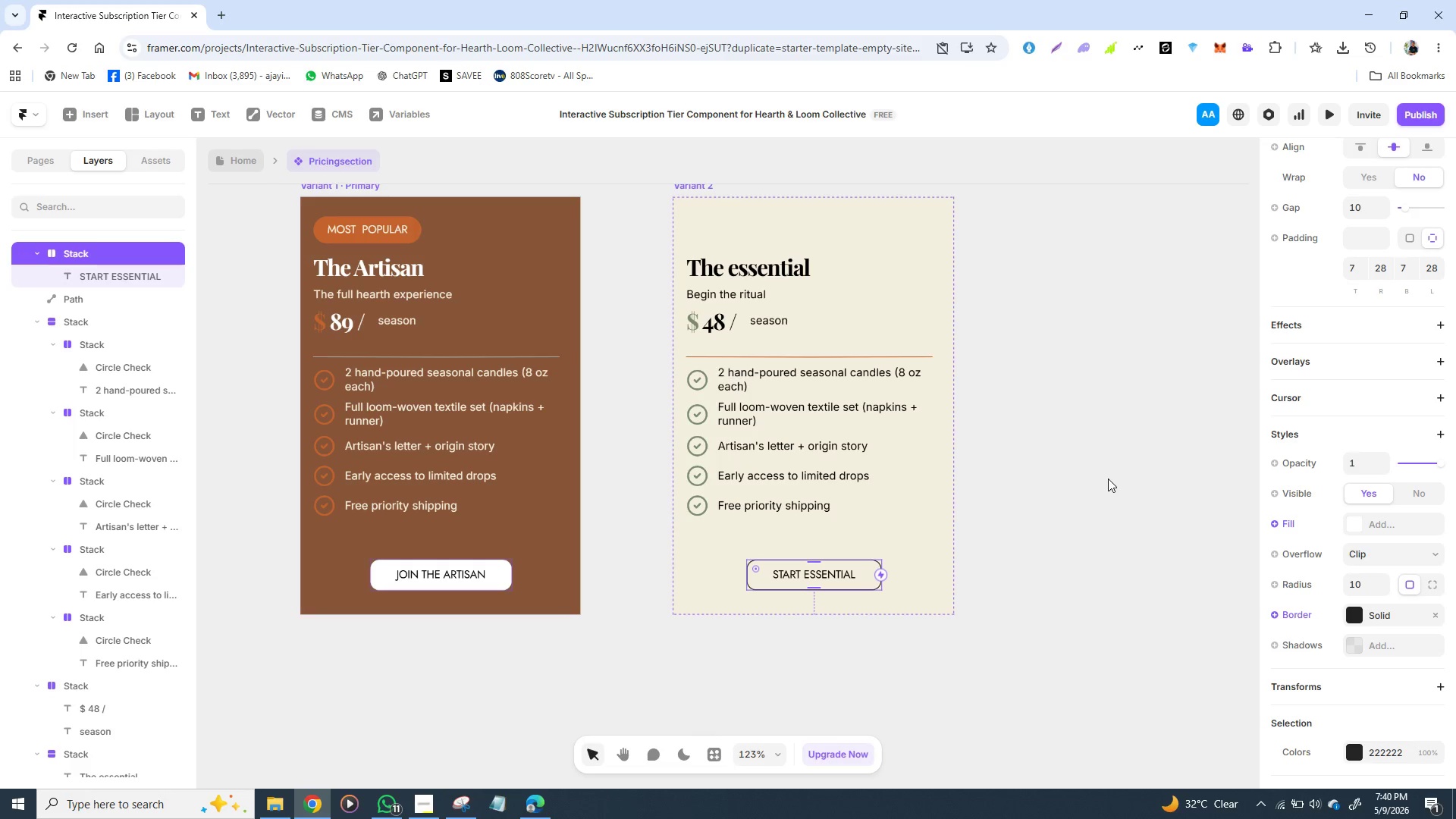 
left_click([1005, 504])
 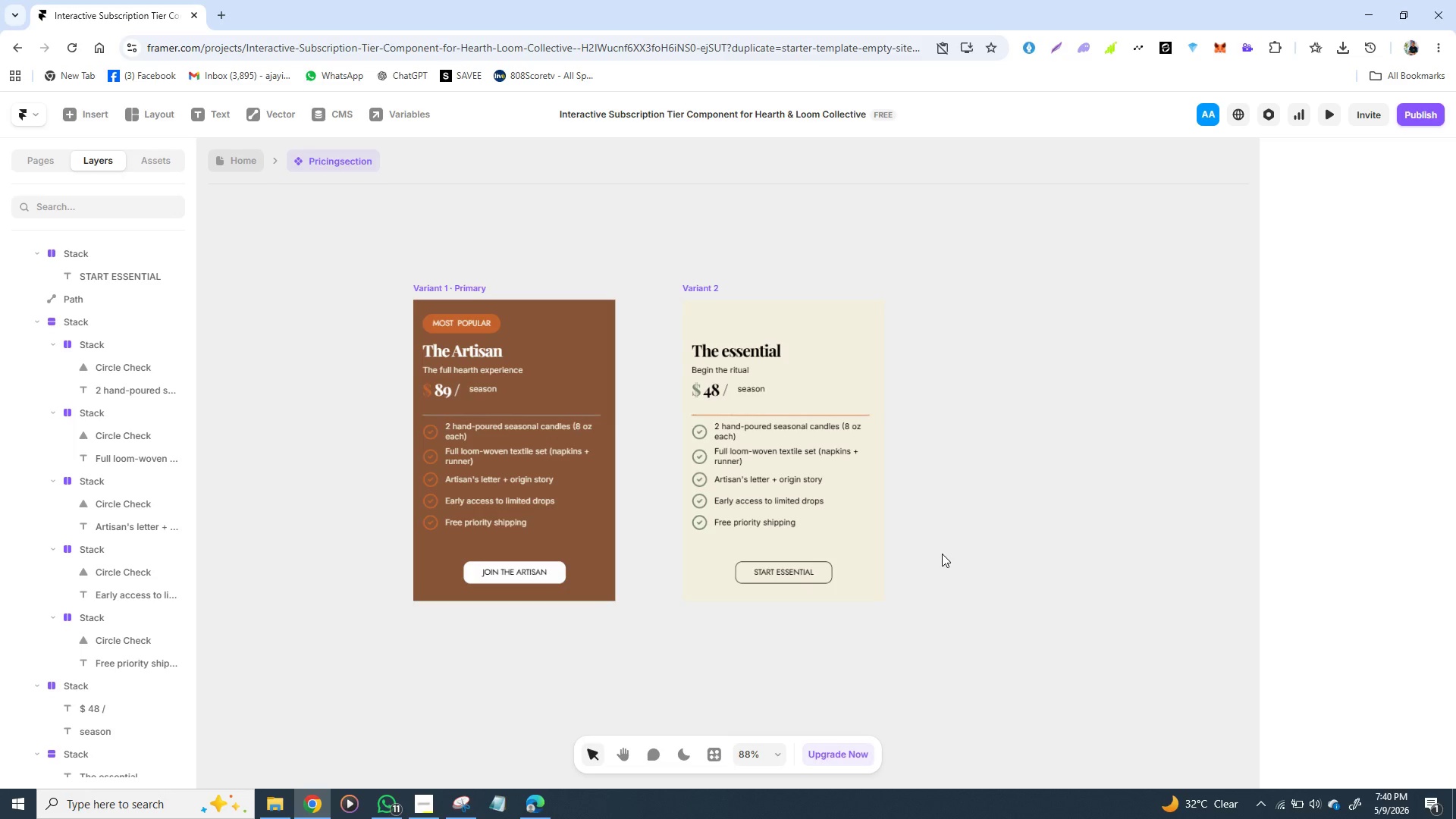 
wait(20.99)
 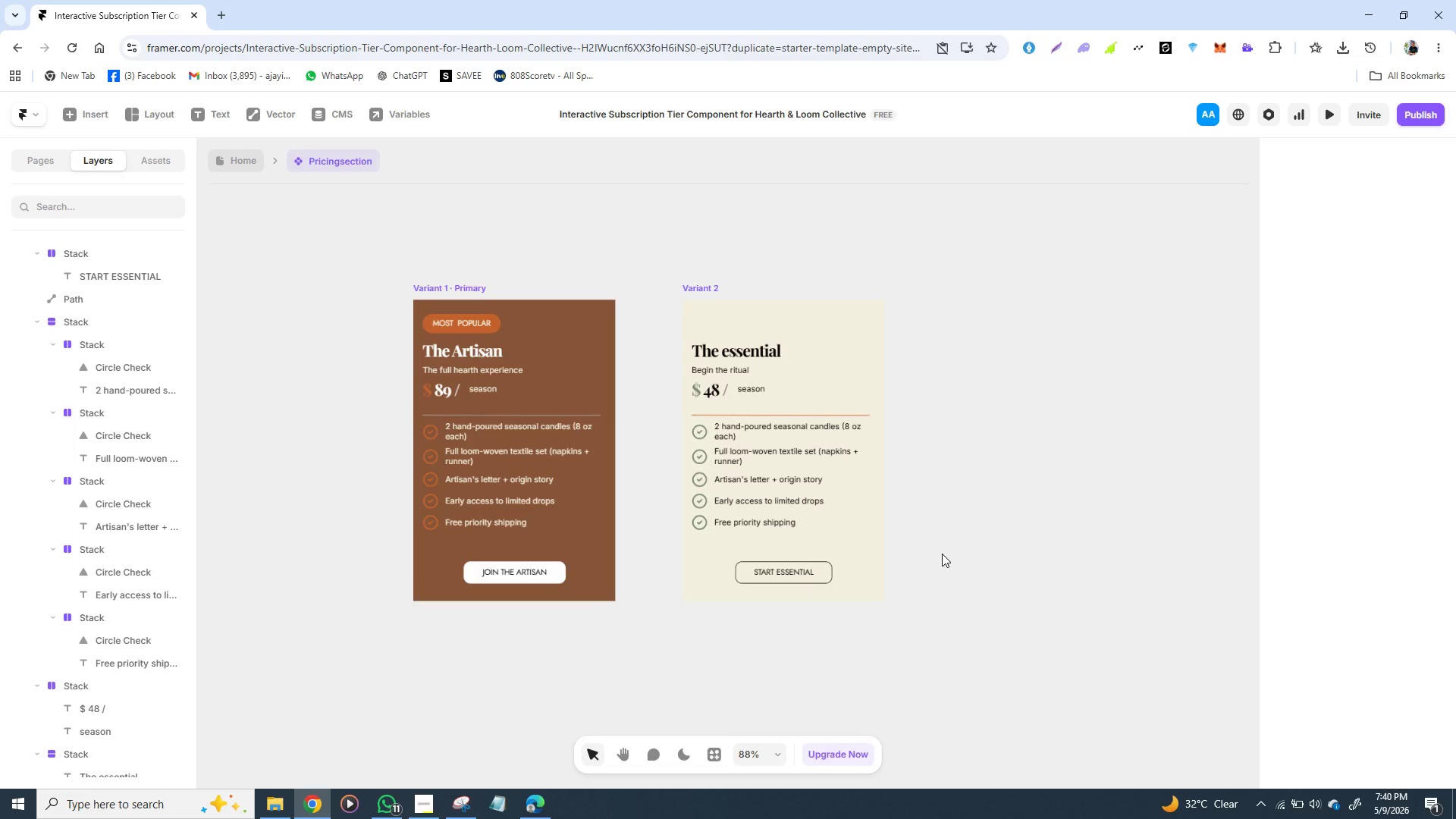 
left_click([701, 281])
 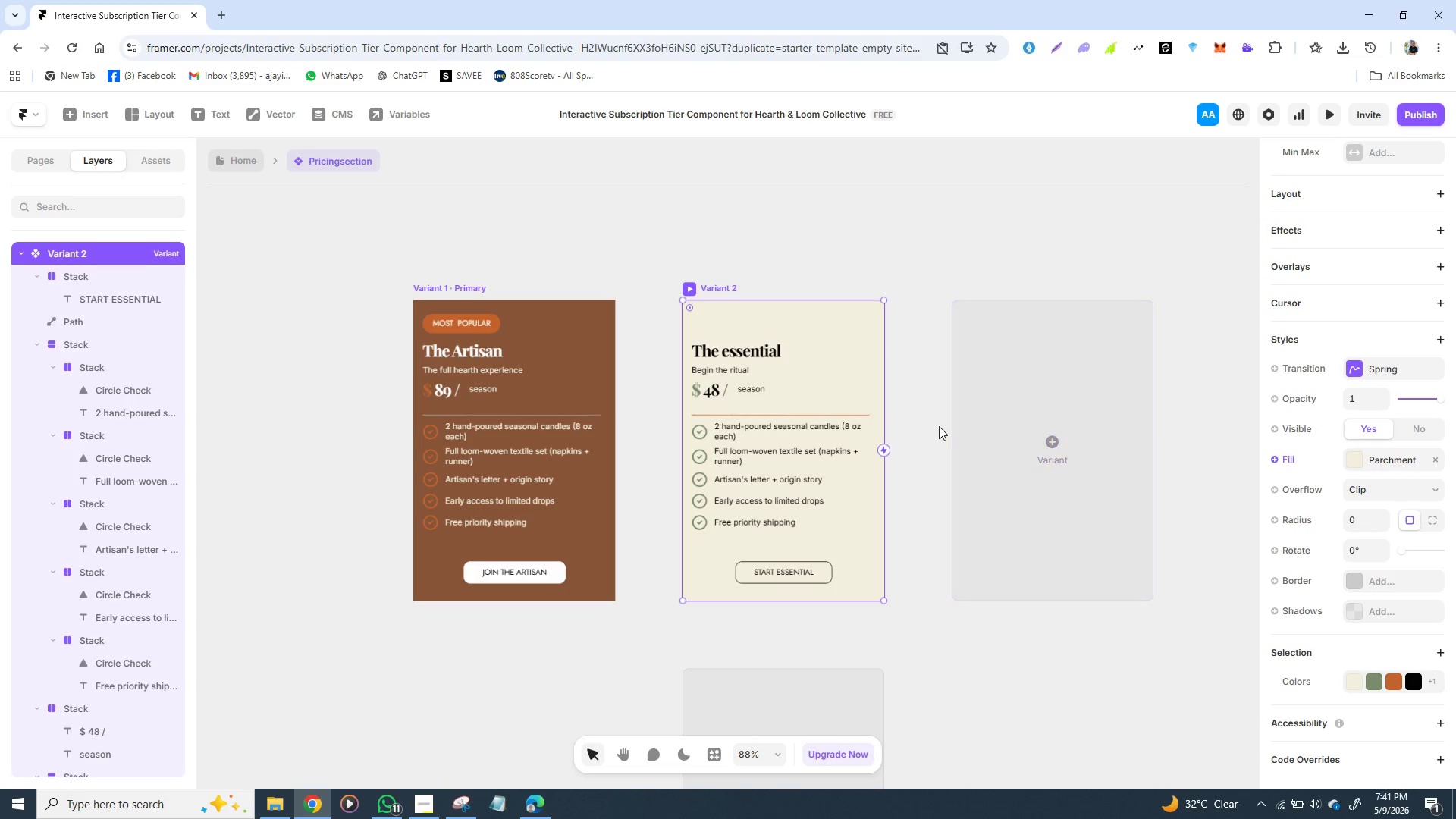 
left_click([842, 435])
 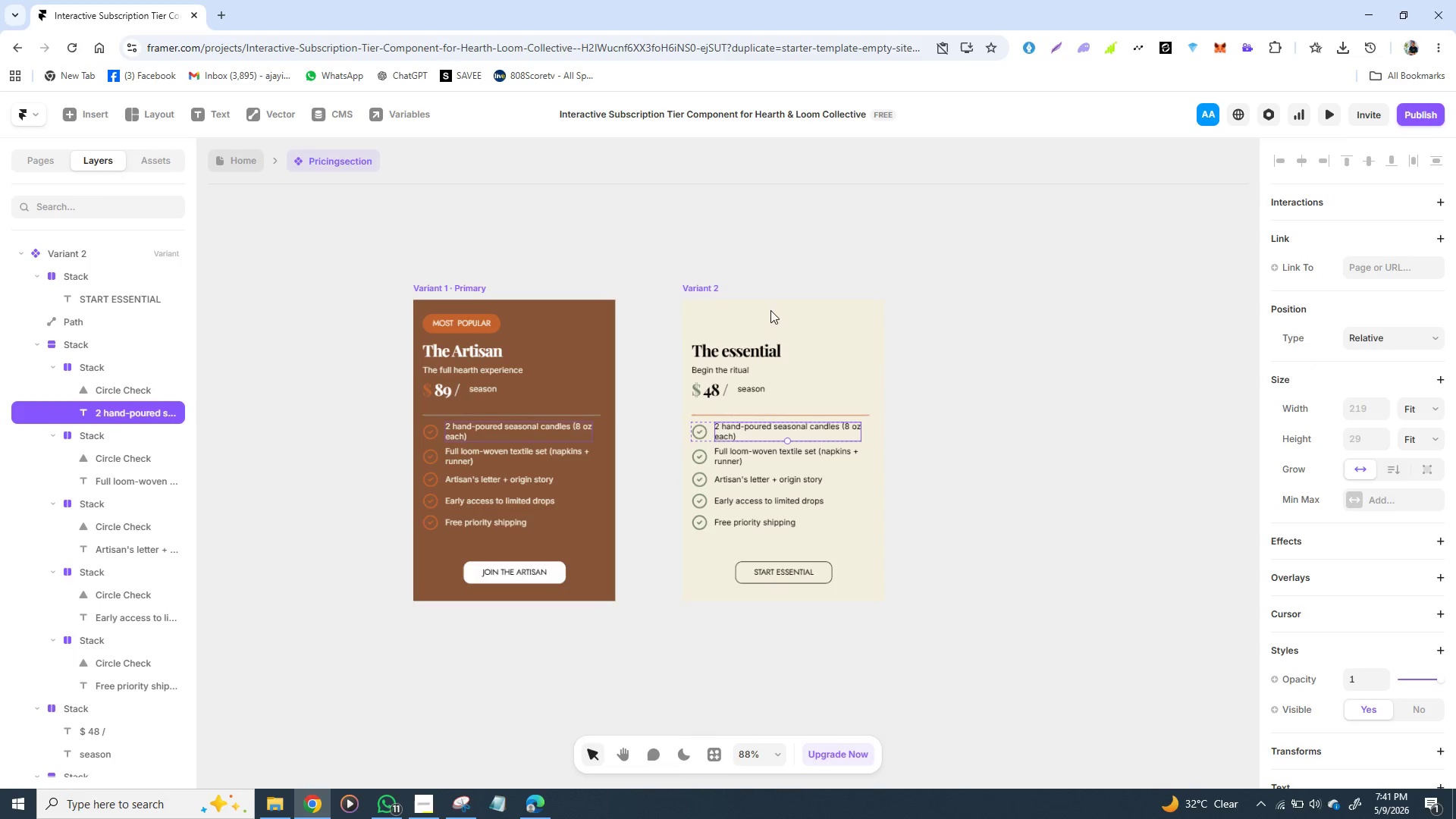 
left_click([715, 298])
 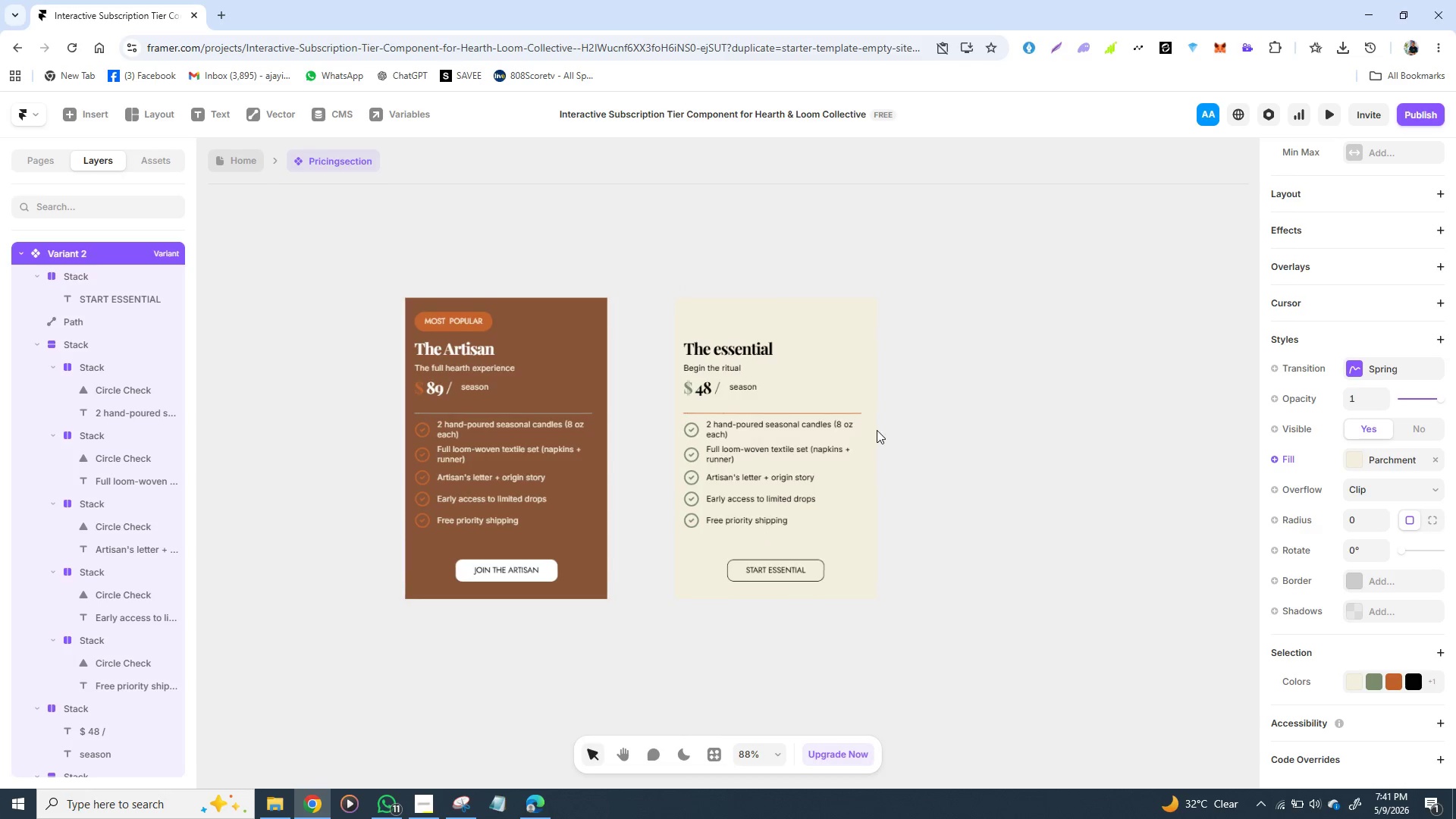 
left_click([865, 359])
 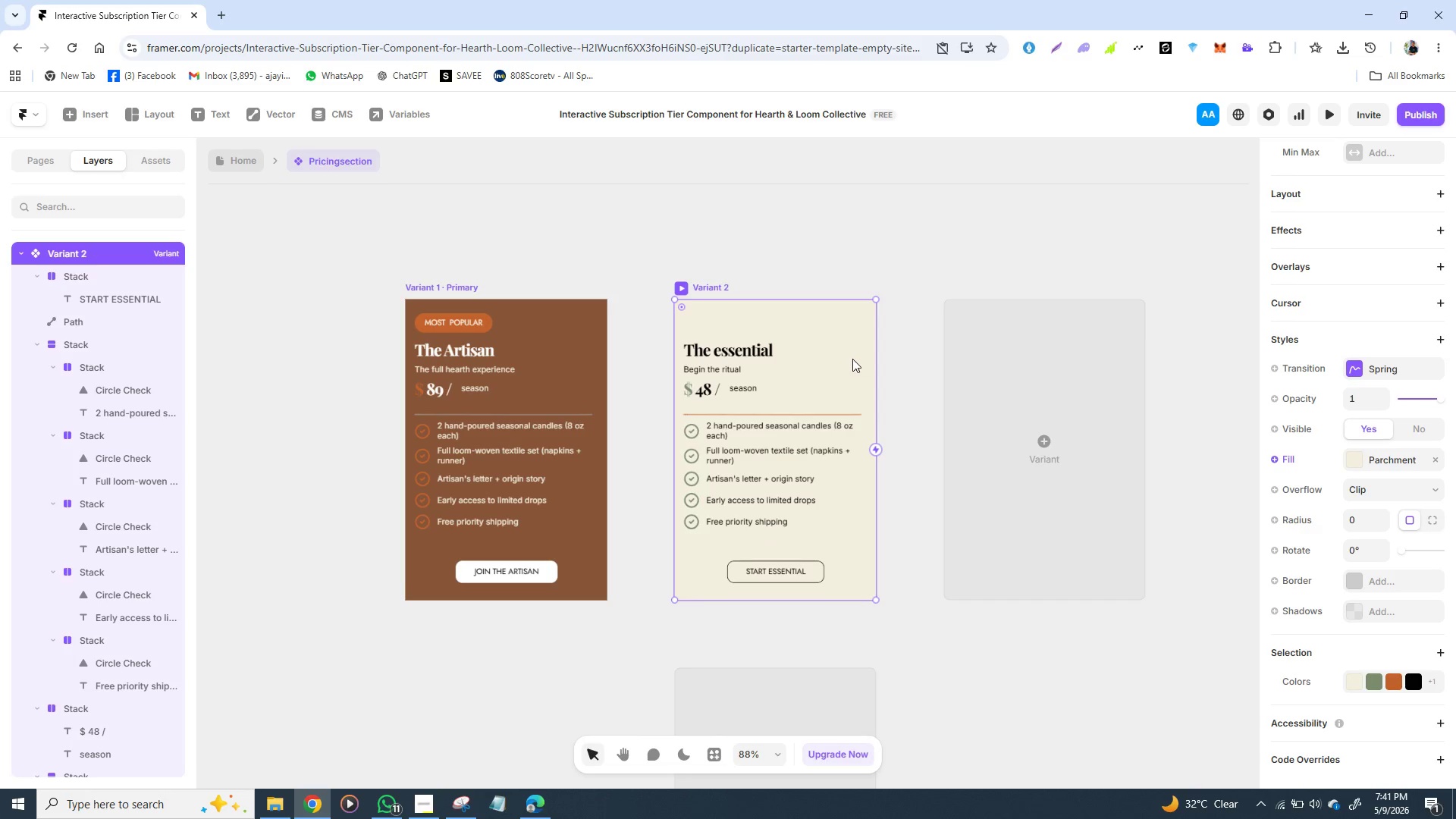 
left_click([850, 359])
 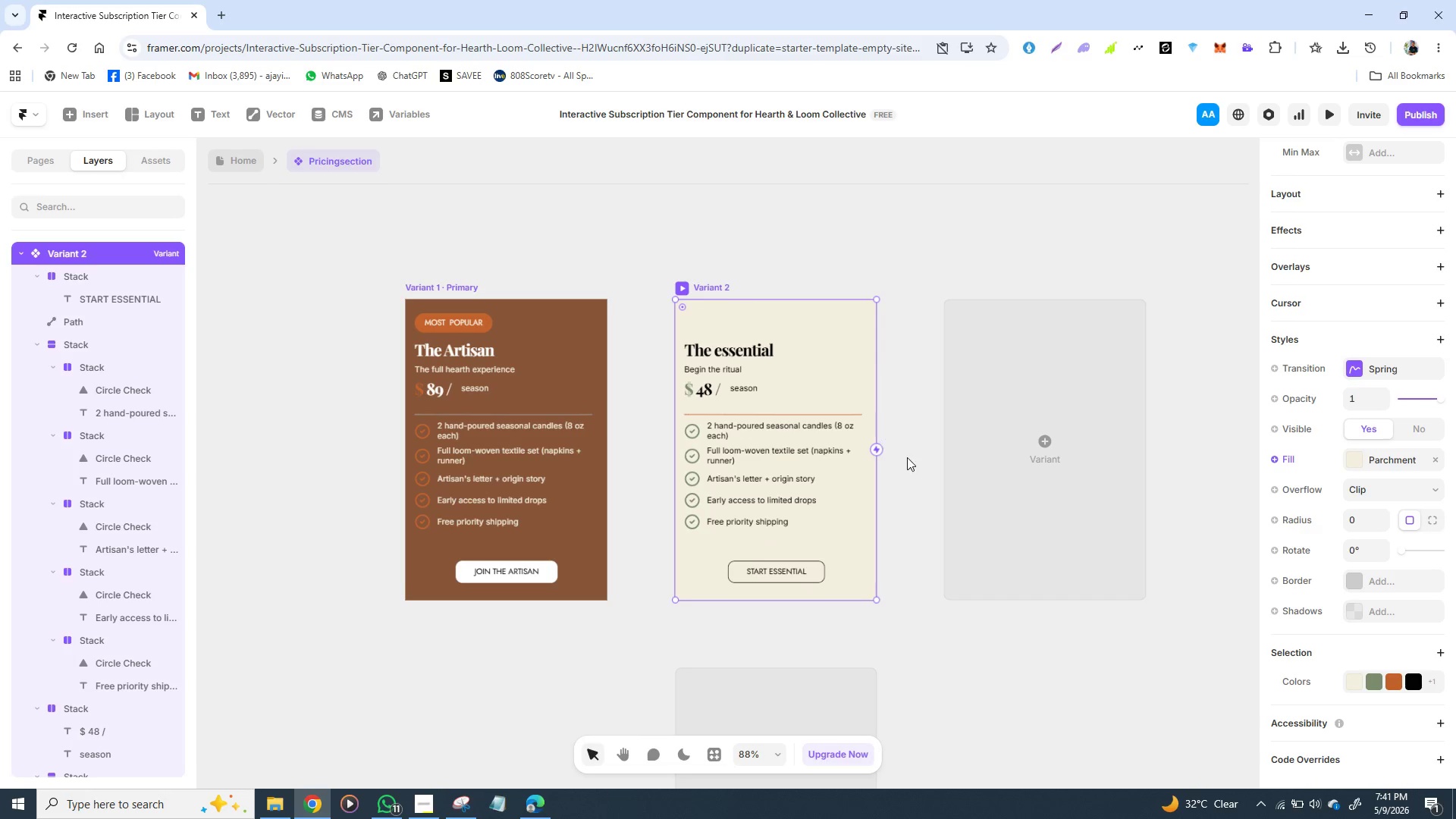 
left_click([878, 449])
 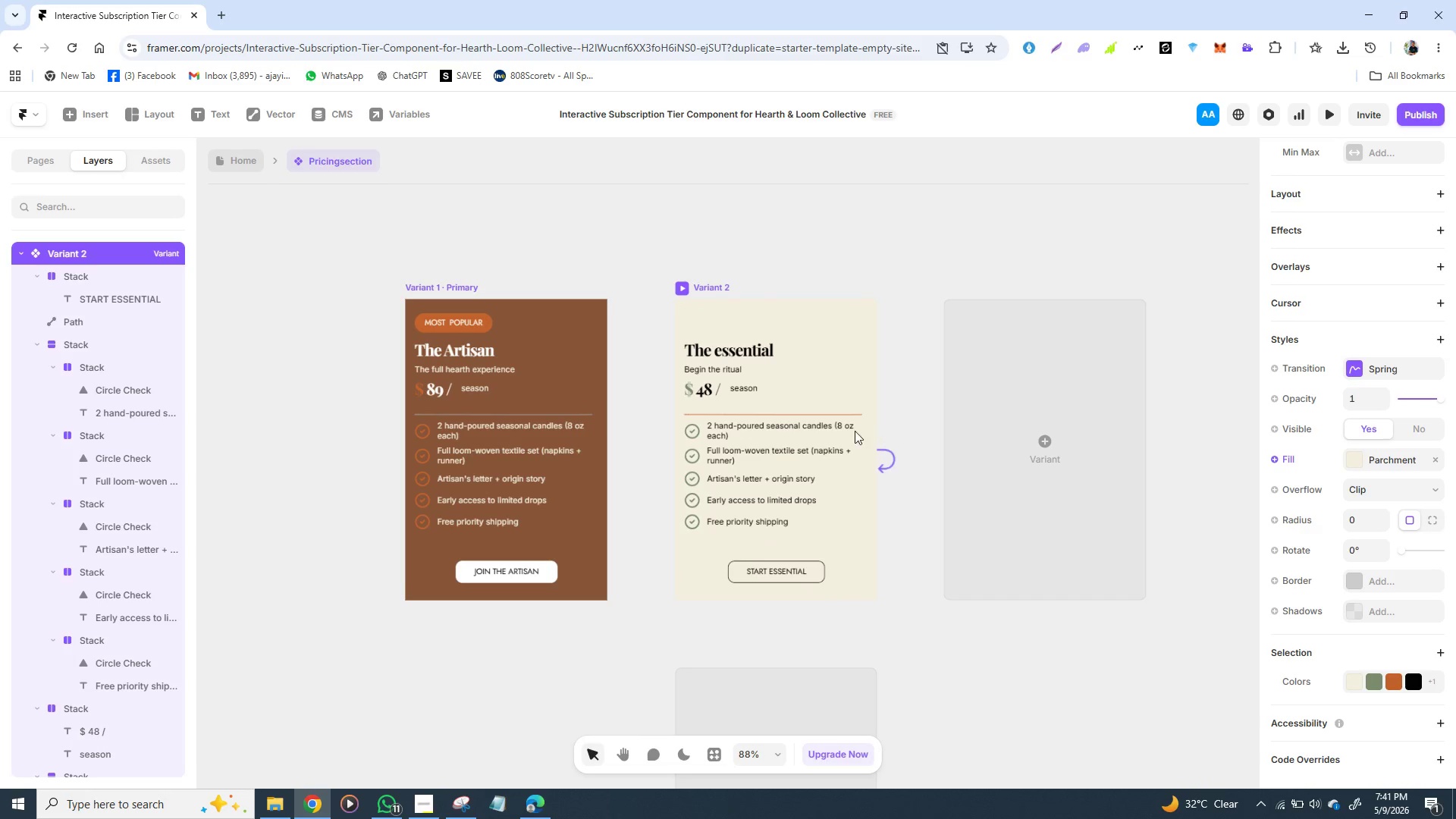 
left_click([846, 431])
 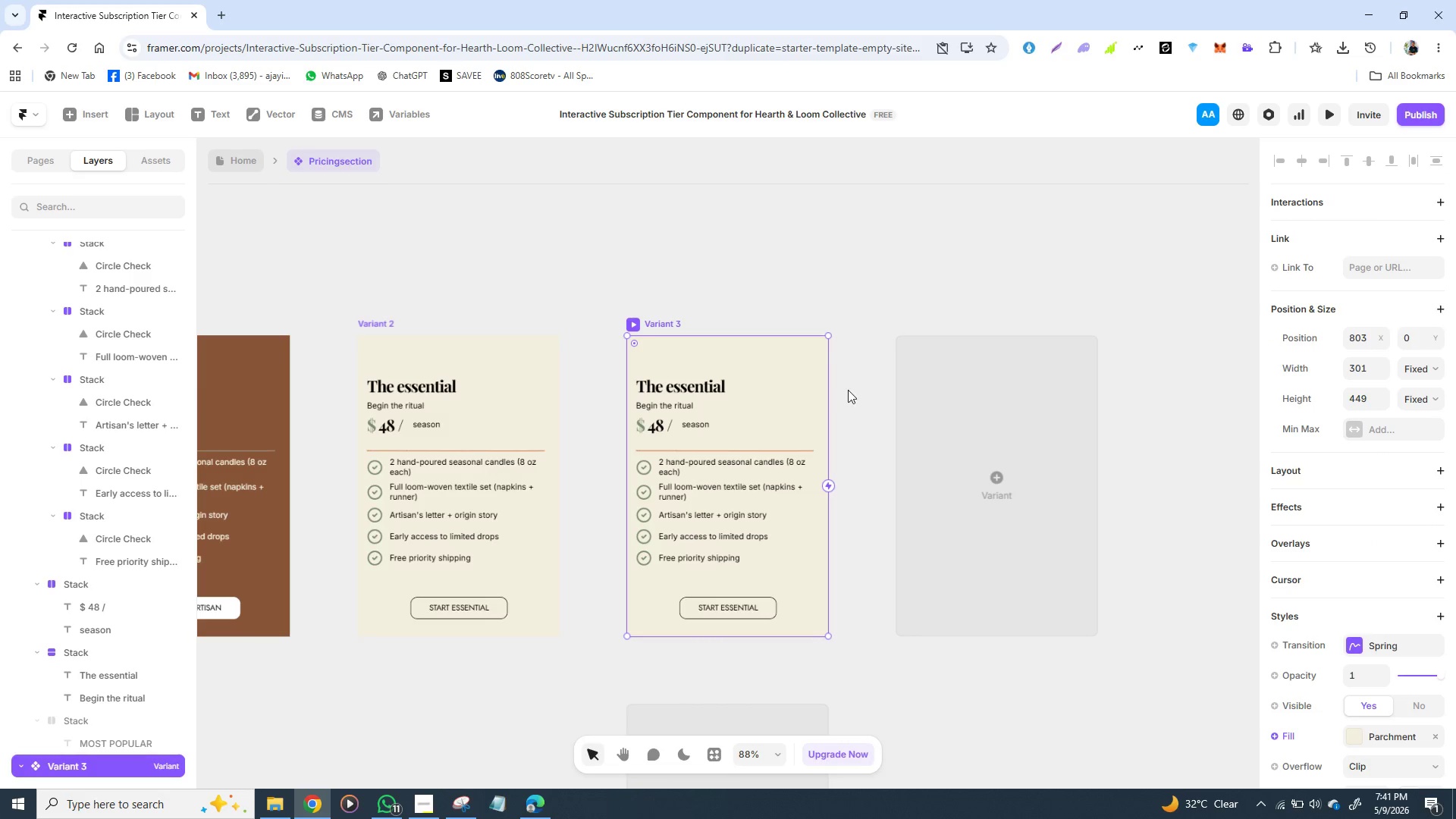 
mouse_move([824, 397])
 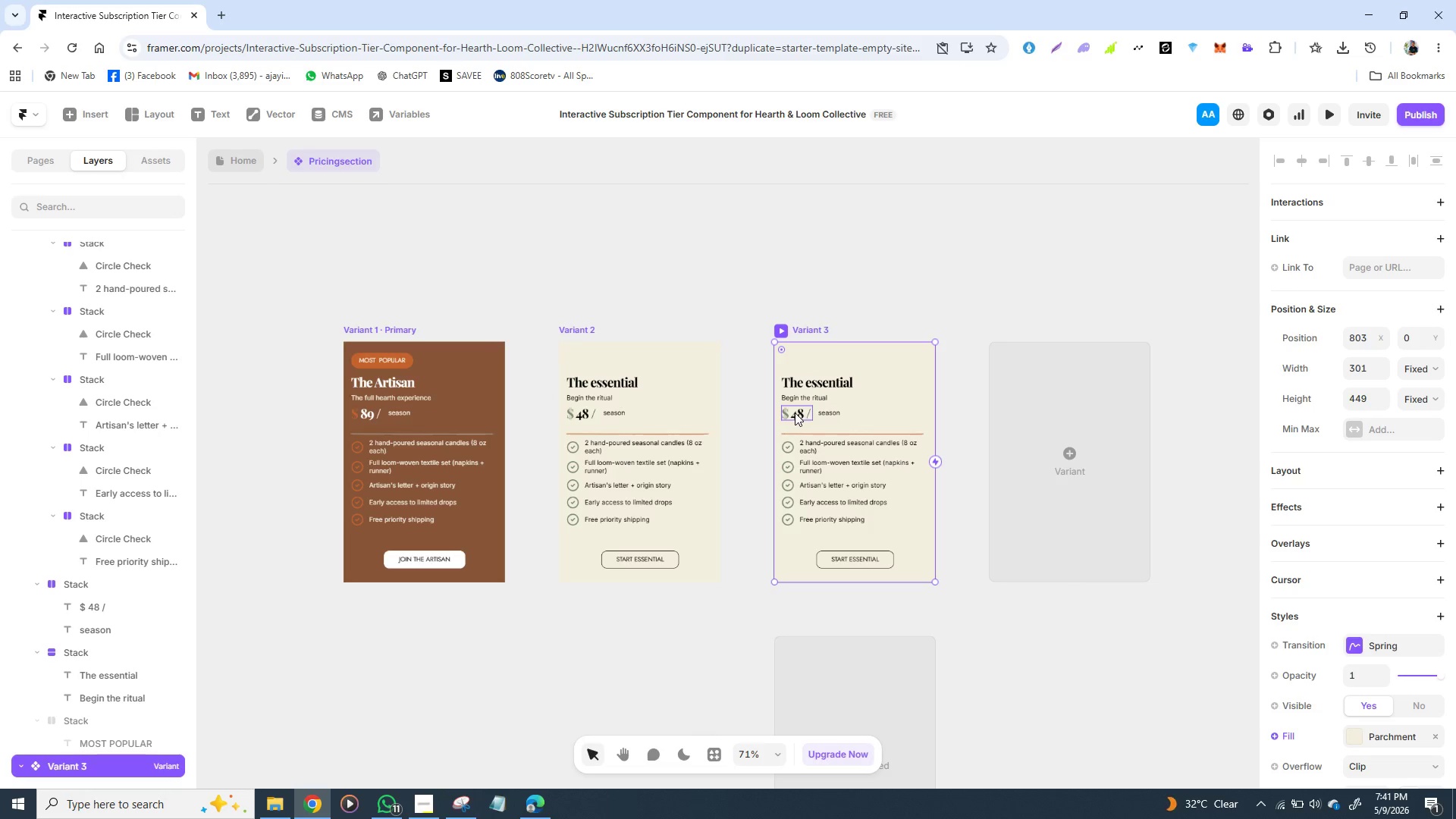 
double_click([795, 413])
 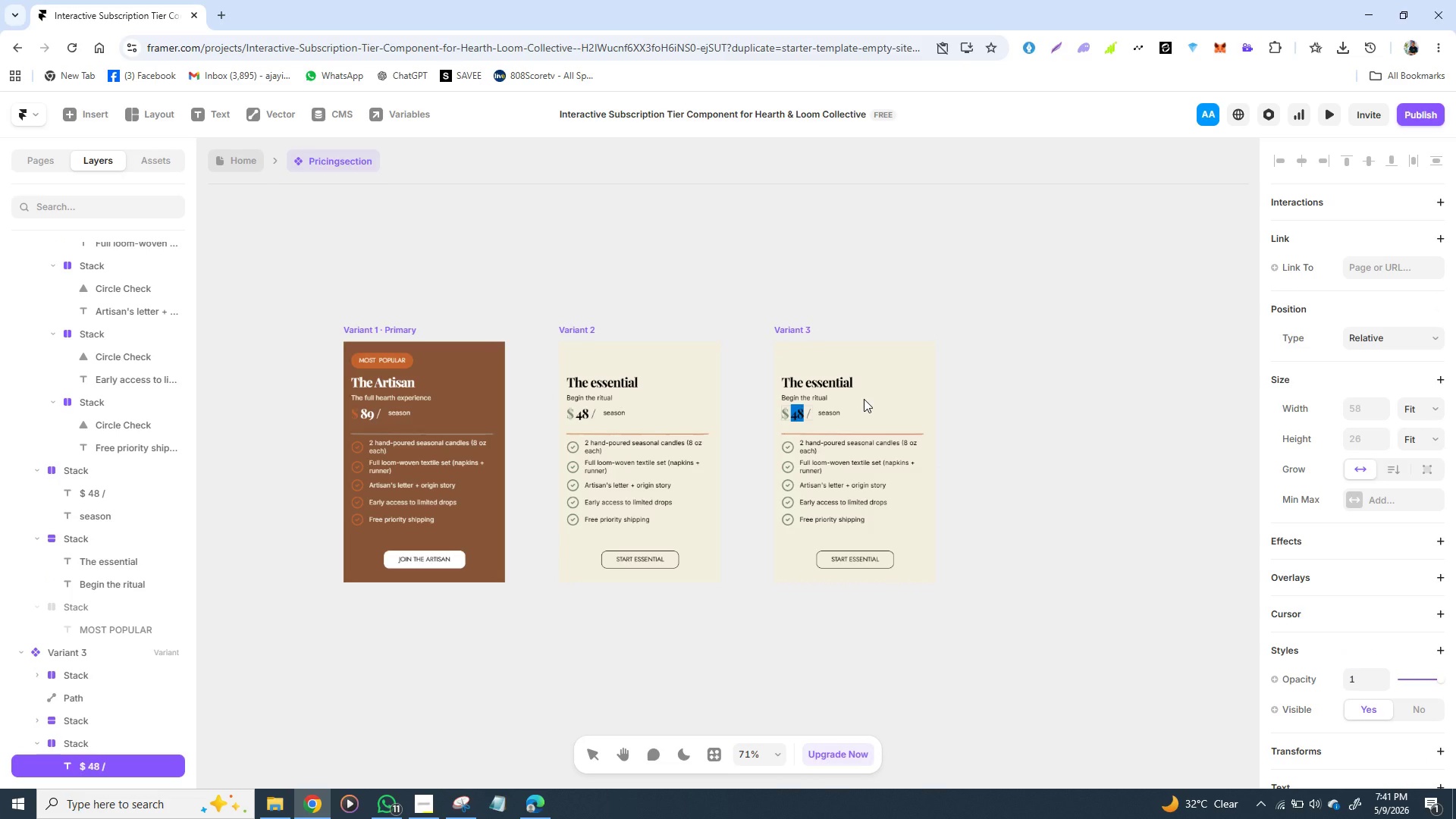 
type(148)
 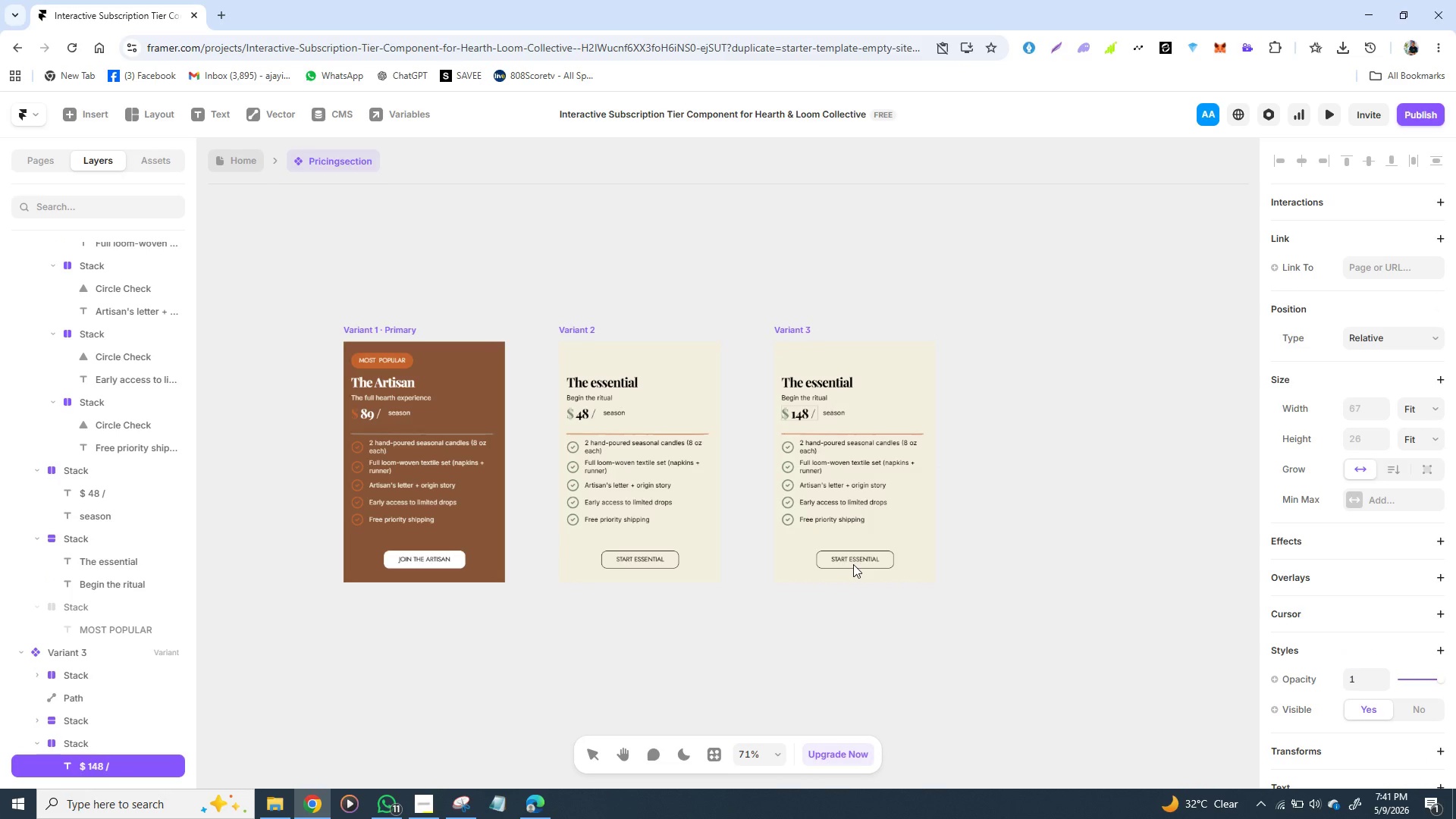 
wait(8.59)
 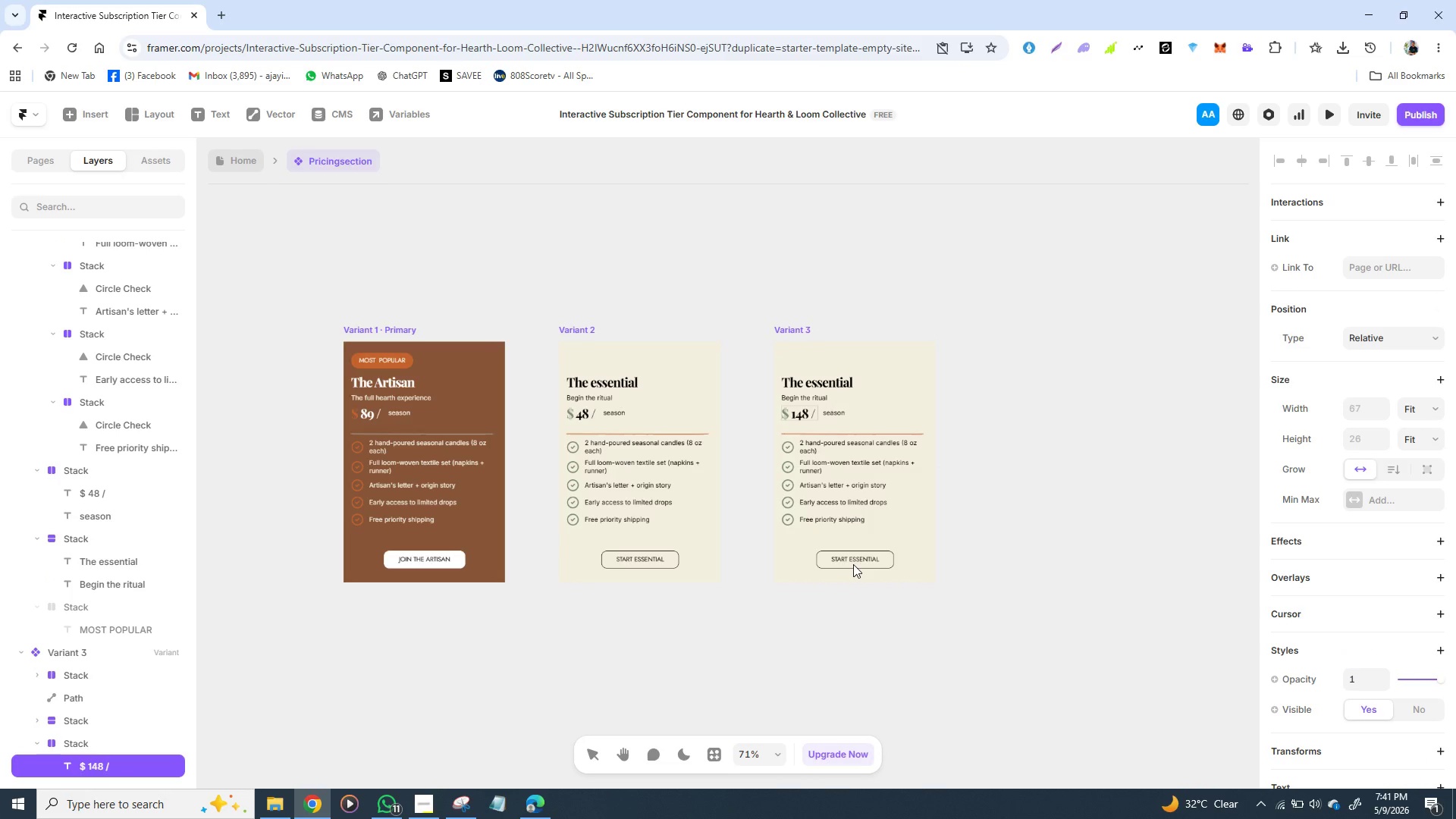 
double_click([853, 560])
 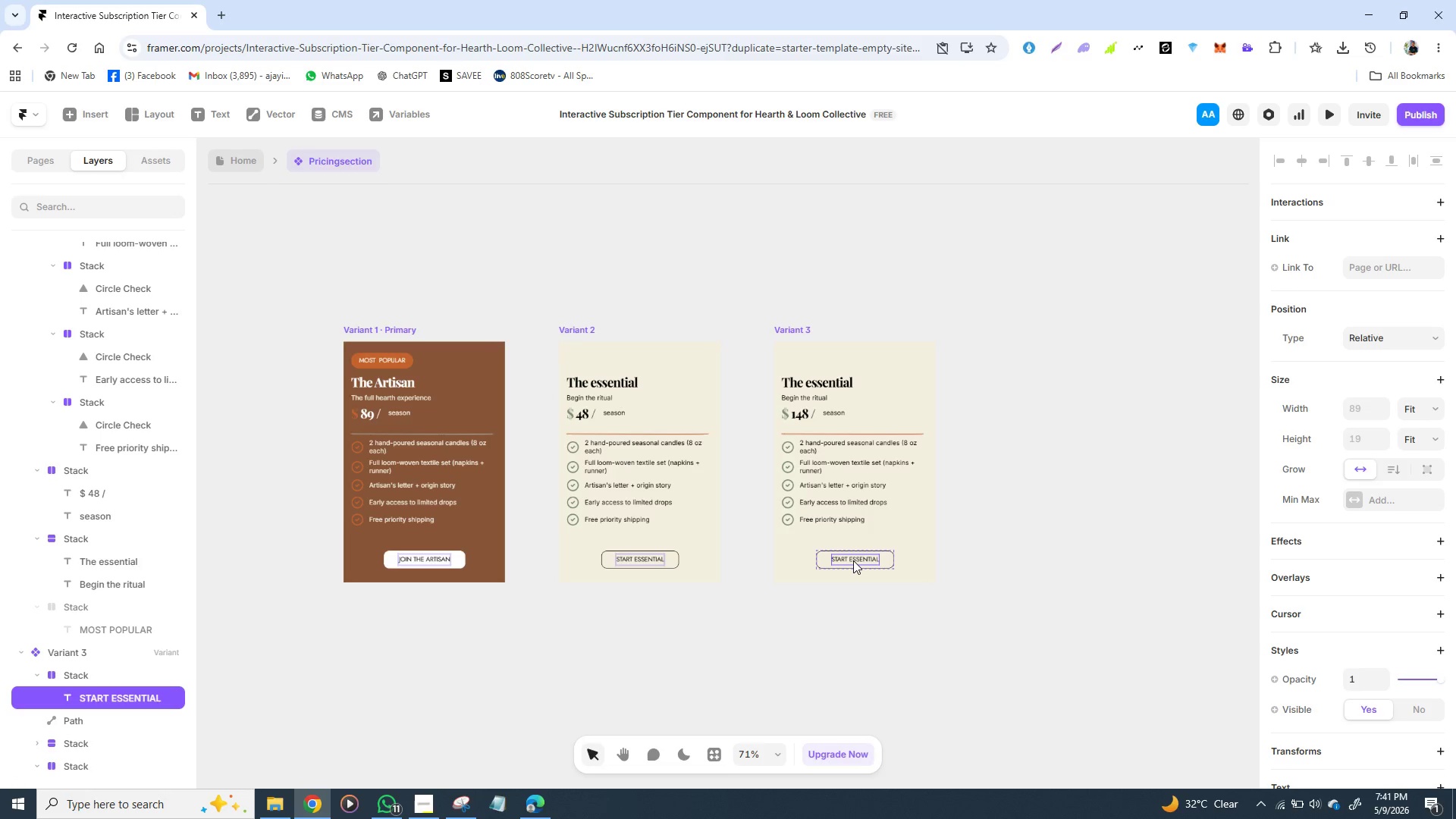 
triple_click([853, 560])
 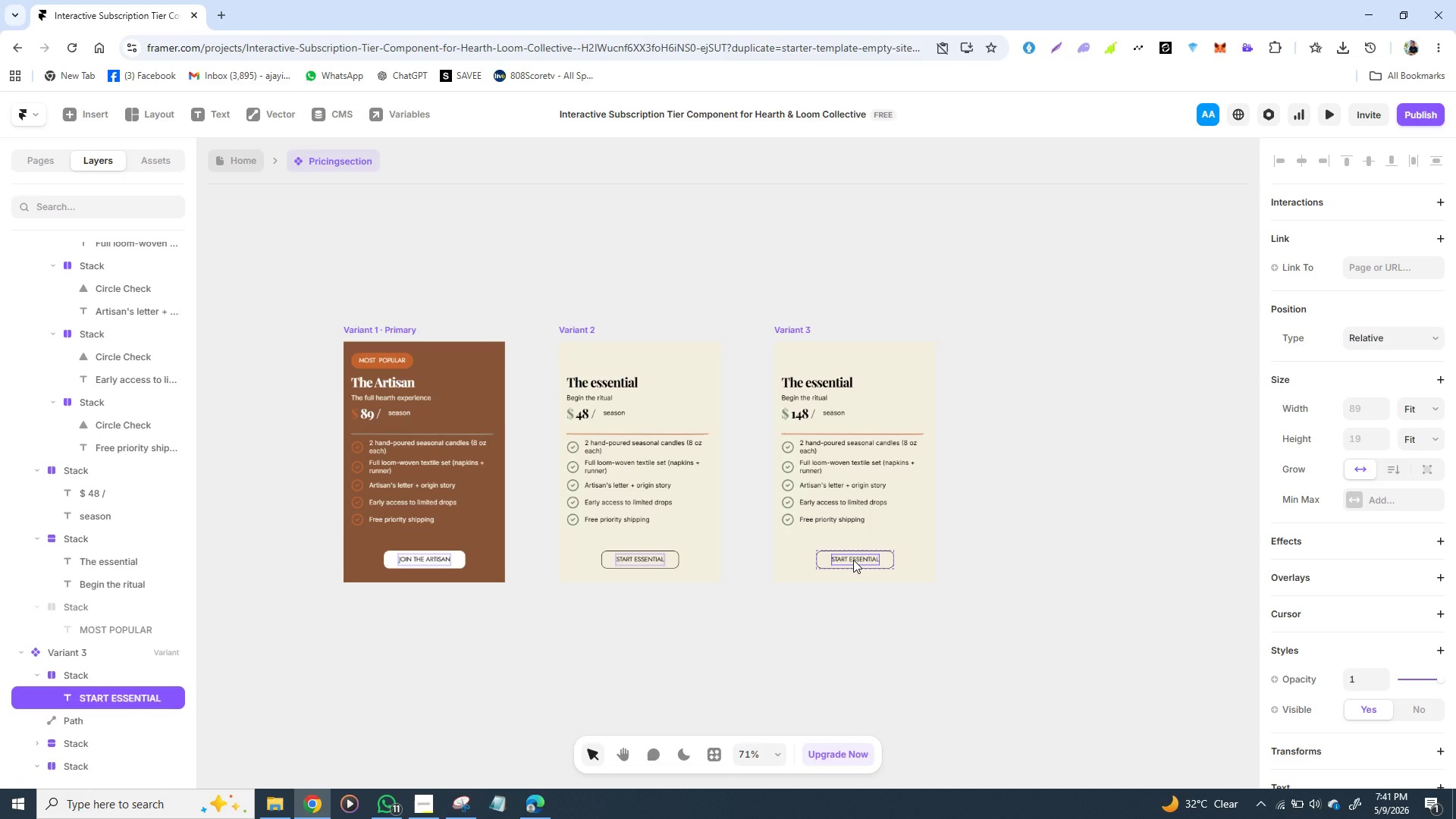 
double_click([853, 560])
 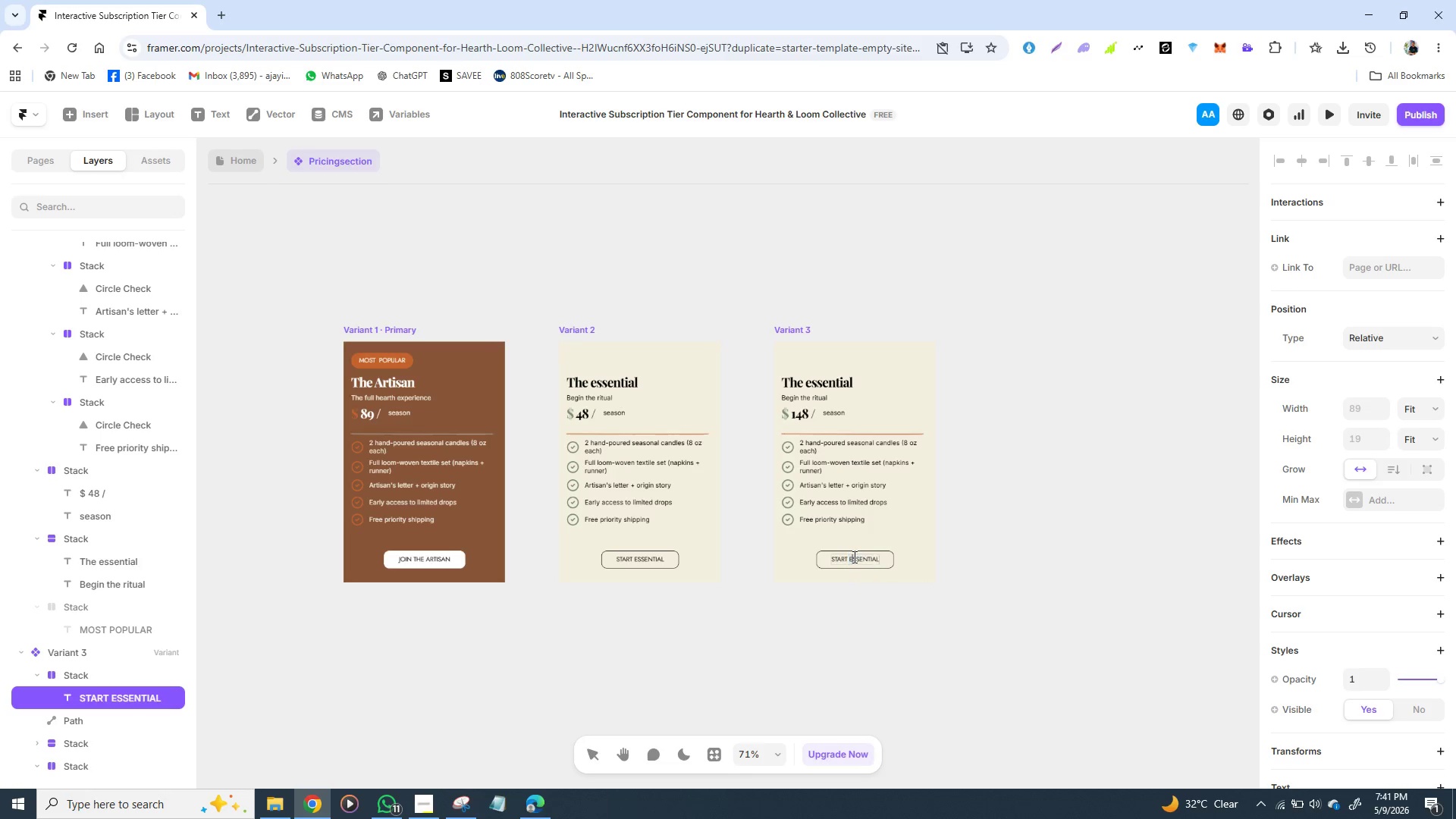 
double_click([853, 557])
 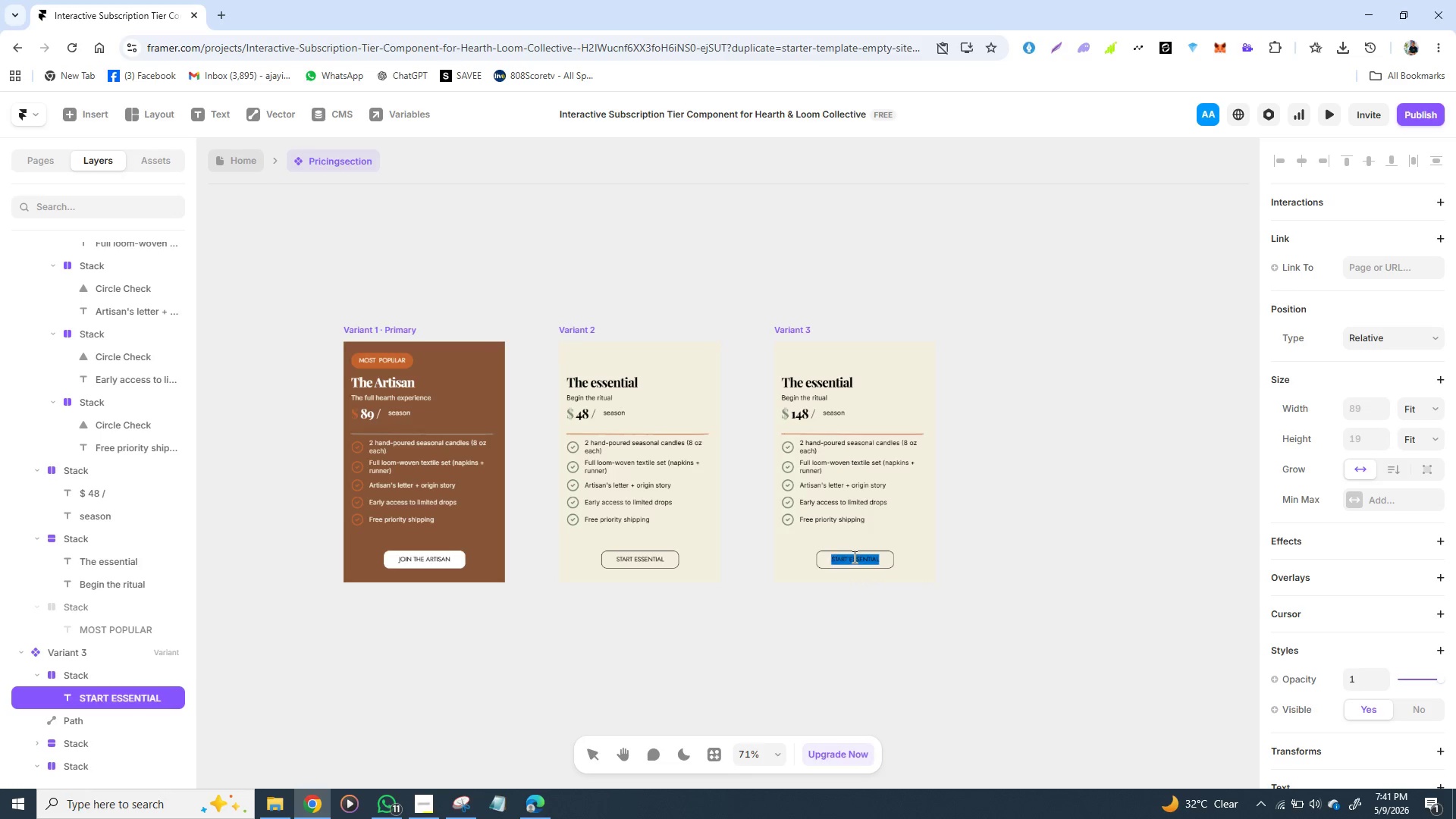 
triple_click([853, 557])
 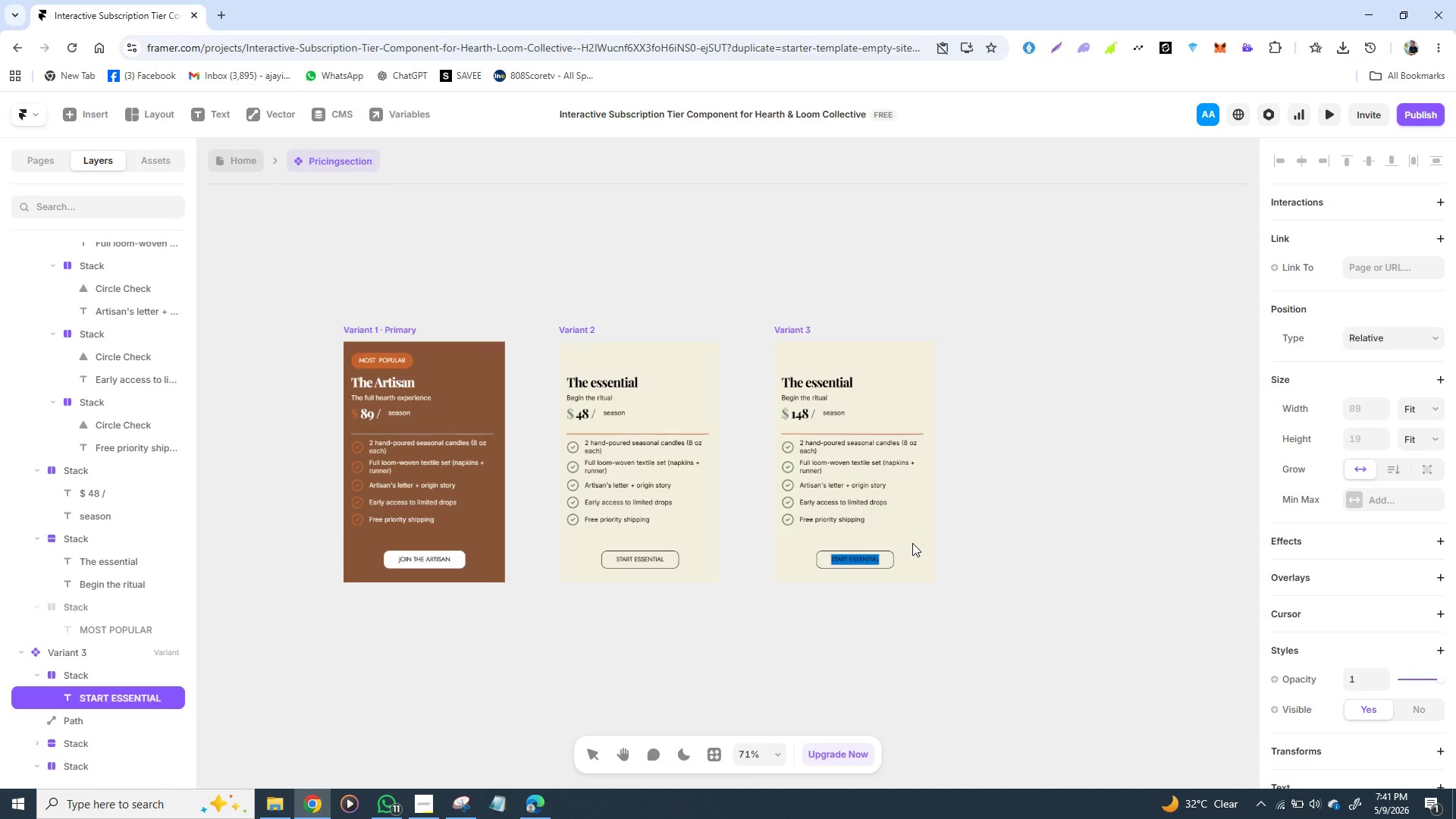 
type(BECOME A COLLECTOR)
 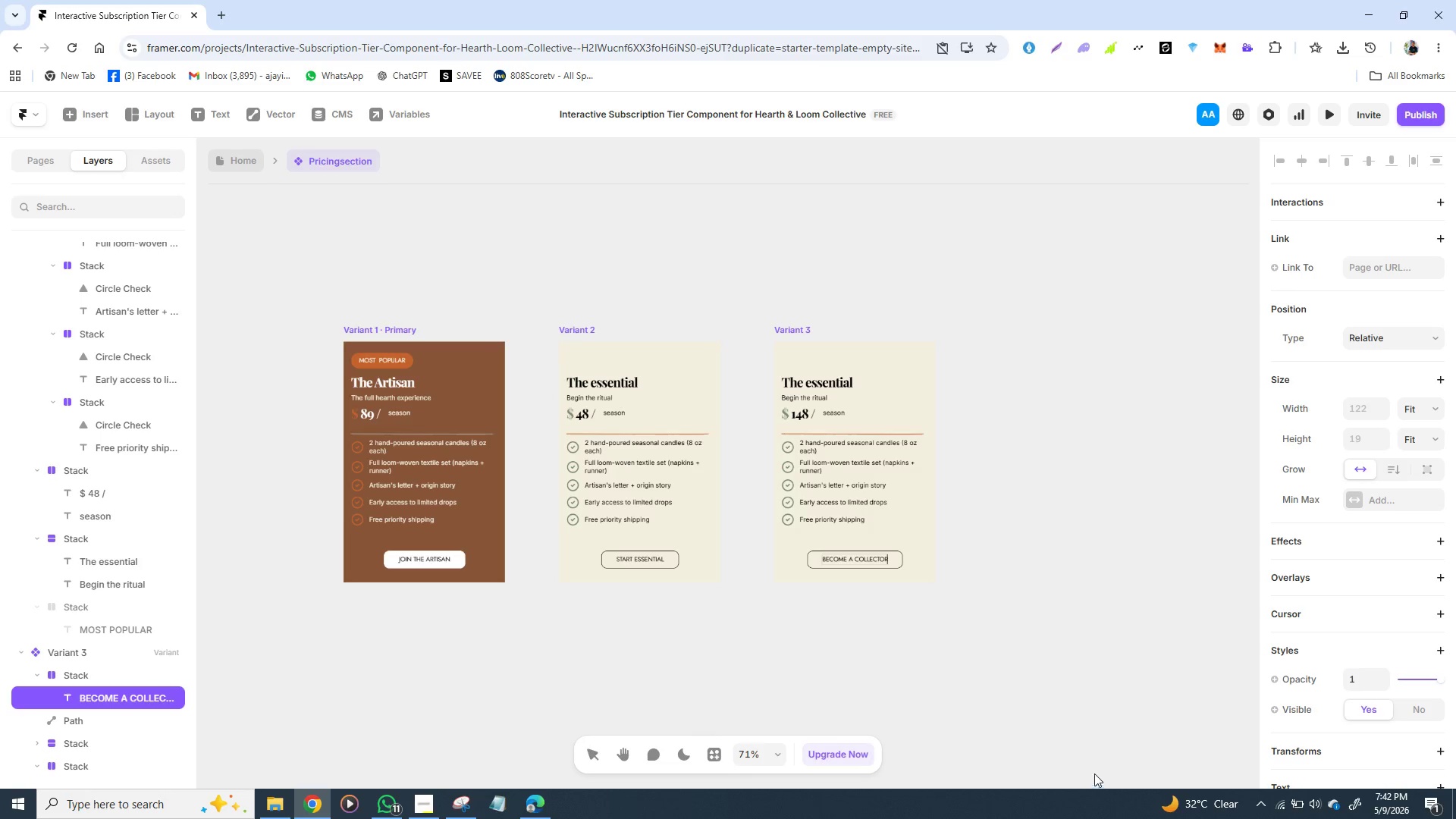 
left_click([1037, 682])
 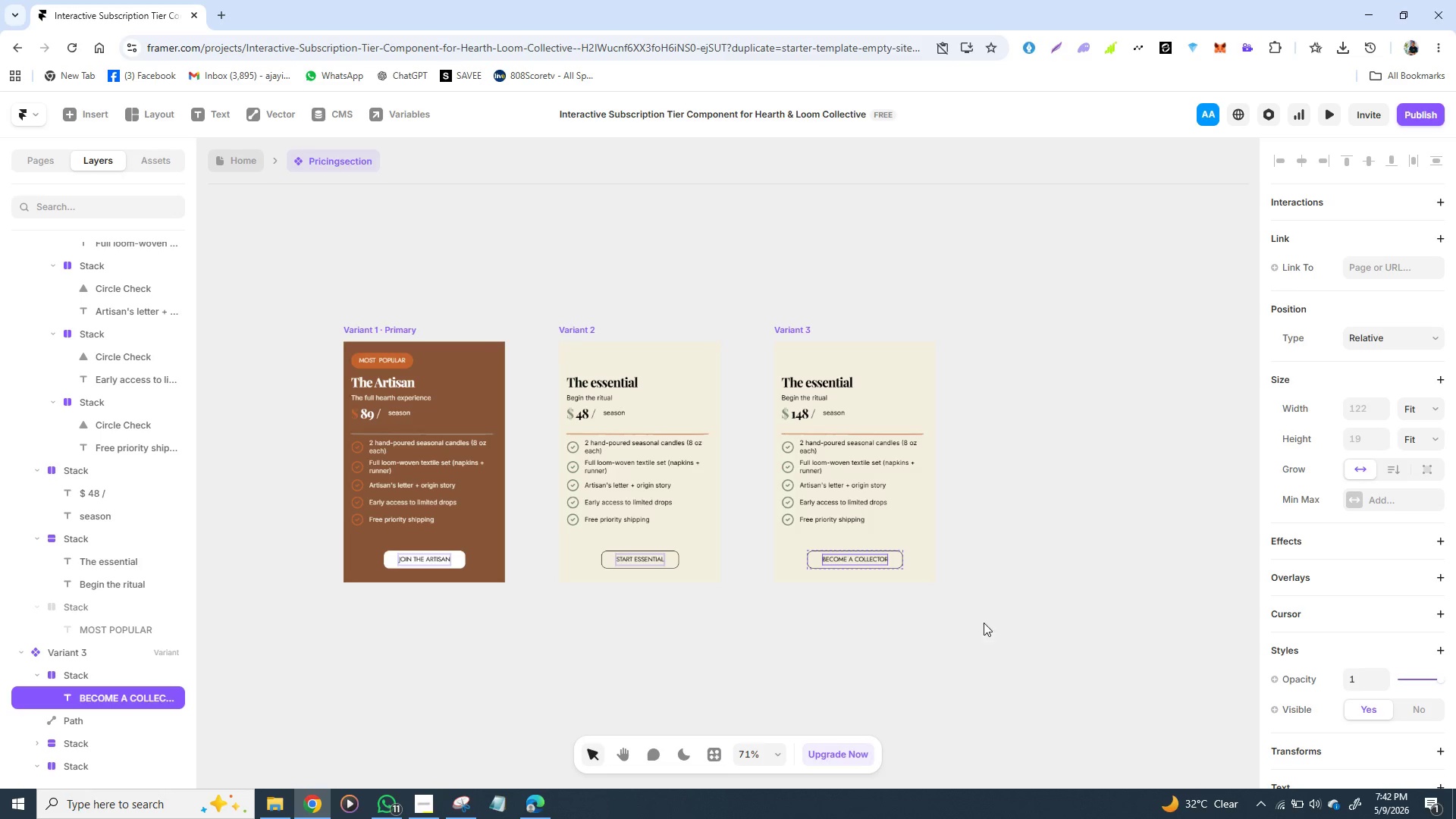 
left_click([676, 618])
 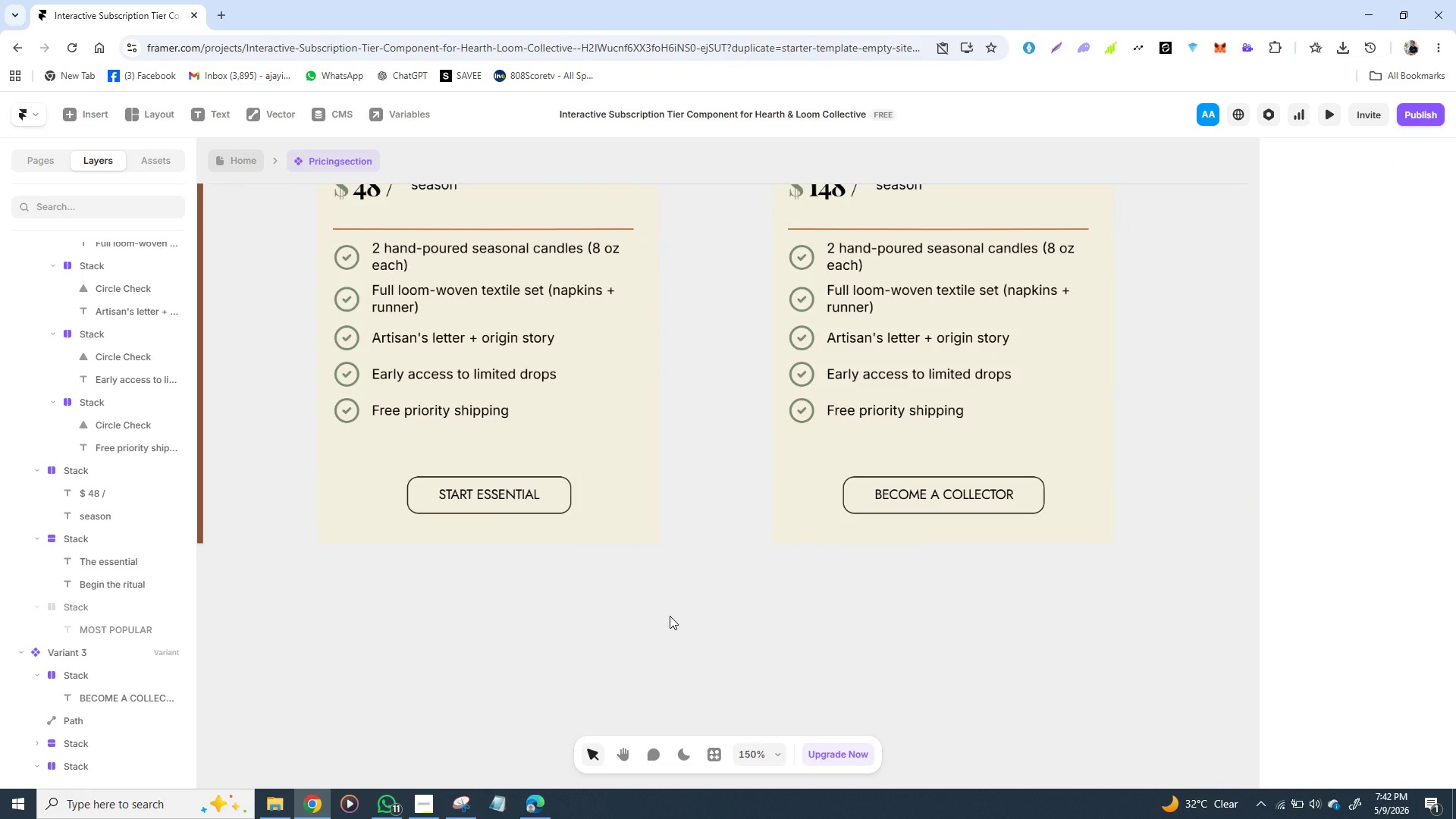 
wait(9.58)
 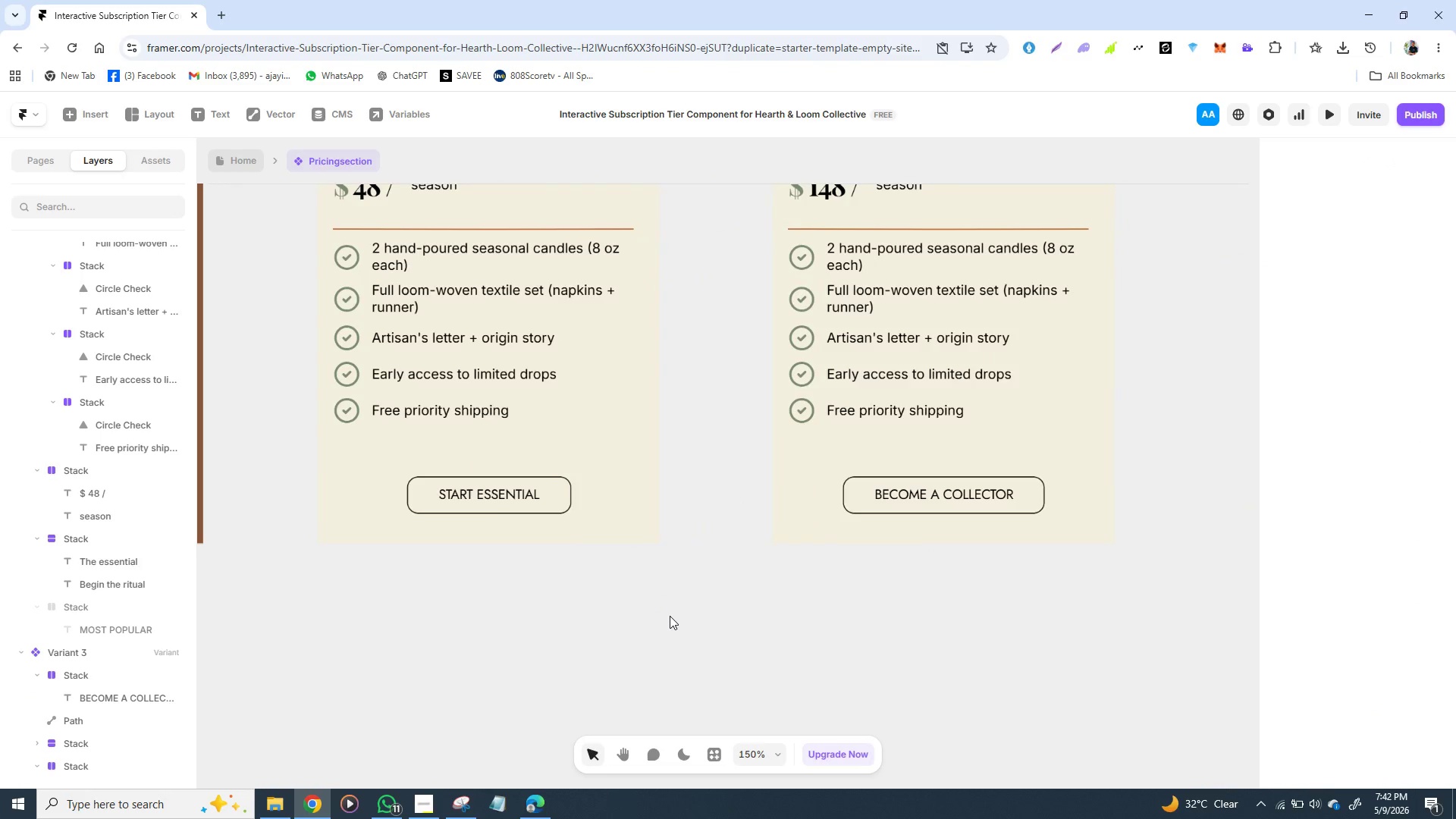 
left_click([706, 496])
 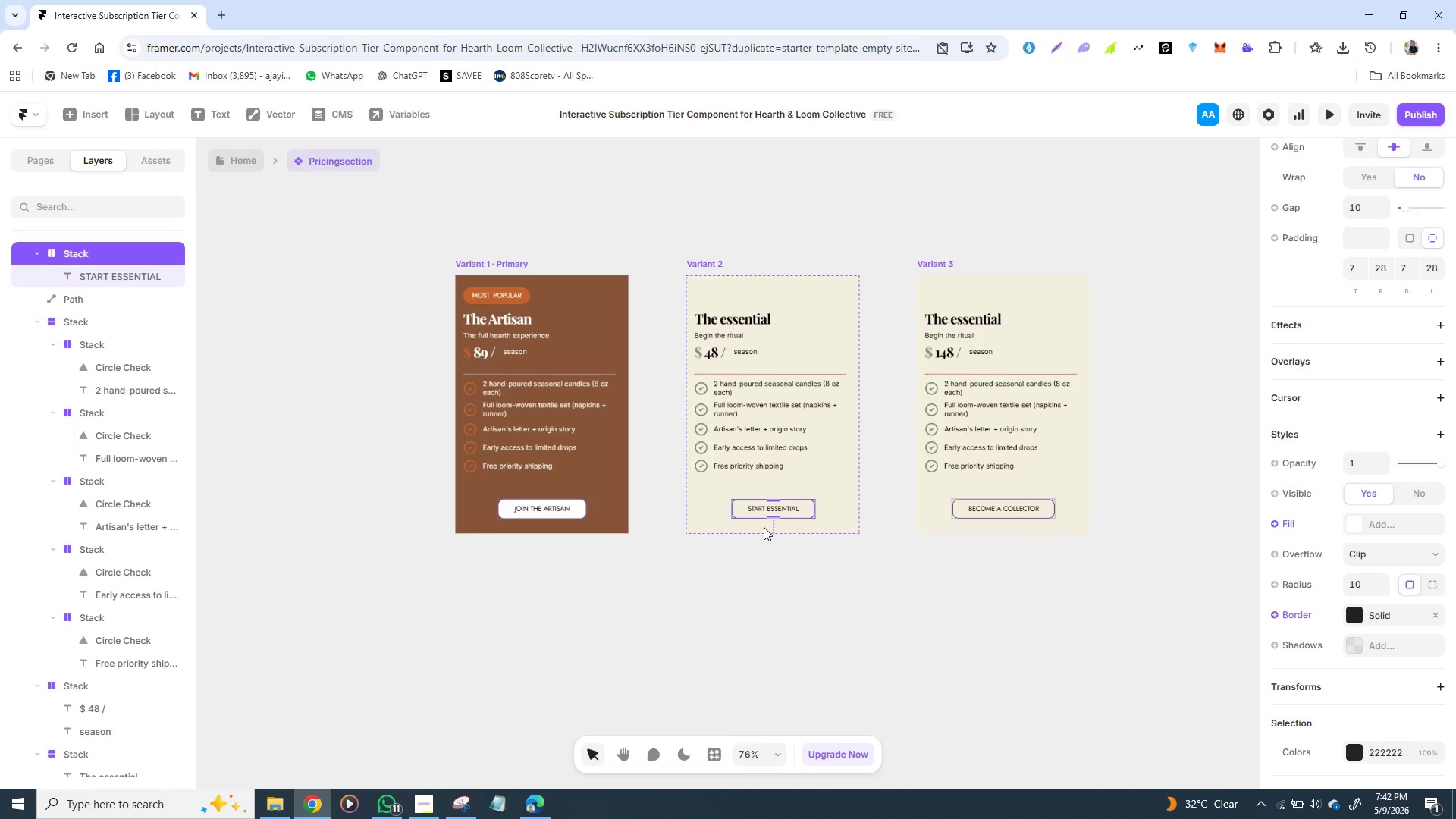 
wait(22.03)
 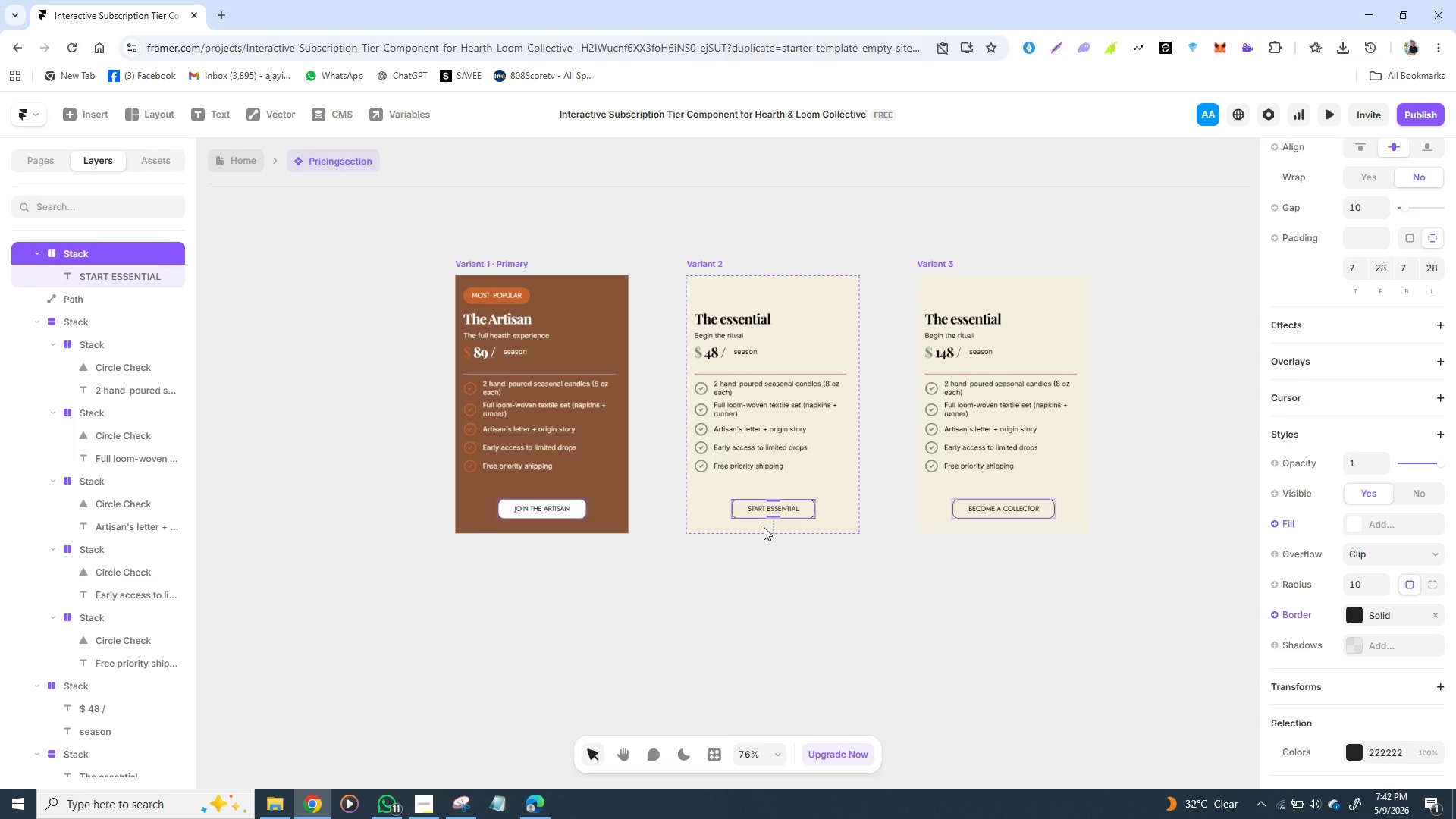 
left_click([971, 315])
 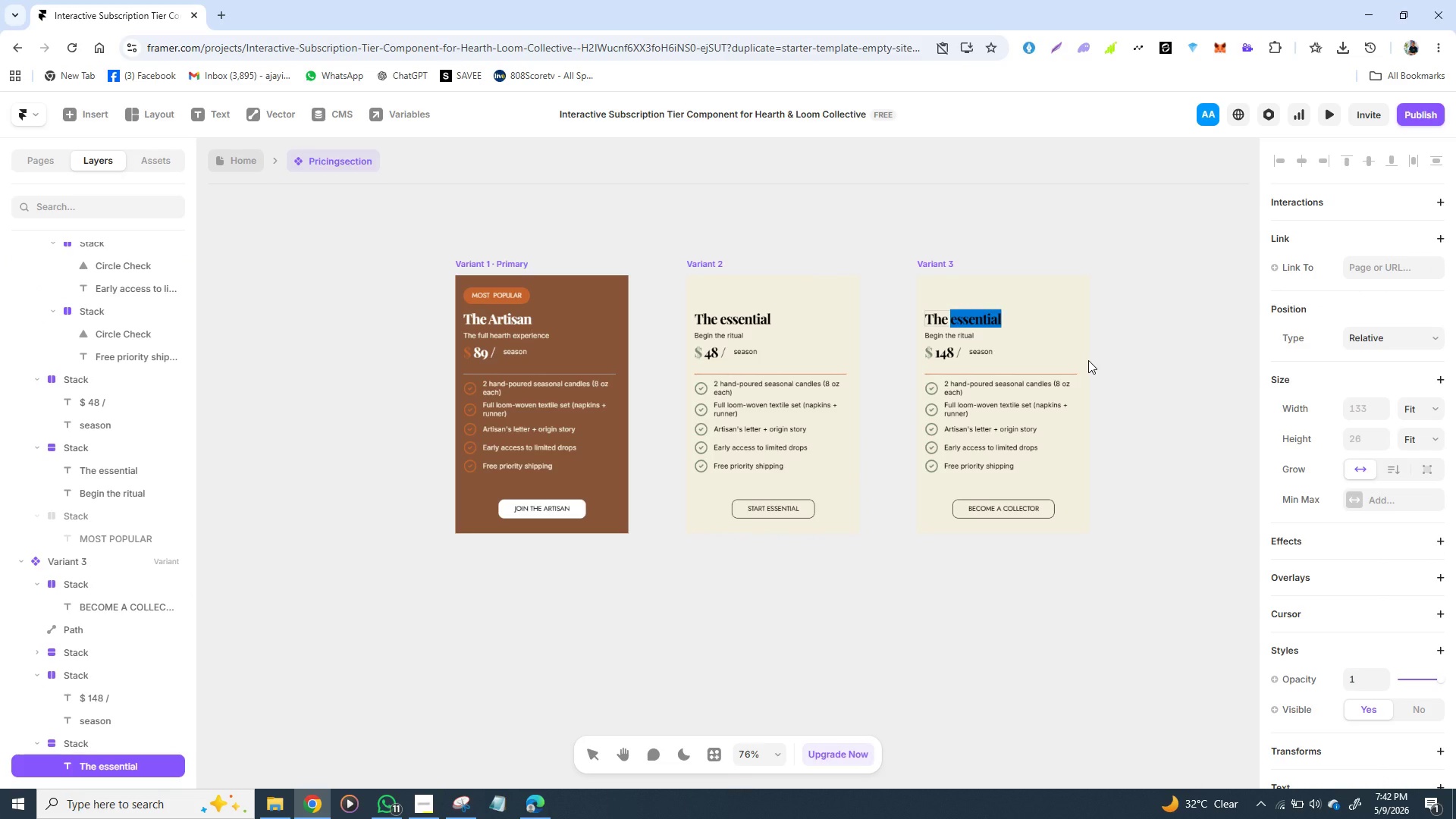 
wait(10.53)
 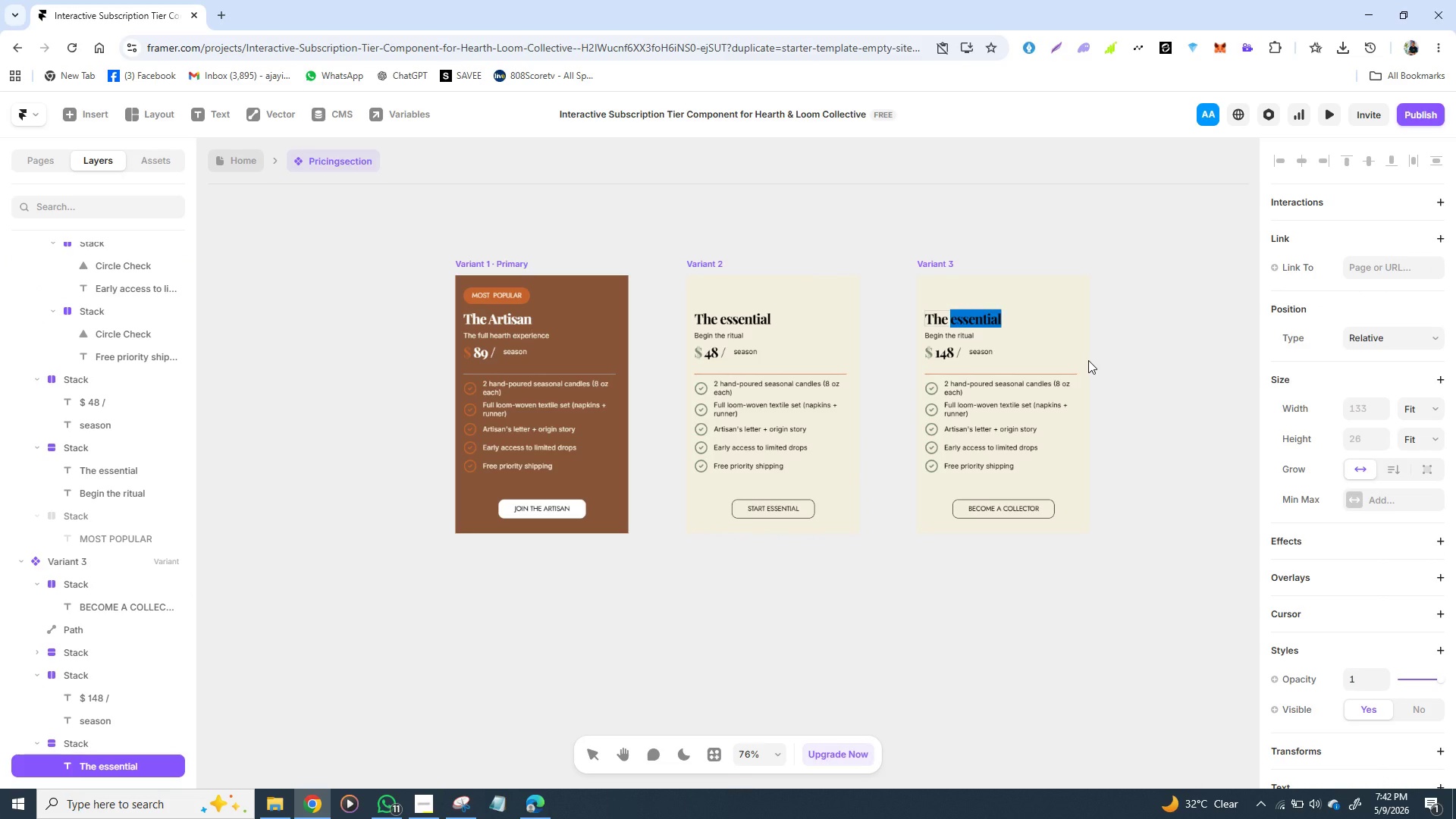 
type(COLLECTOR)
 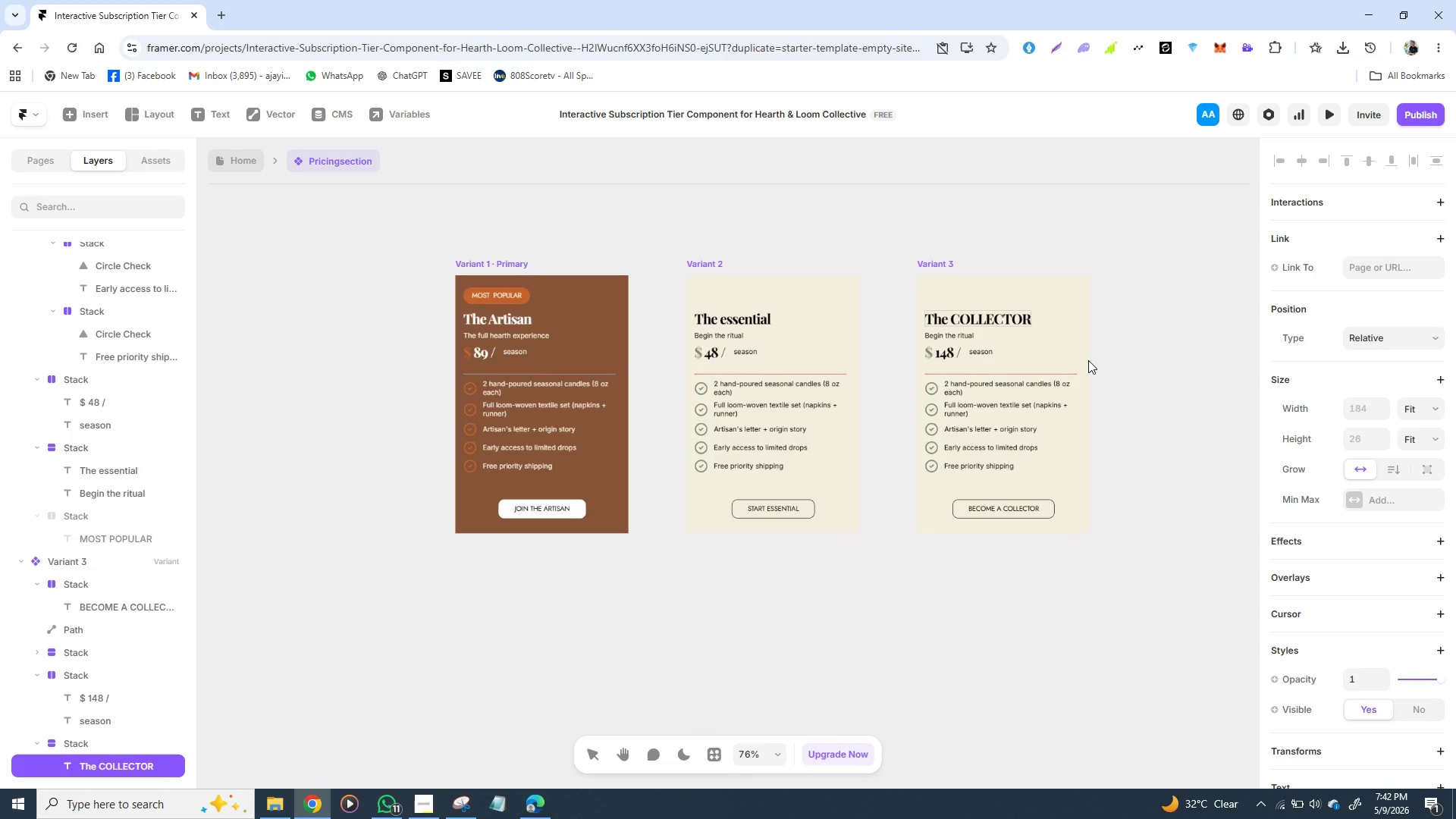 
key(Backspace)
 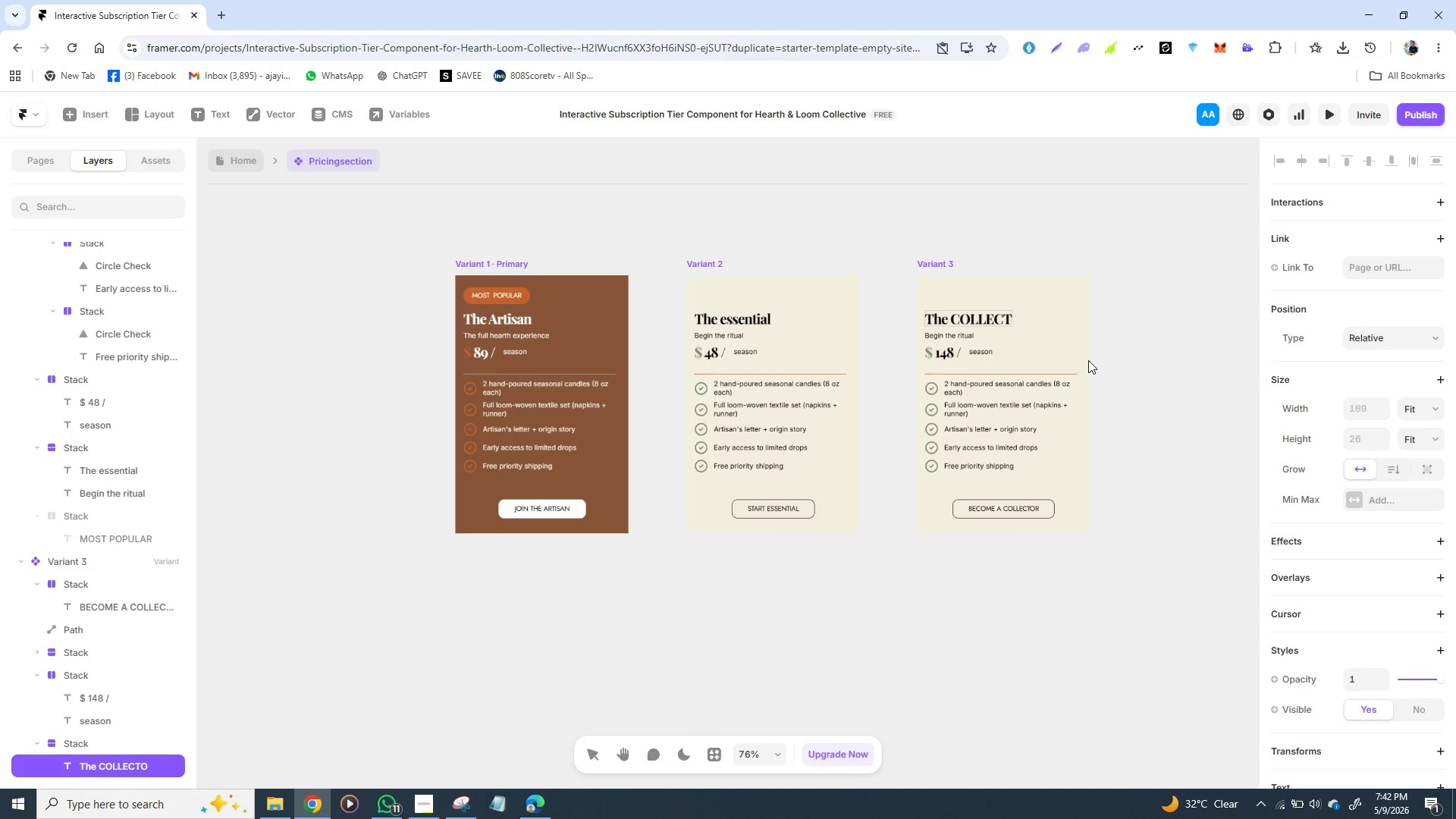 
key(Backspace)
 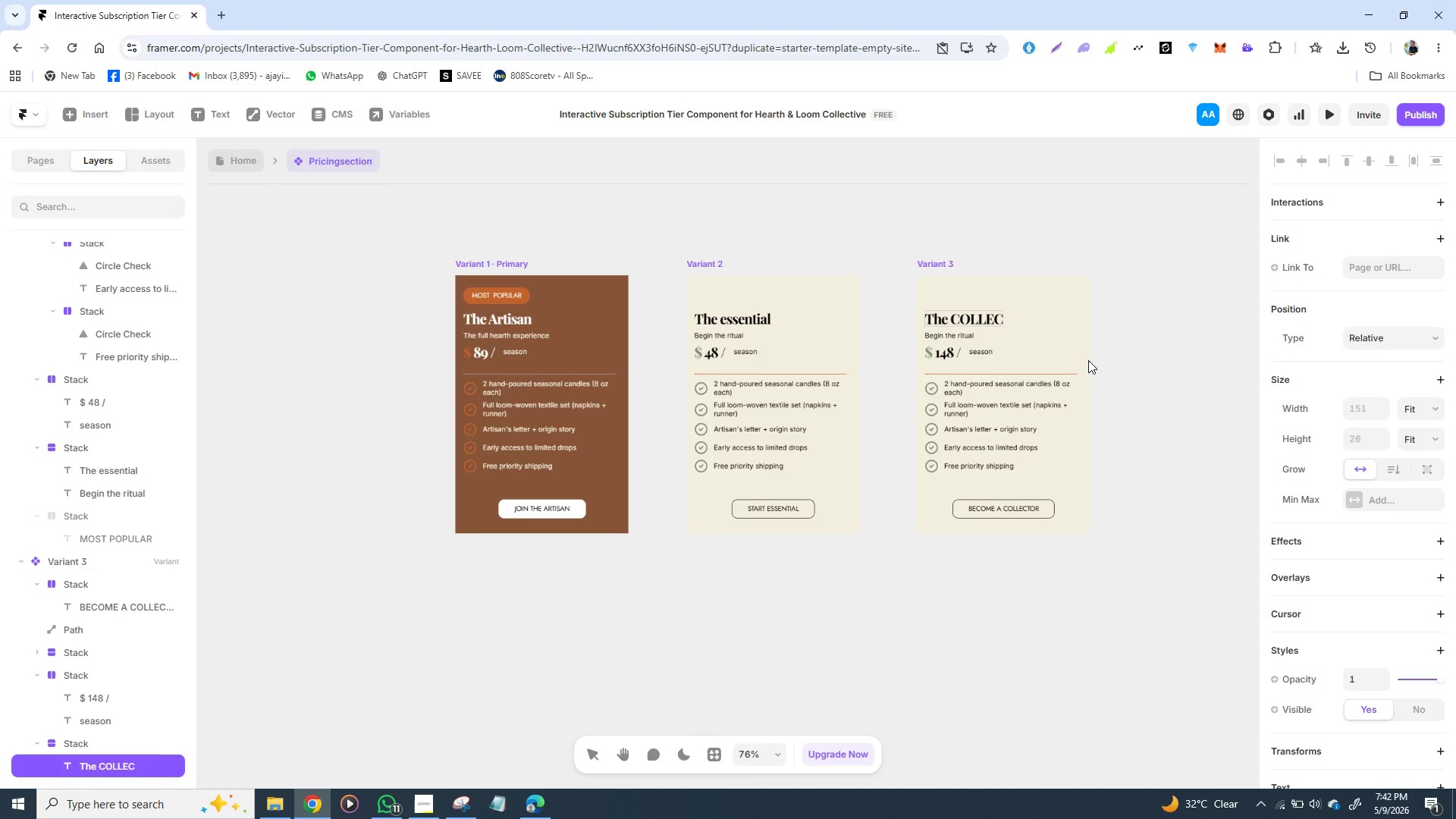 
key(Backspace)
 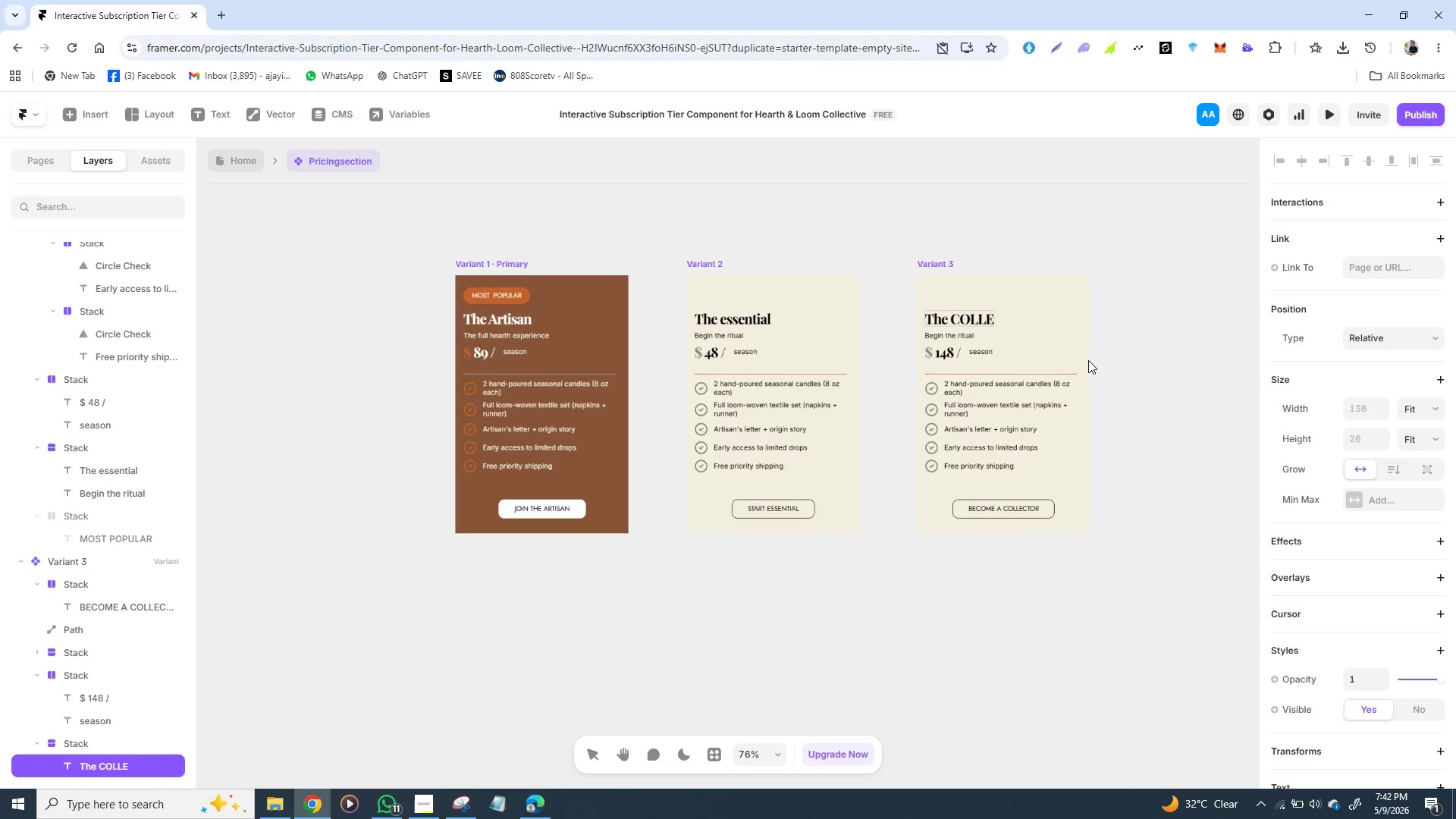 
key(Backspace)
 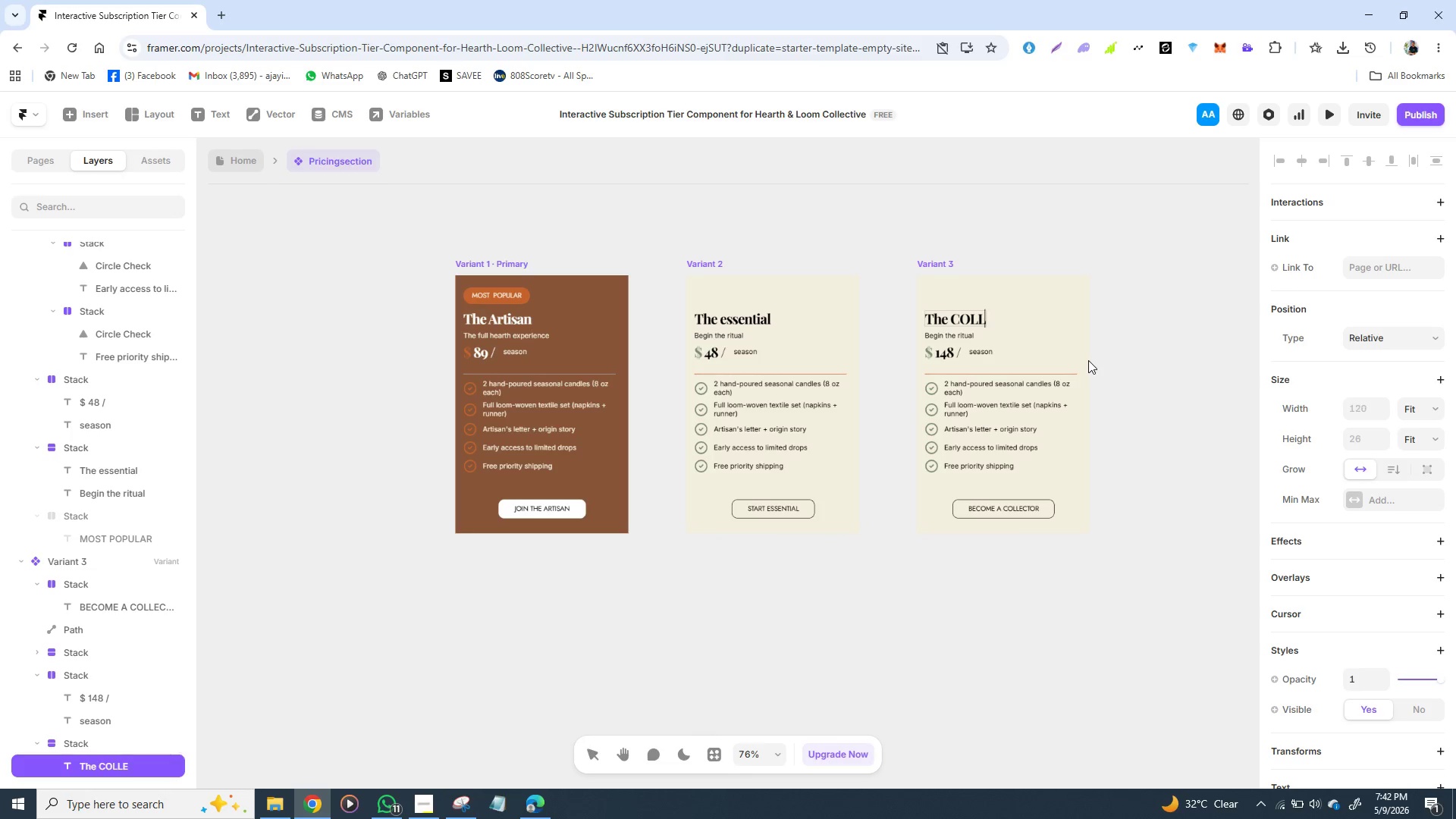 
key(Backspace)
 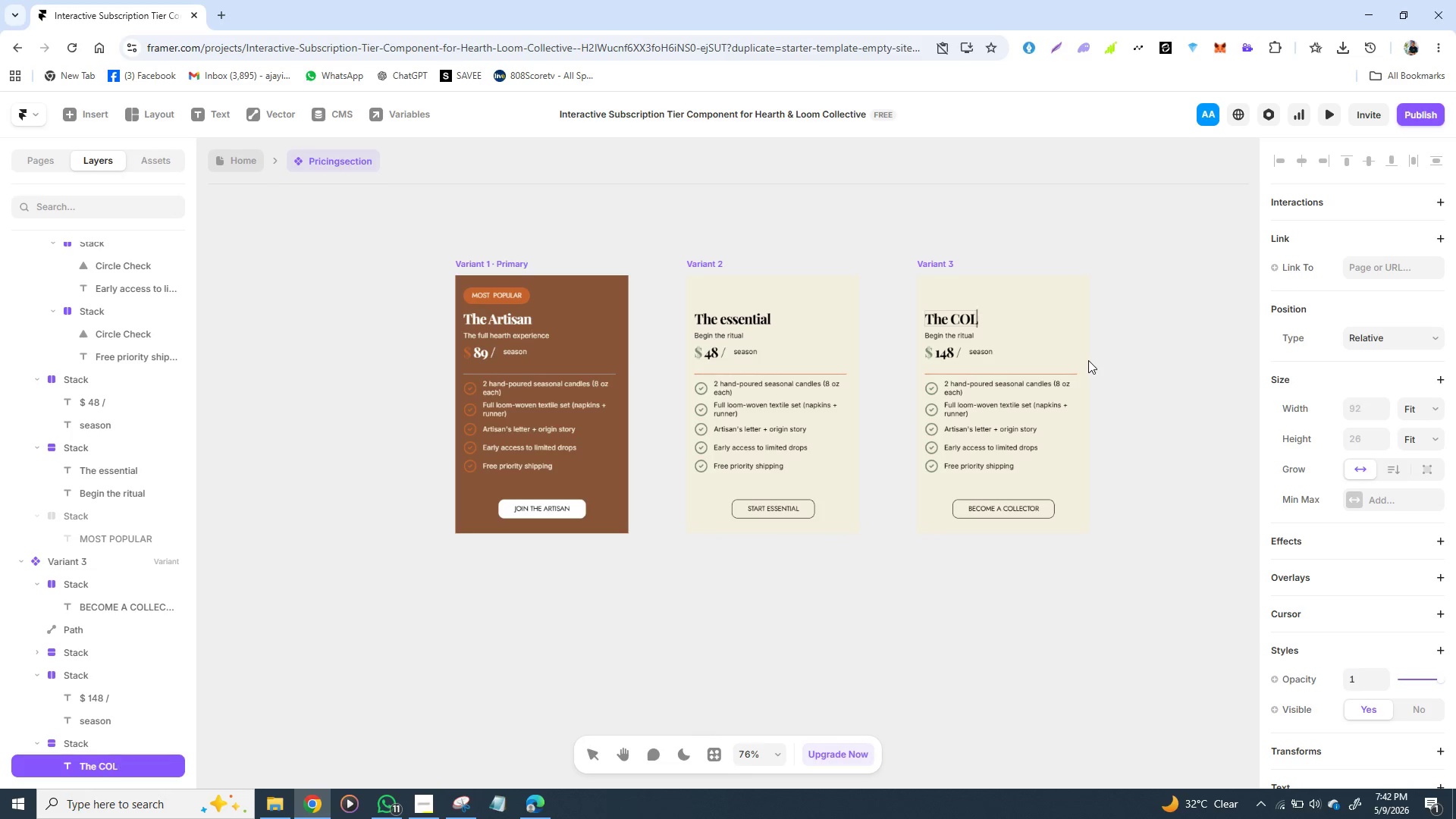 
key(Backspace)
 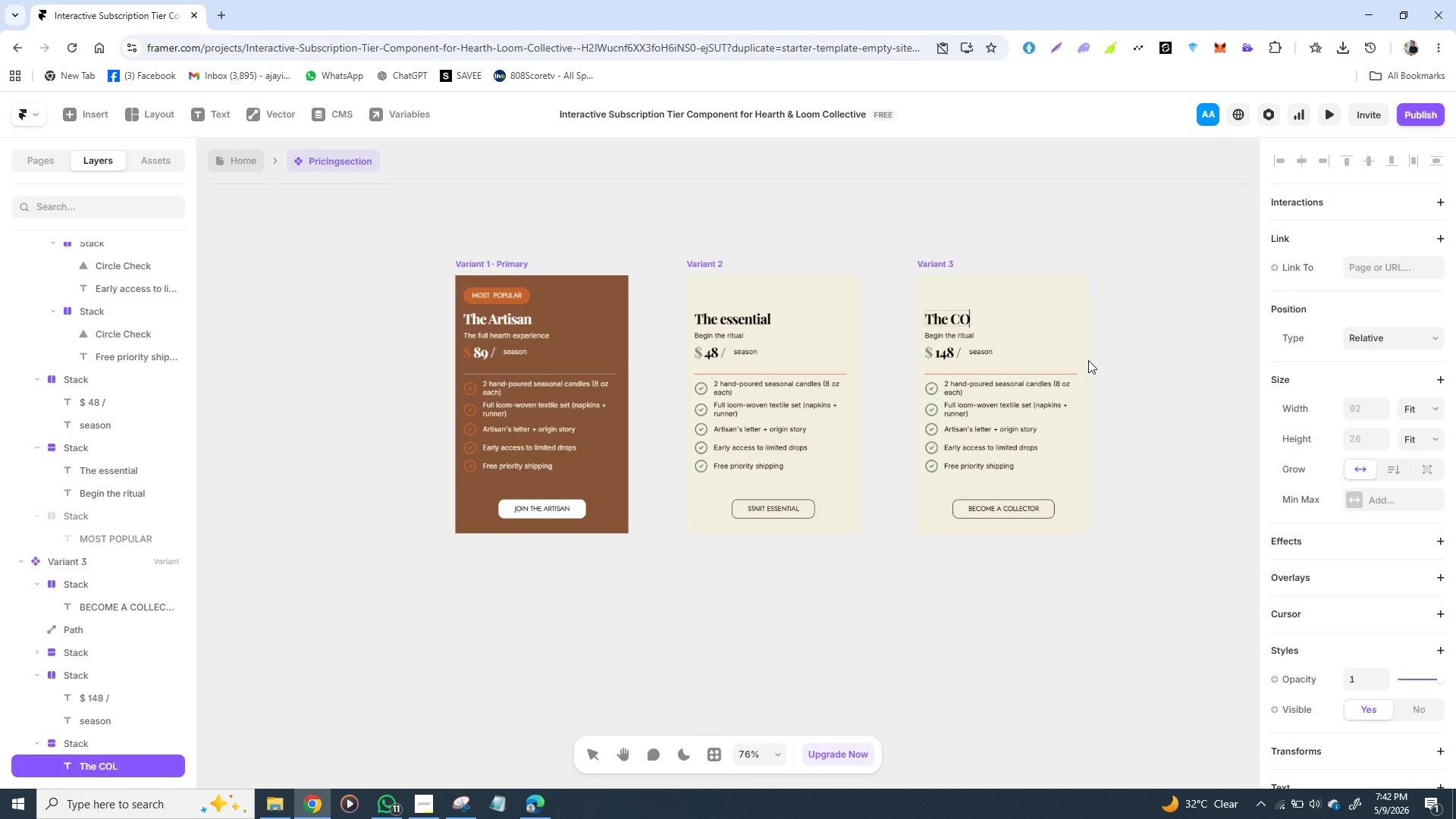 
key(Backspace)
 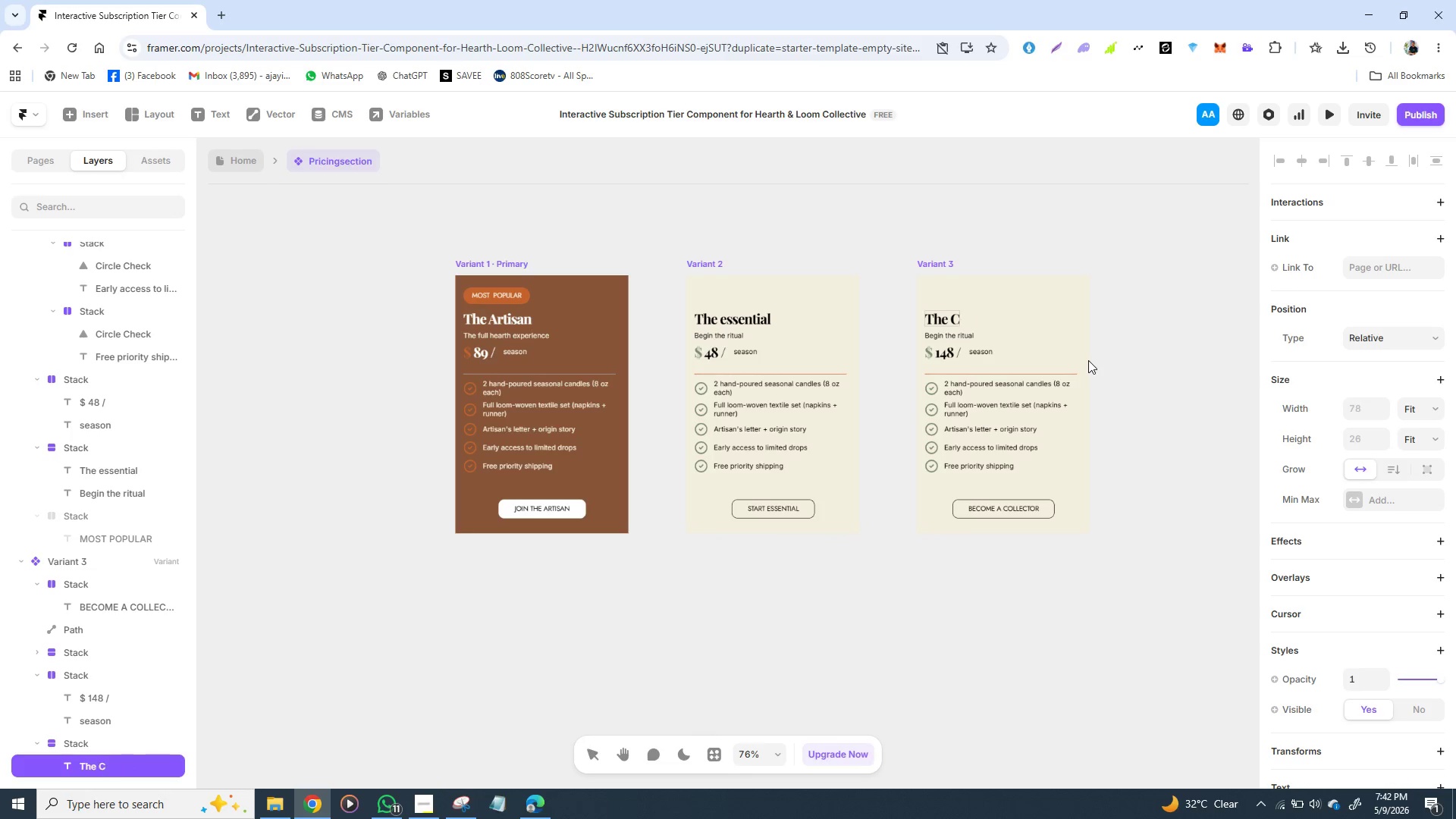 
key(Backspace)
 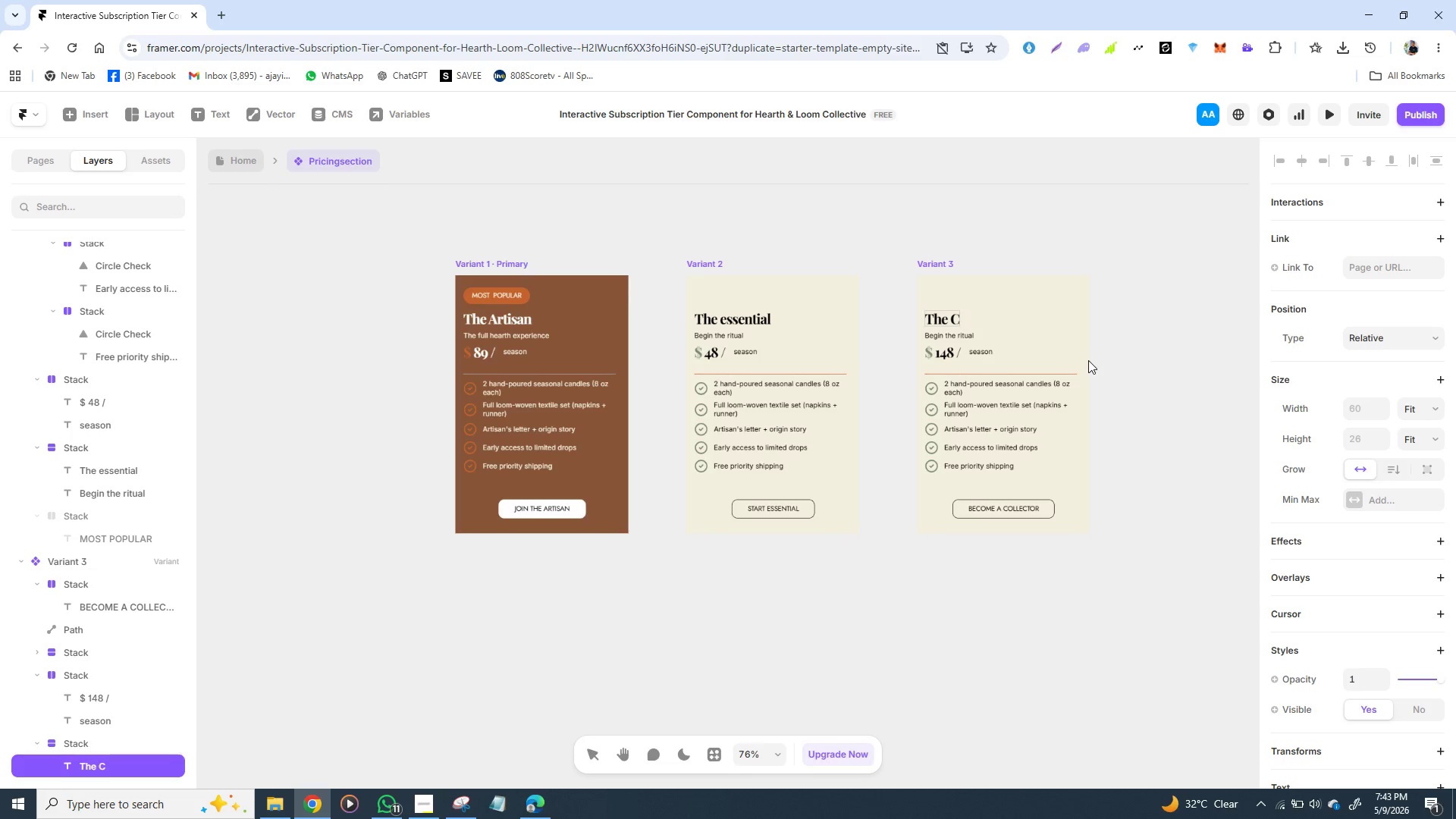 
wait(12.16)
 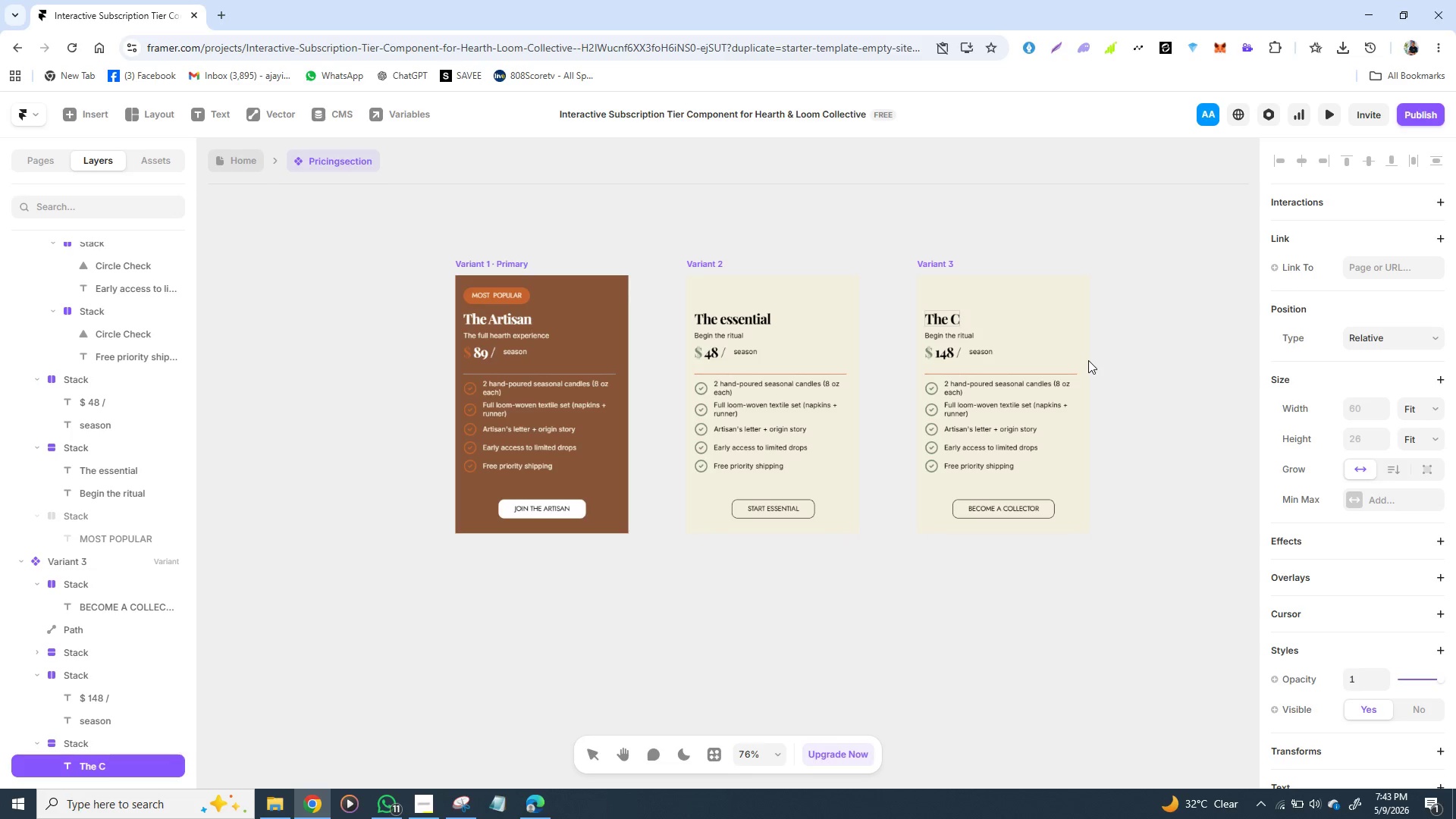 
key(CapsLock)
 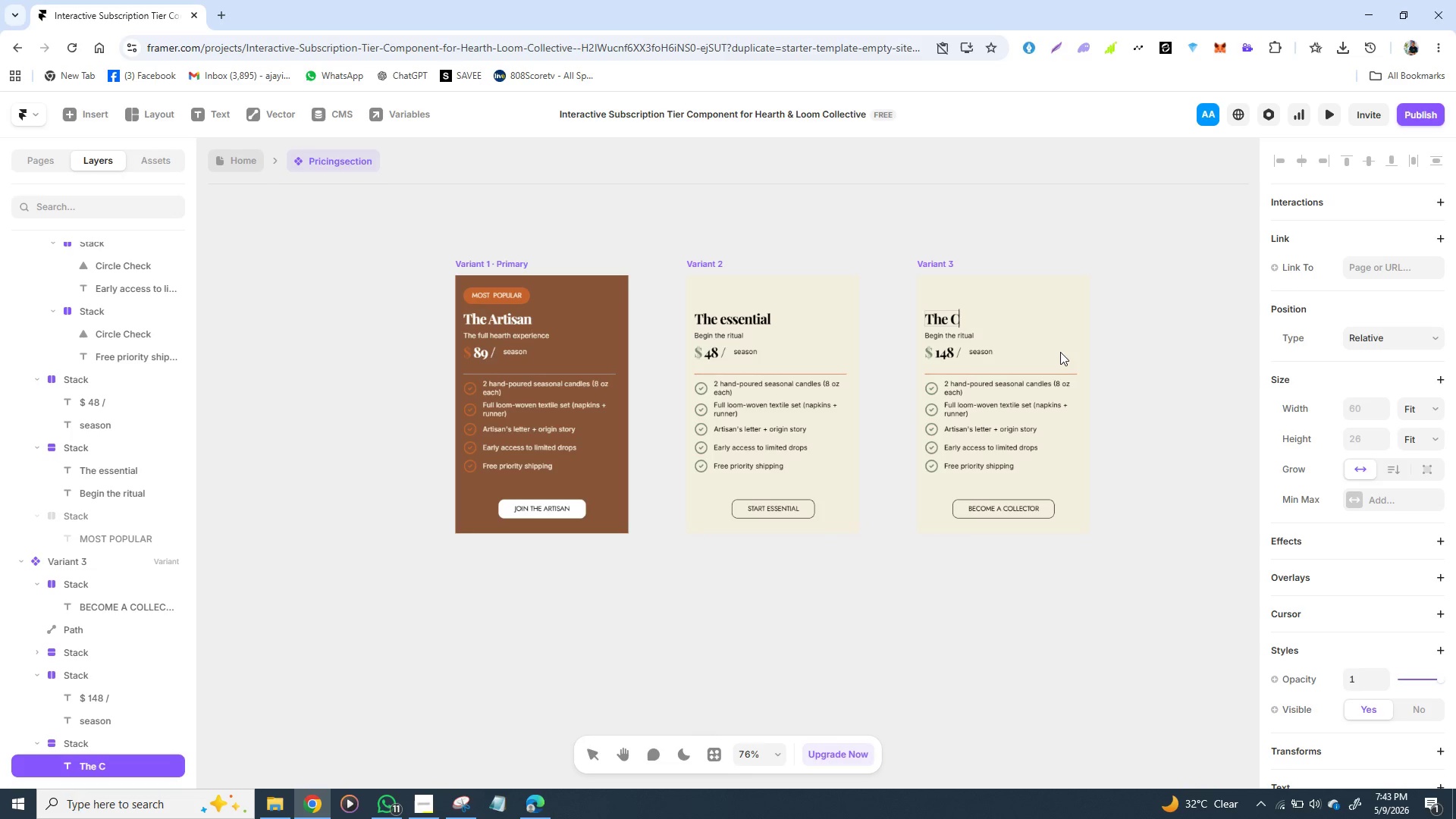 
type(ollec)
 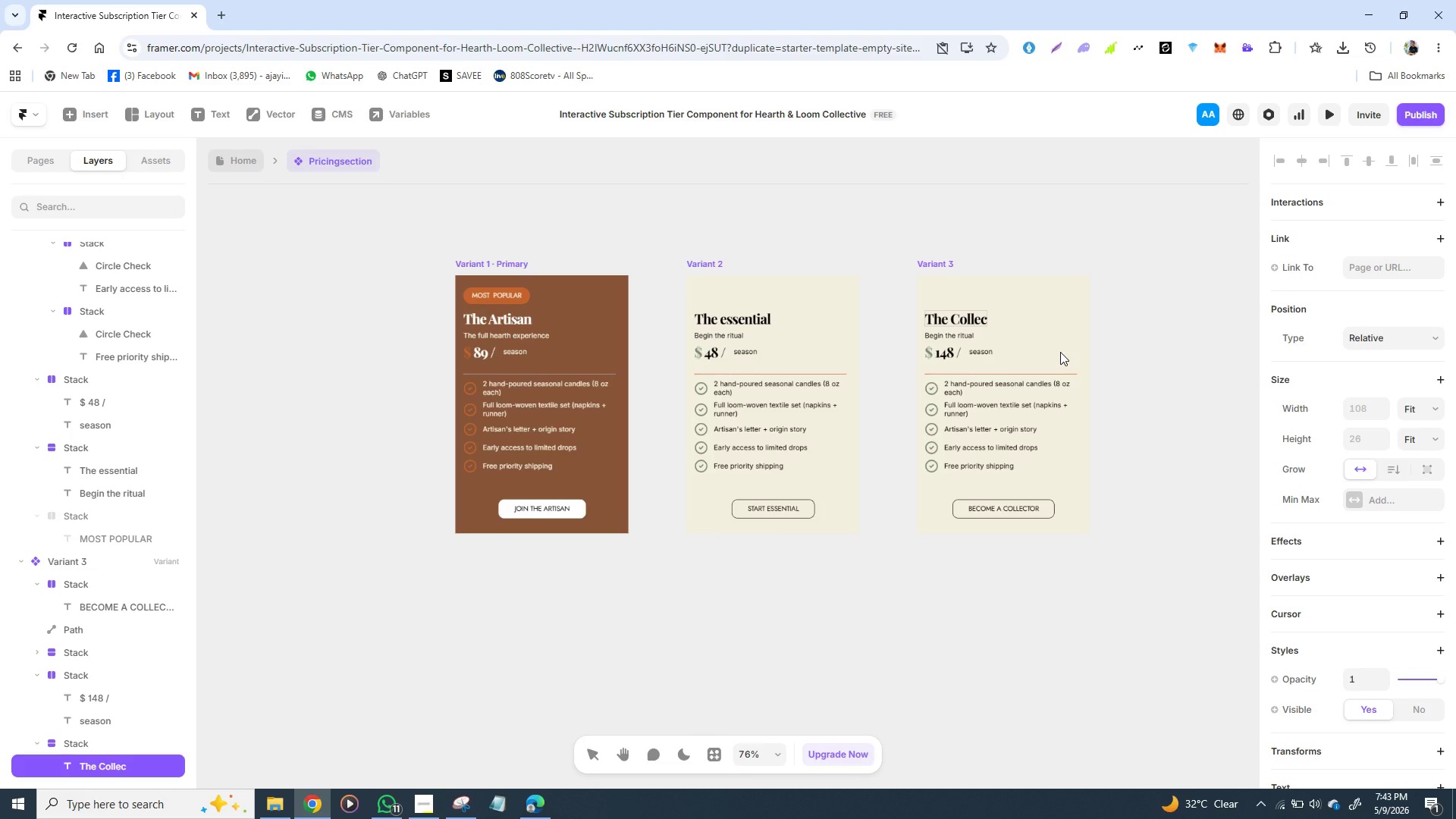 
wait(17.31)
 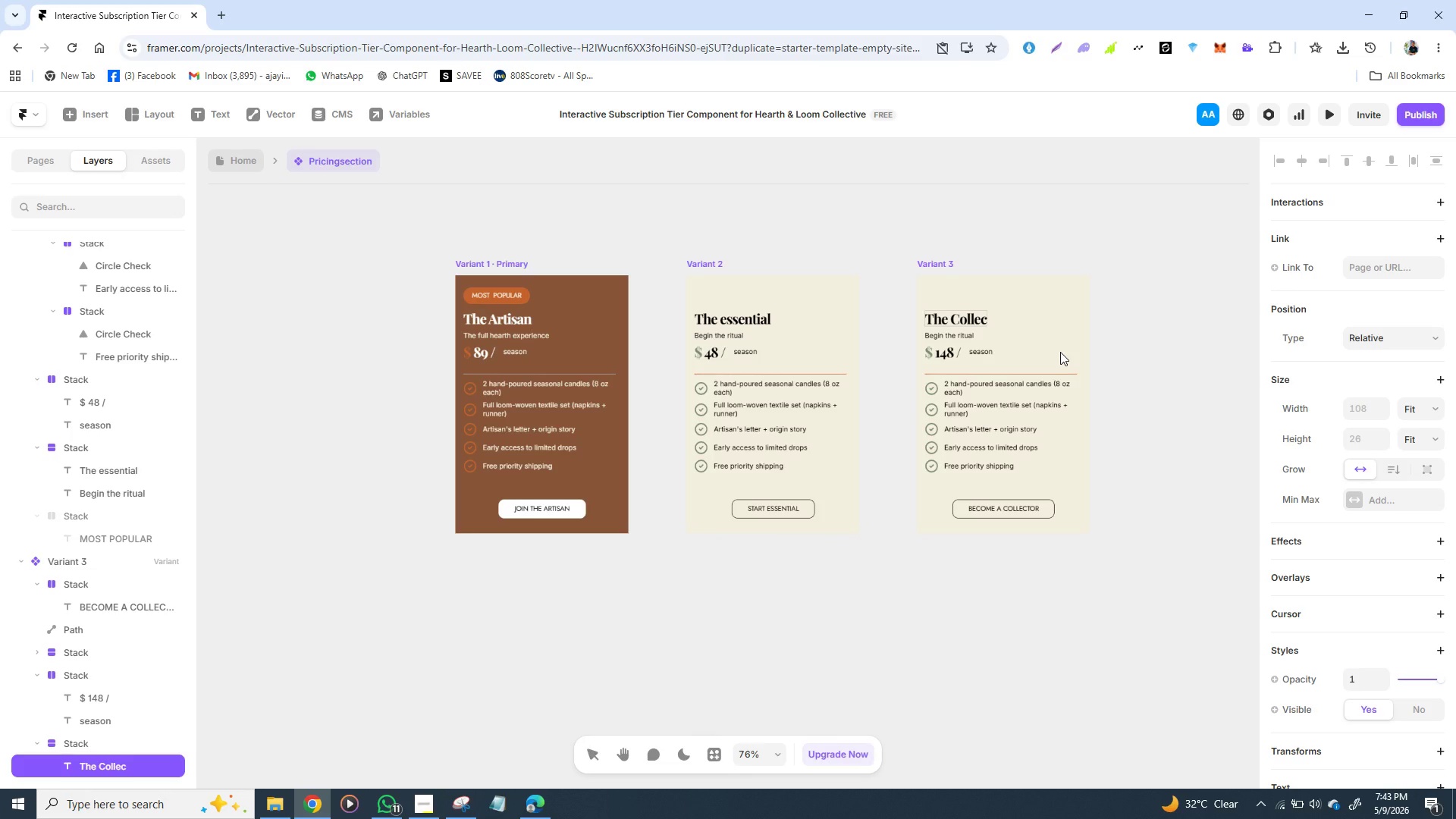 
type(tor)
 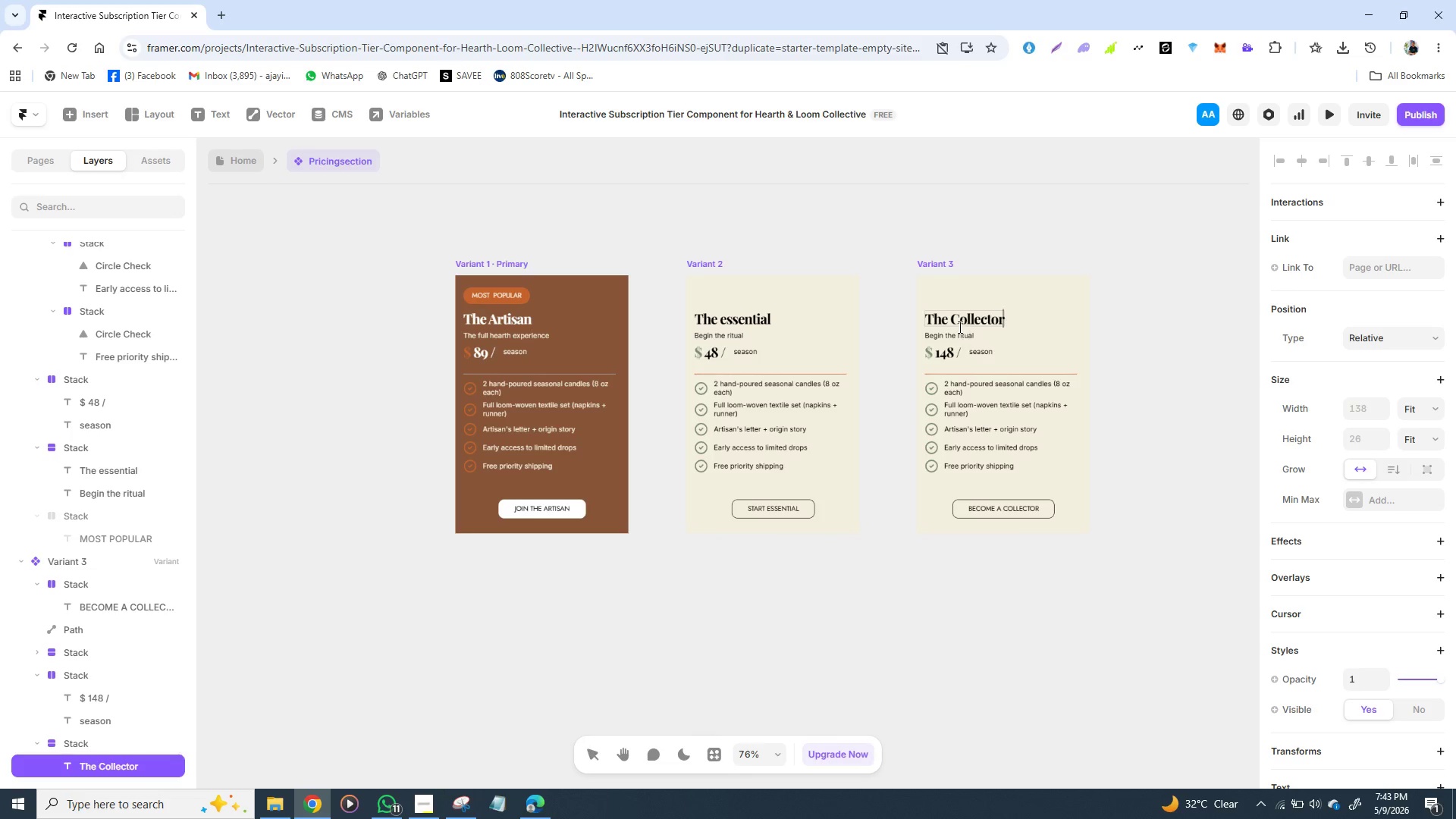 
double_click([947, 331])
 